 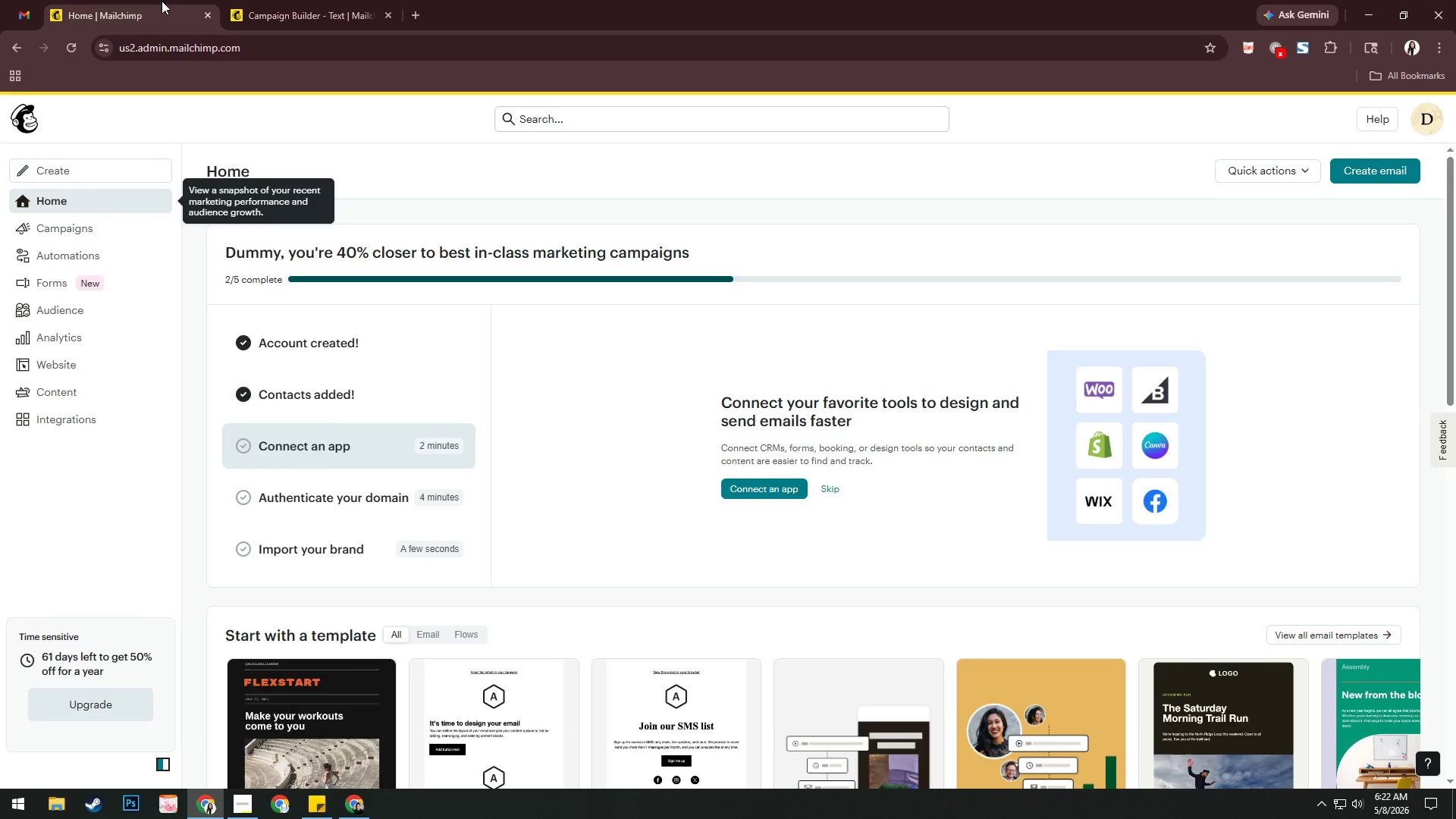 
left_click([54, 232])
 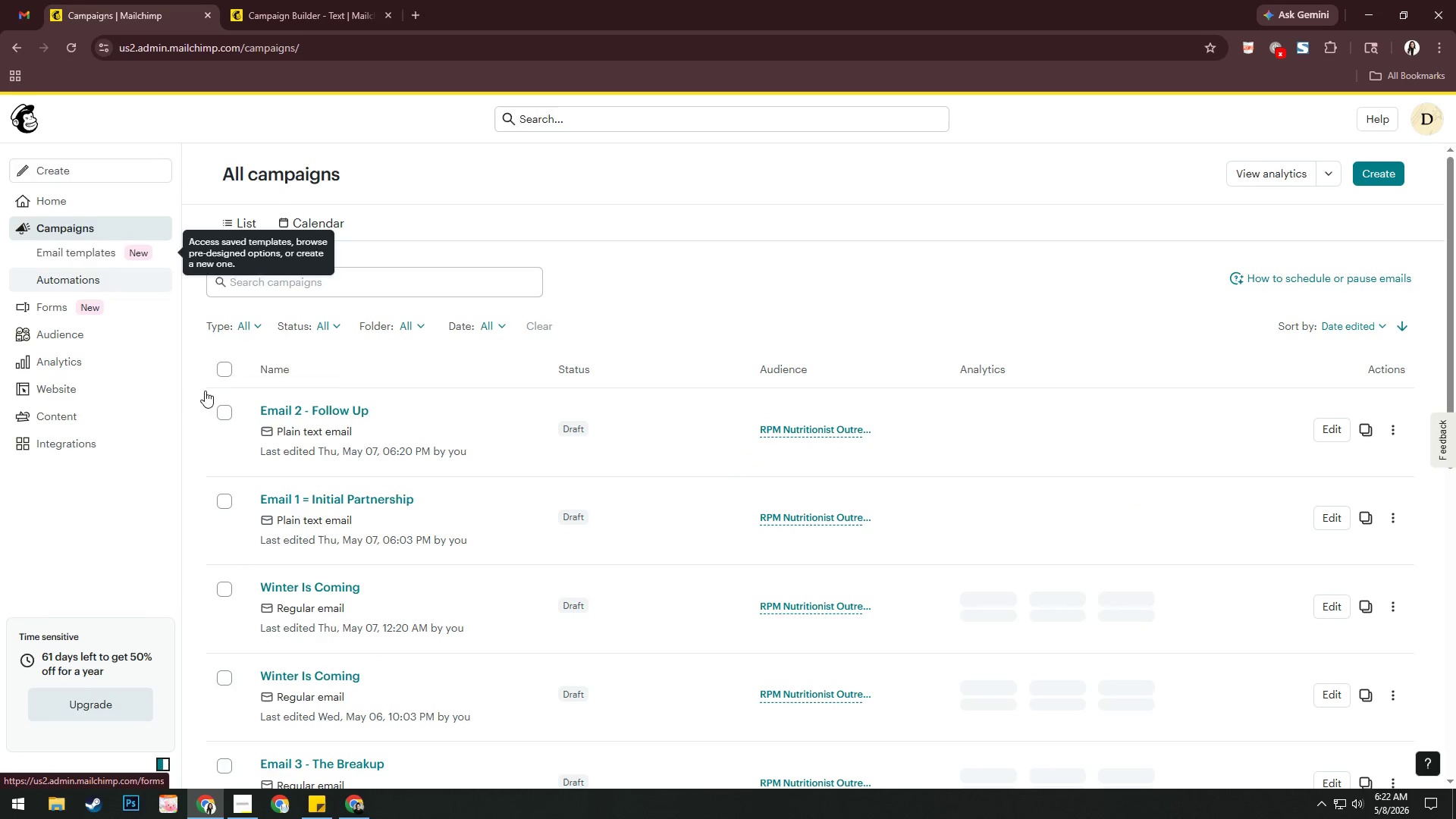 
left_click([383, 498])
 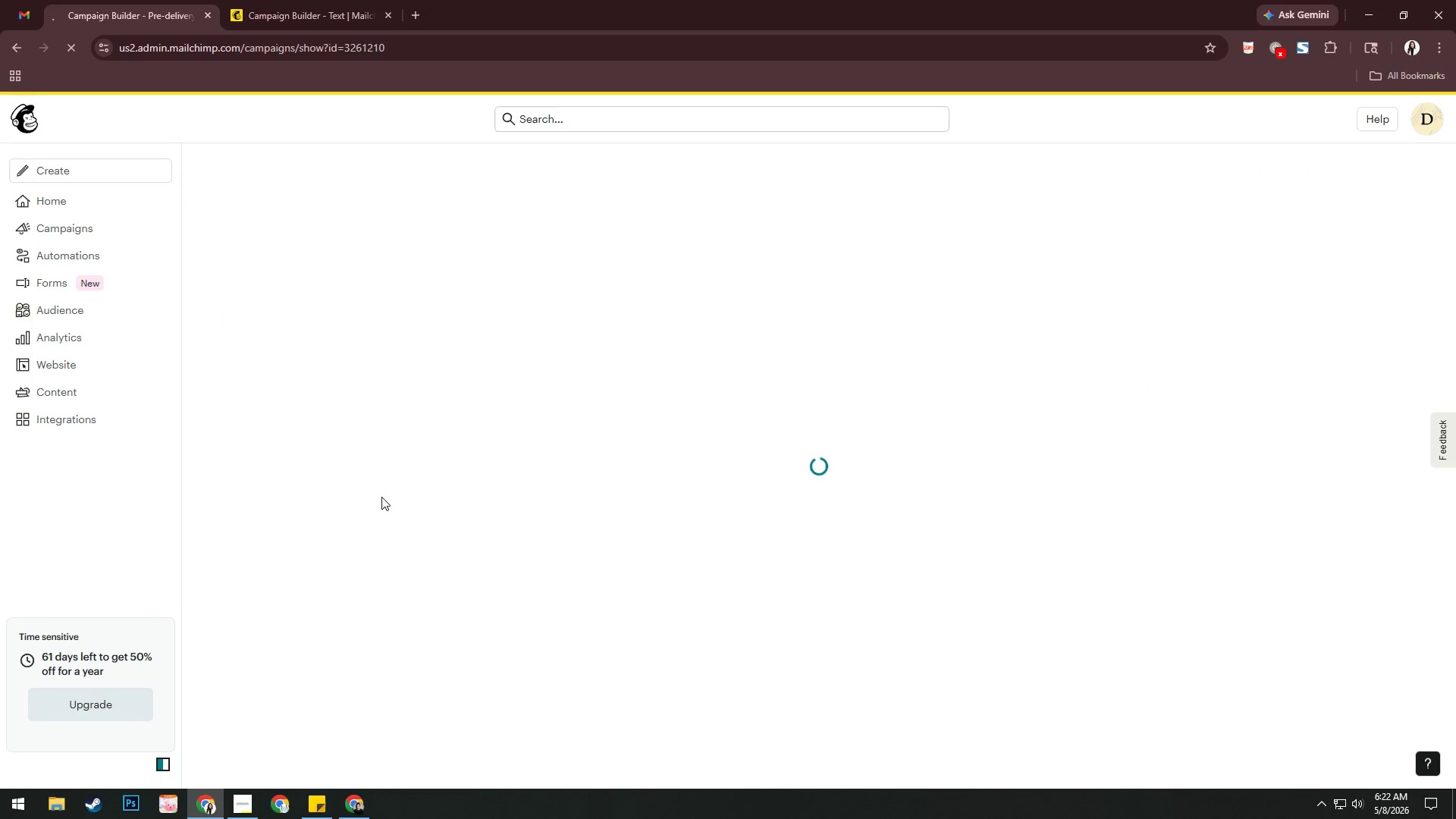 
wait(9.44)
 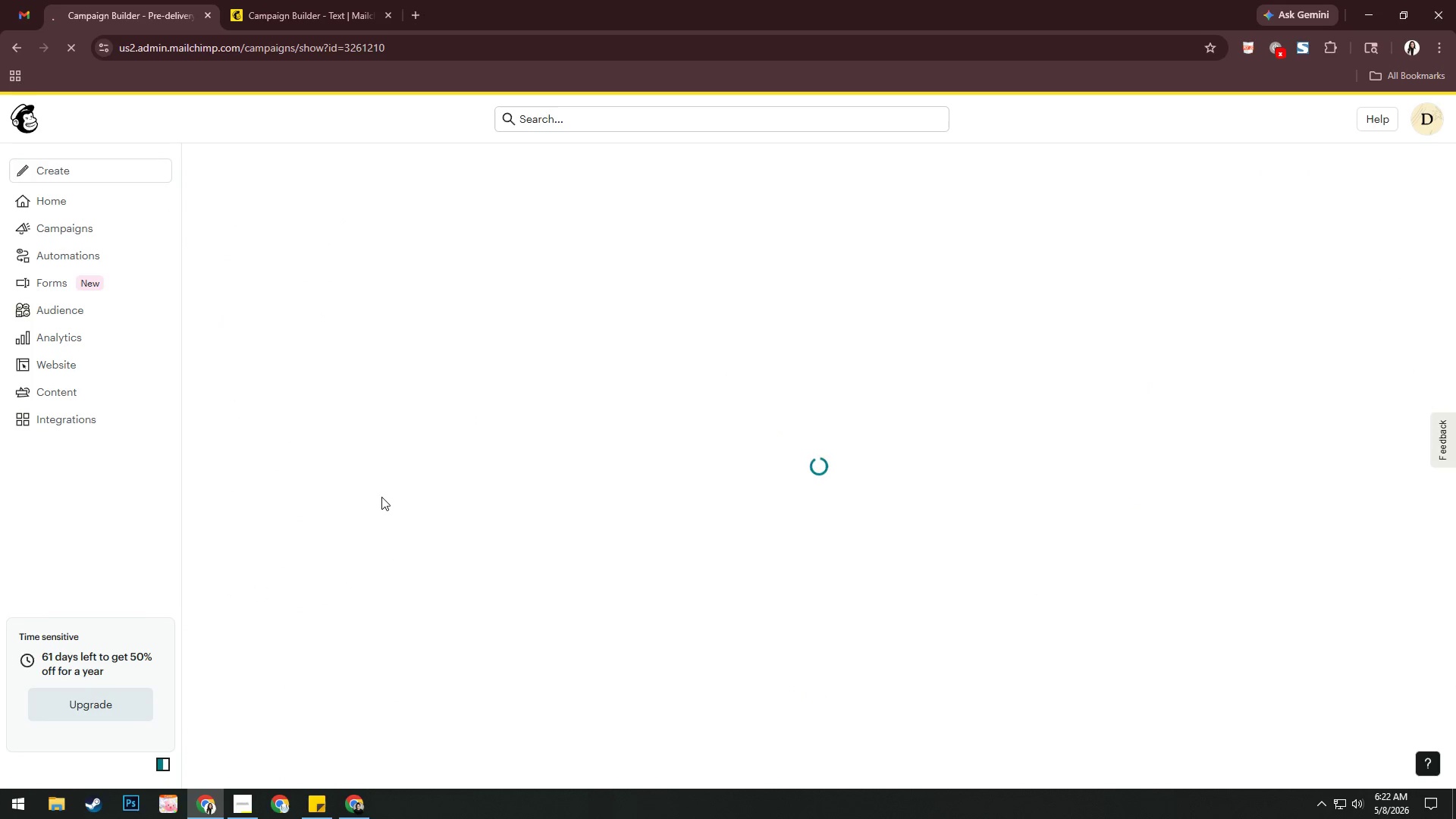 
scroll: coordinate [934, 444], scroll_direction: down, amount: 1.0
 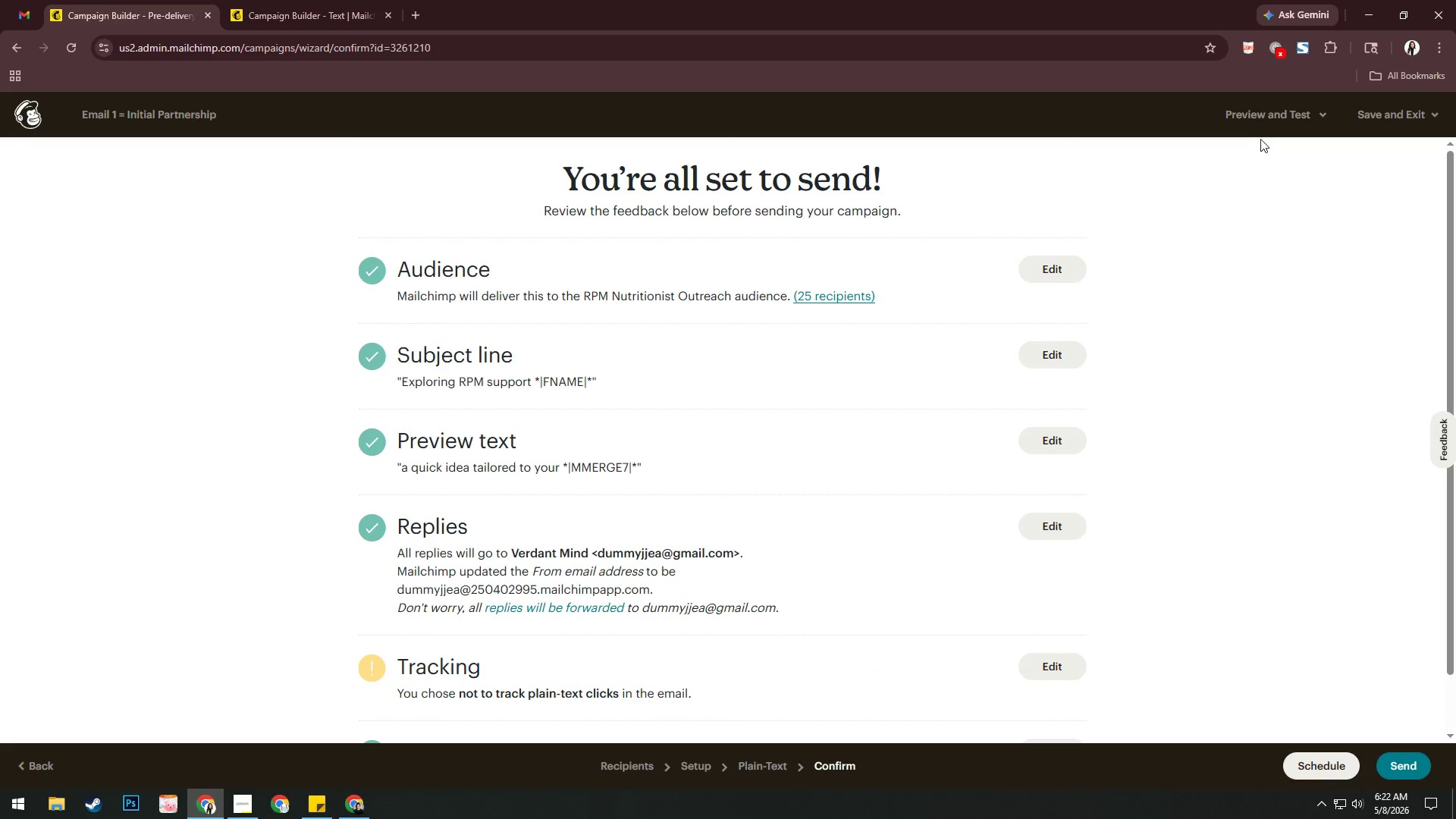 
left_click([1259, 116])
 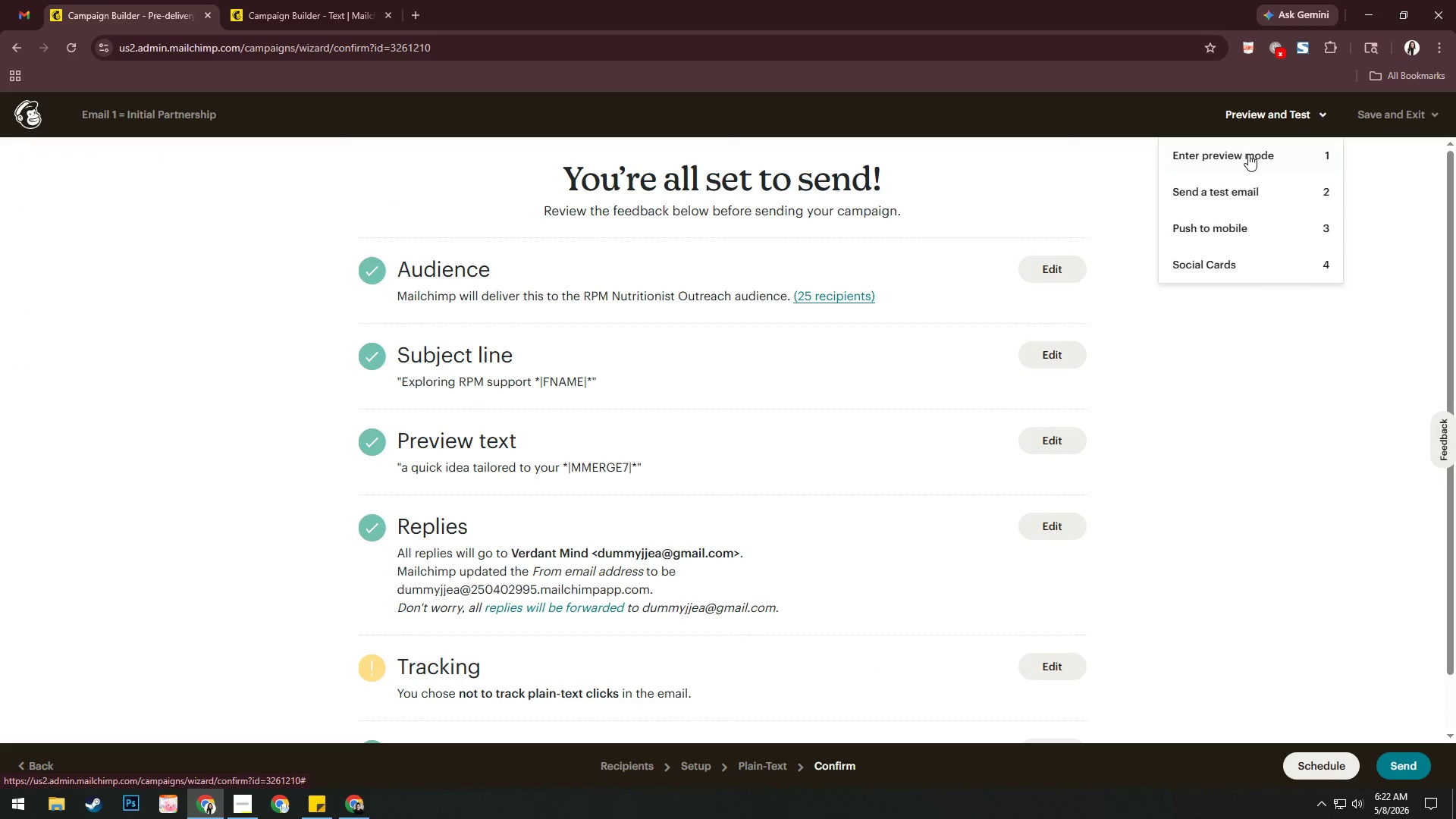 
left_click([1248, 154])
 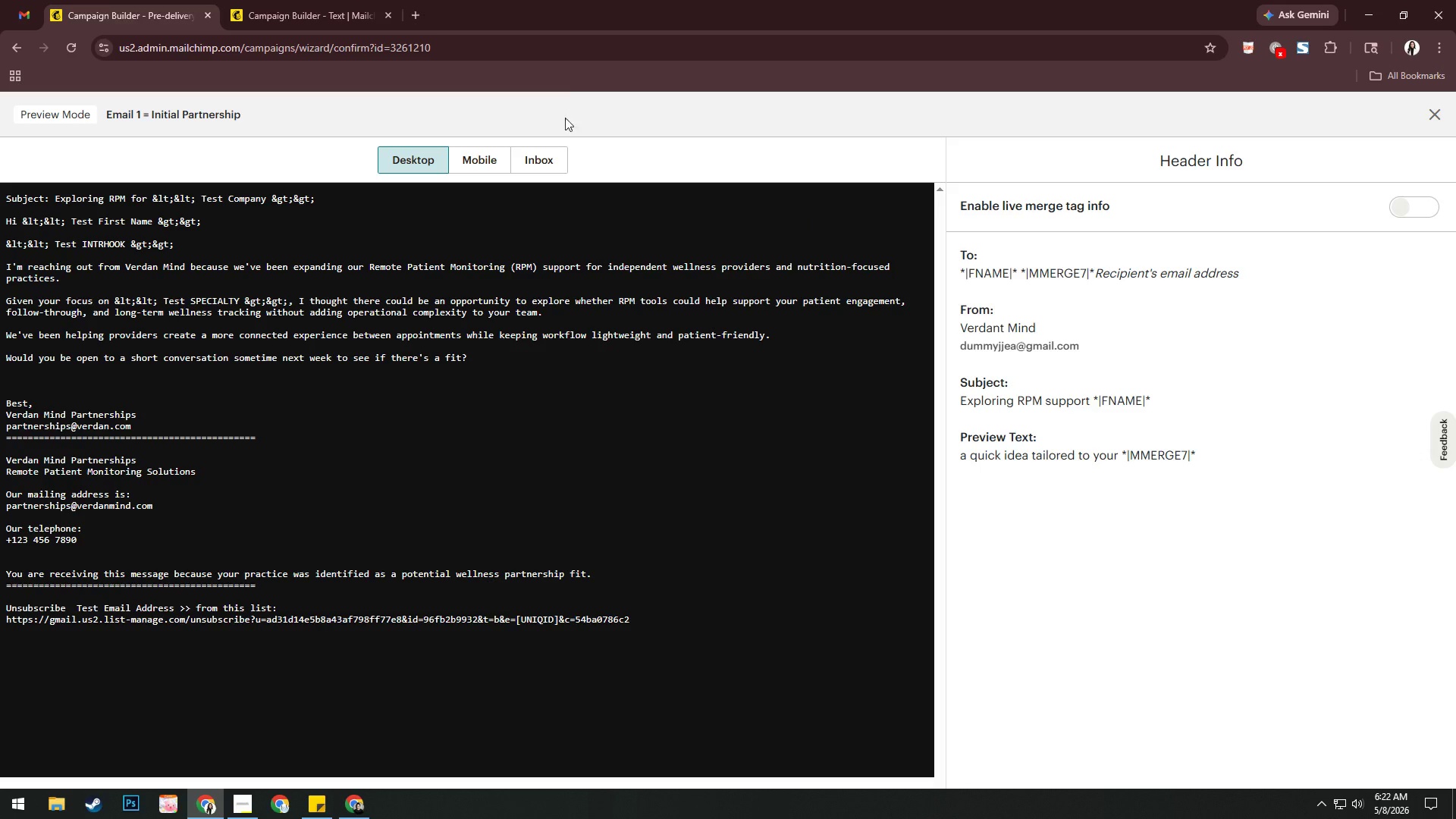 
left_click([415, 4])
 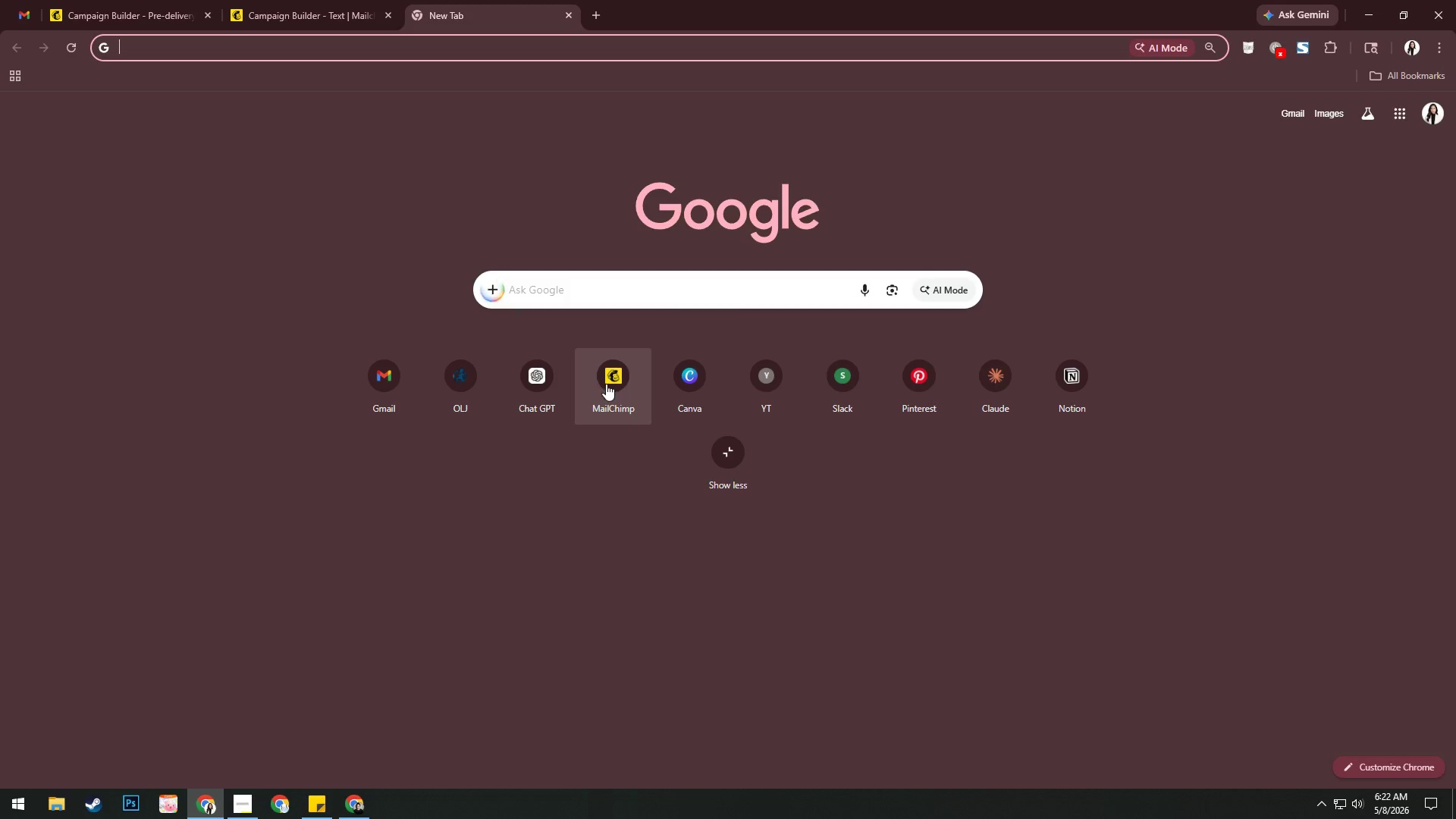 
left_click([606, 384])
 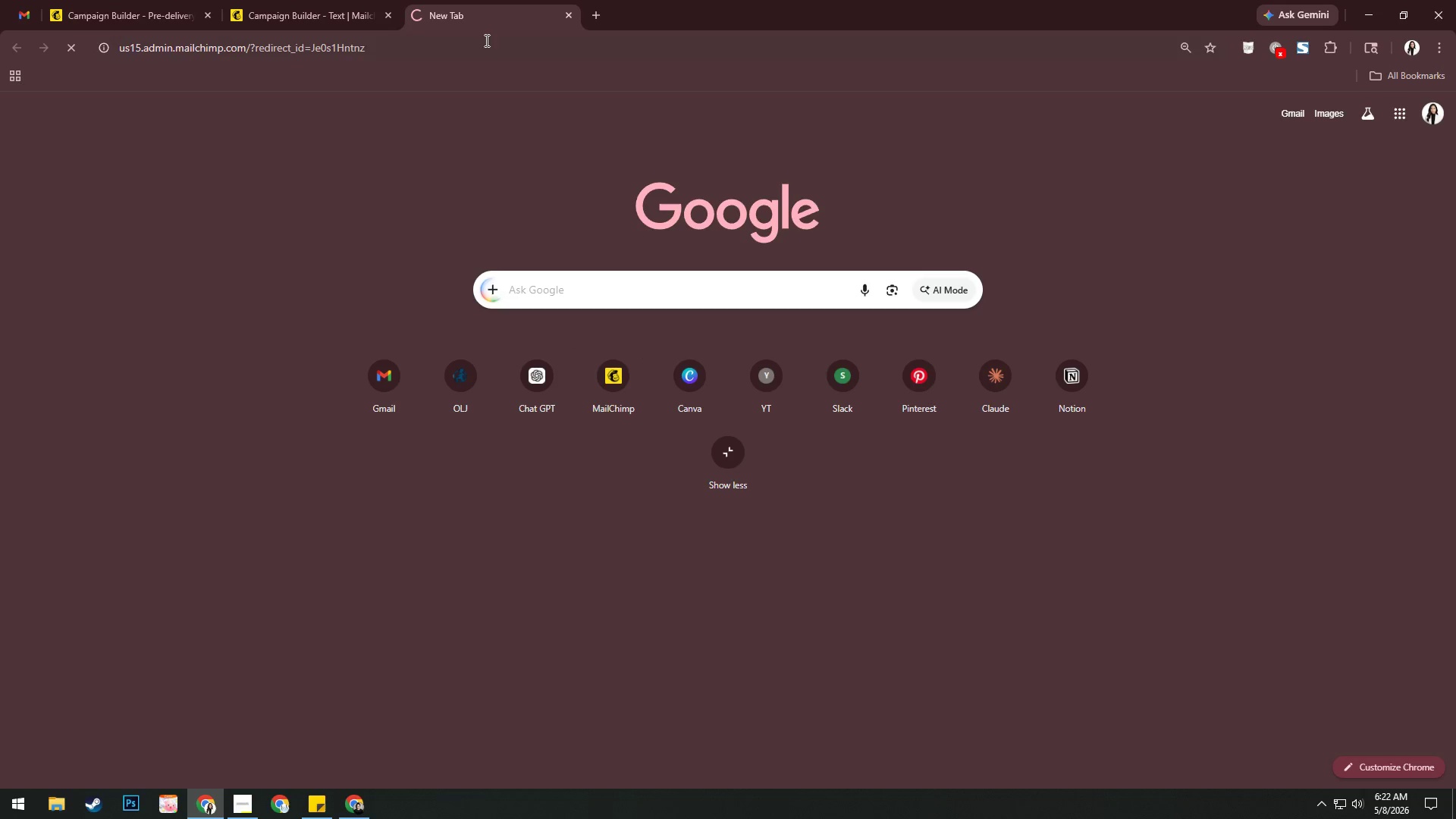 
left_click_drag(start_coordinate=[491, 17], to_coordinate=[155, 28])
 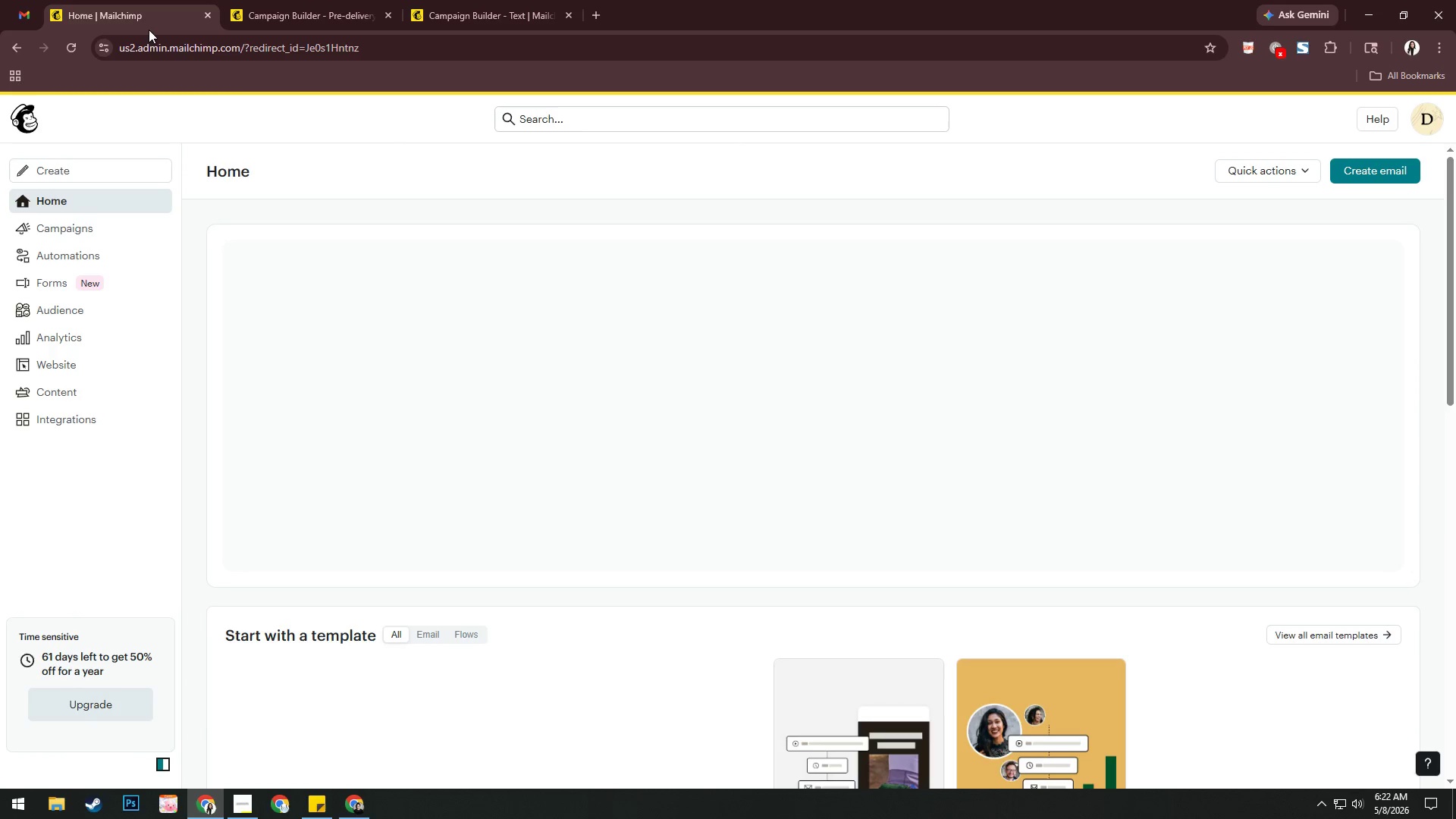 
wait(7.02)
 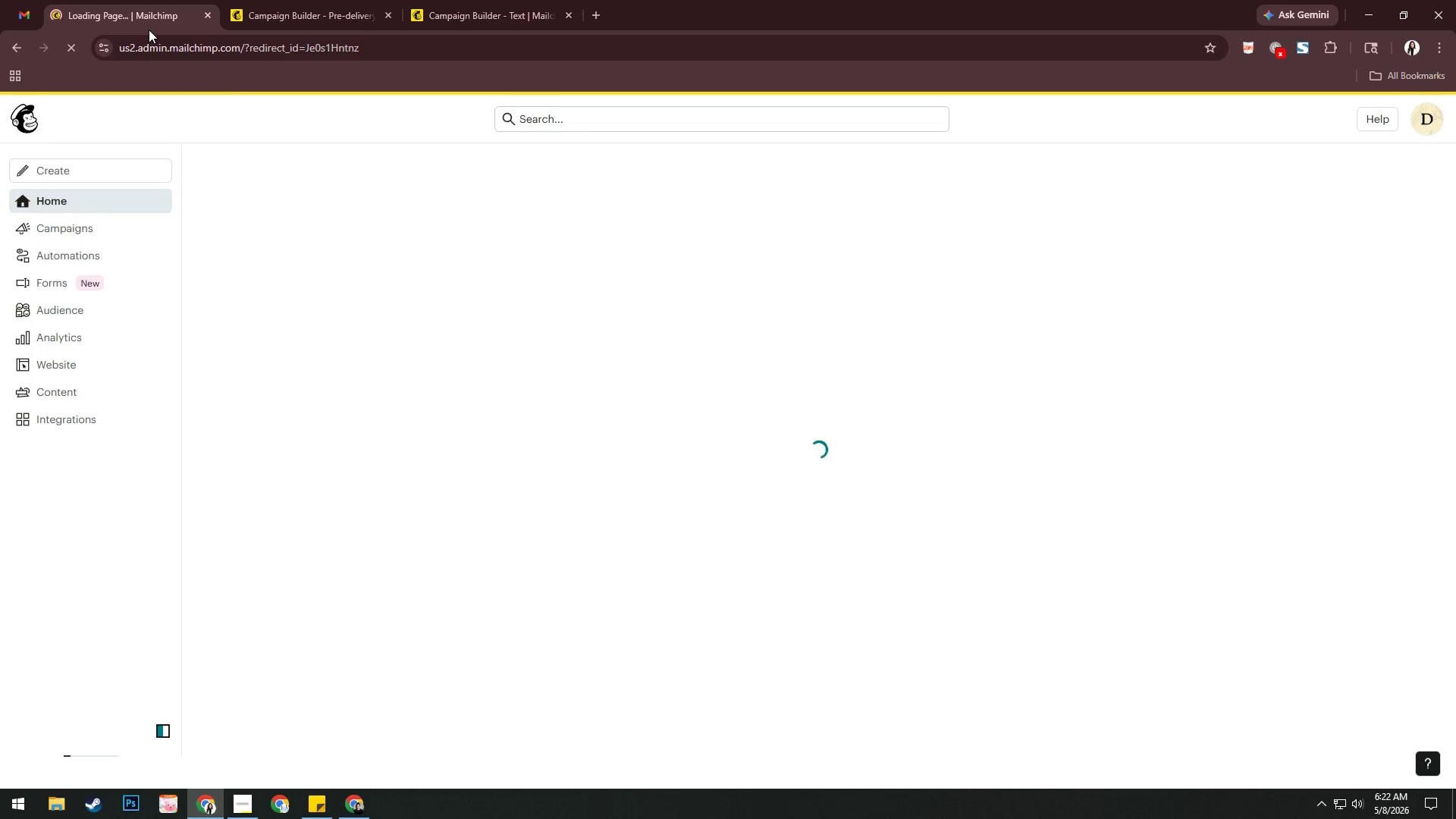 
left_click([72, 224])
 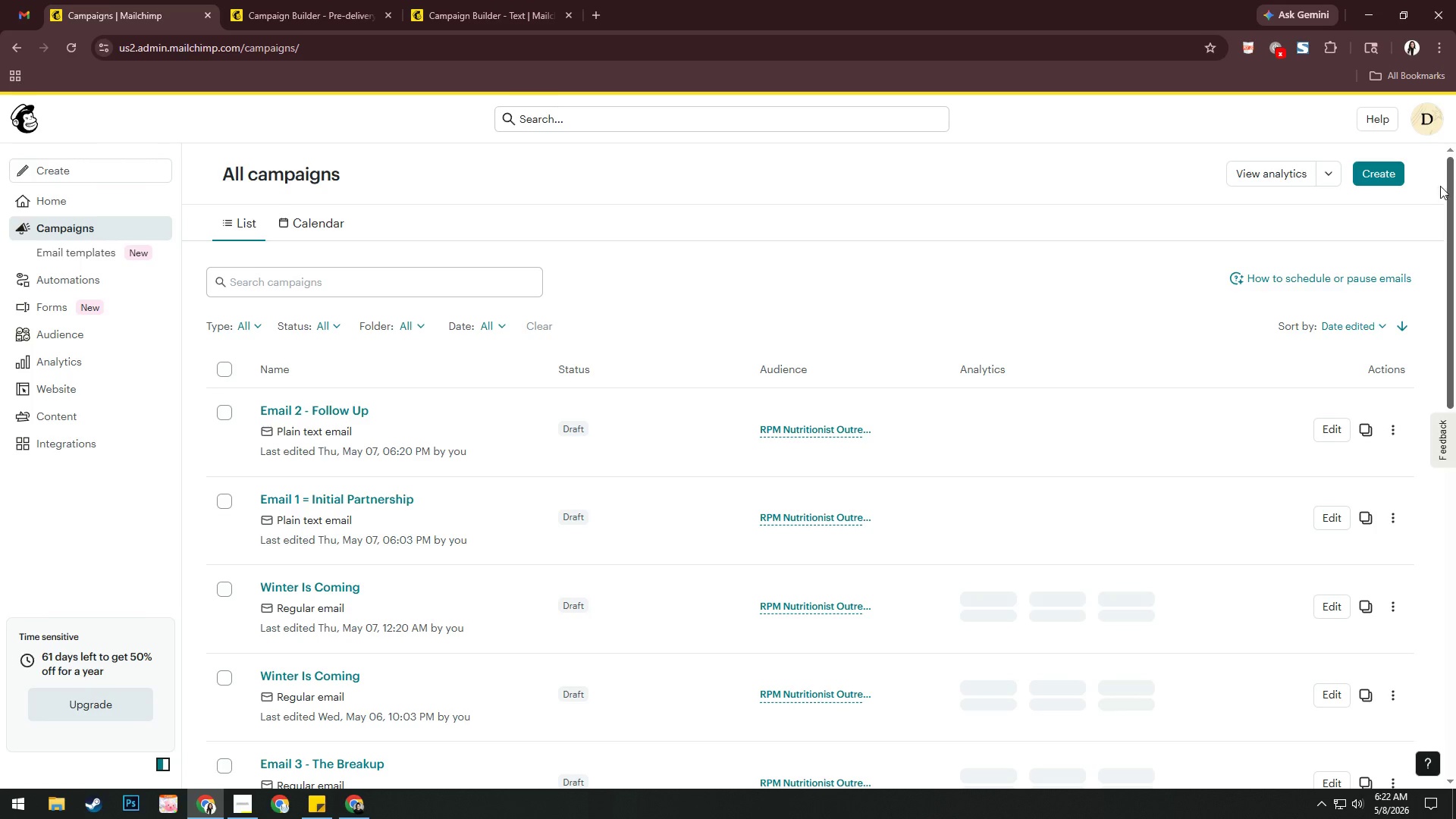 
left_click([1395, 181])
 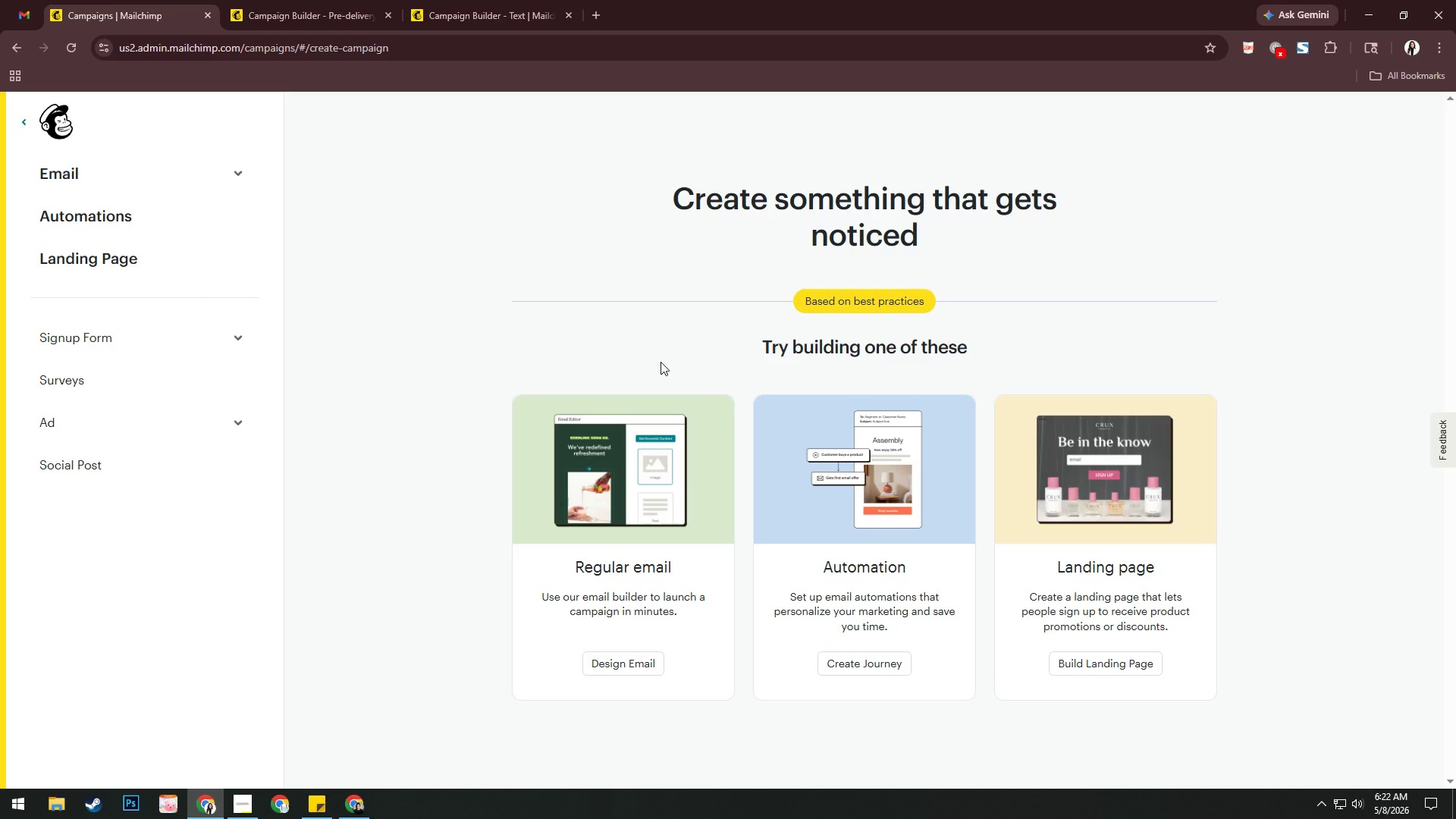 
wait(6.66)
 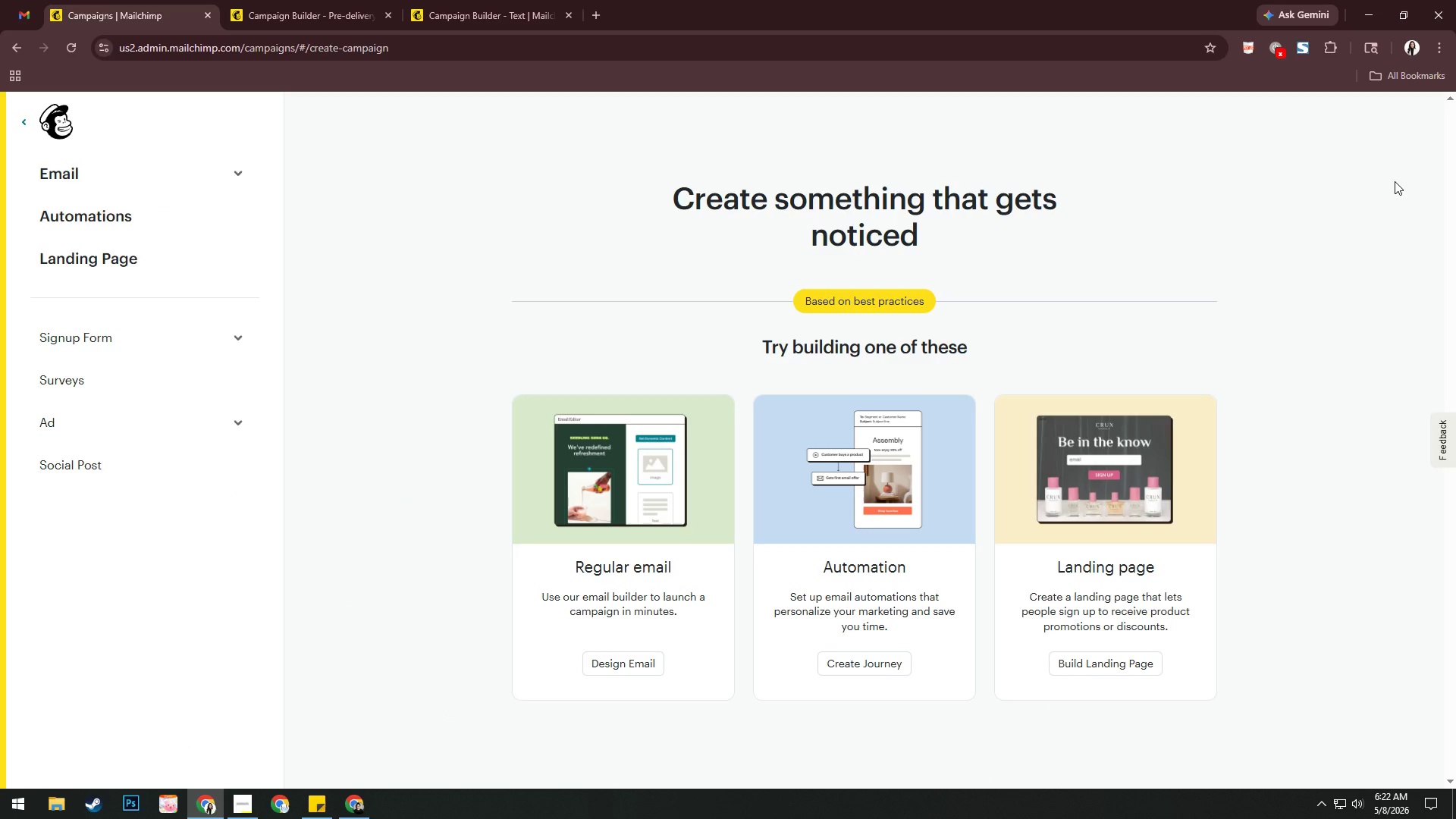 
left_click([661, 488])
 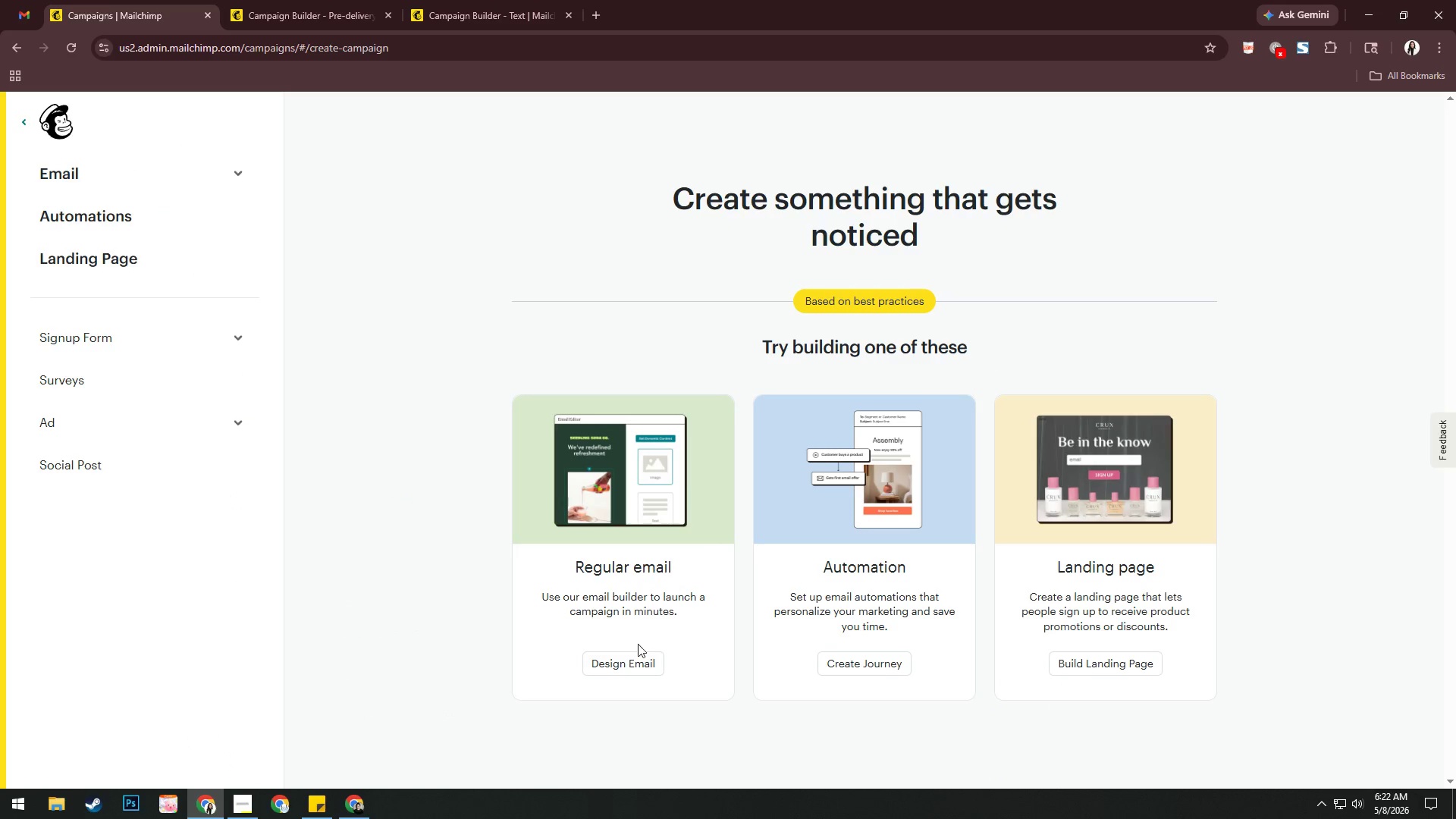 
left_click([638, 657])
 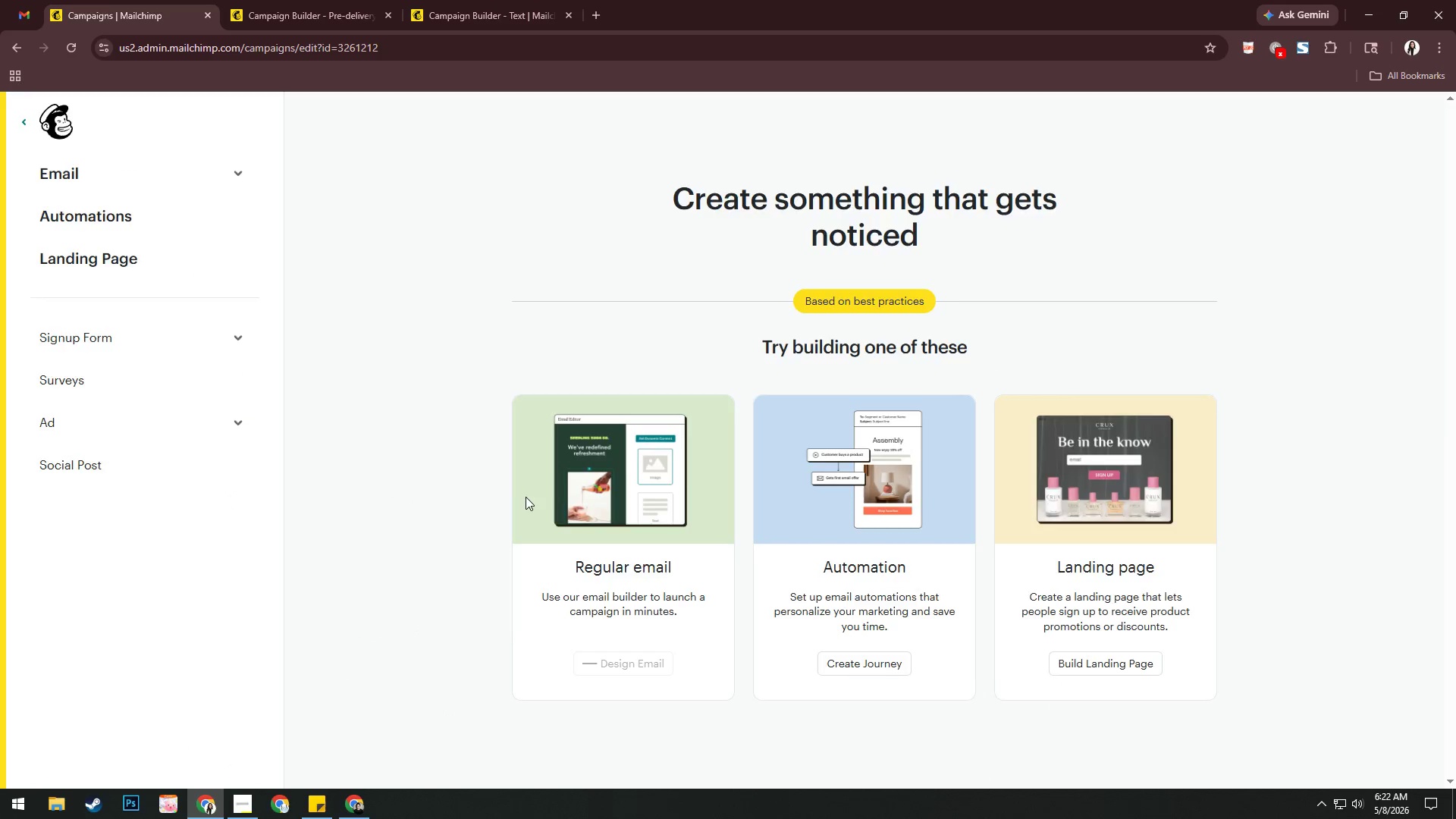 
mouse_move([509, 489])
 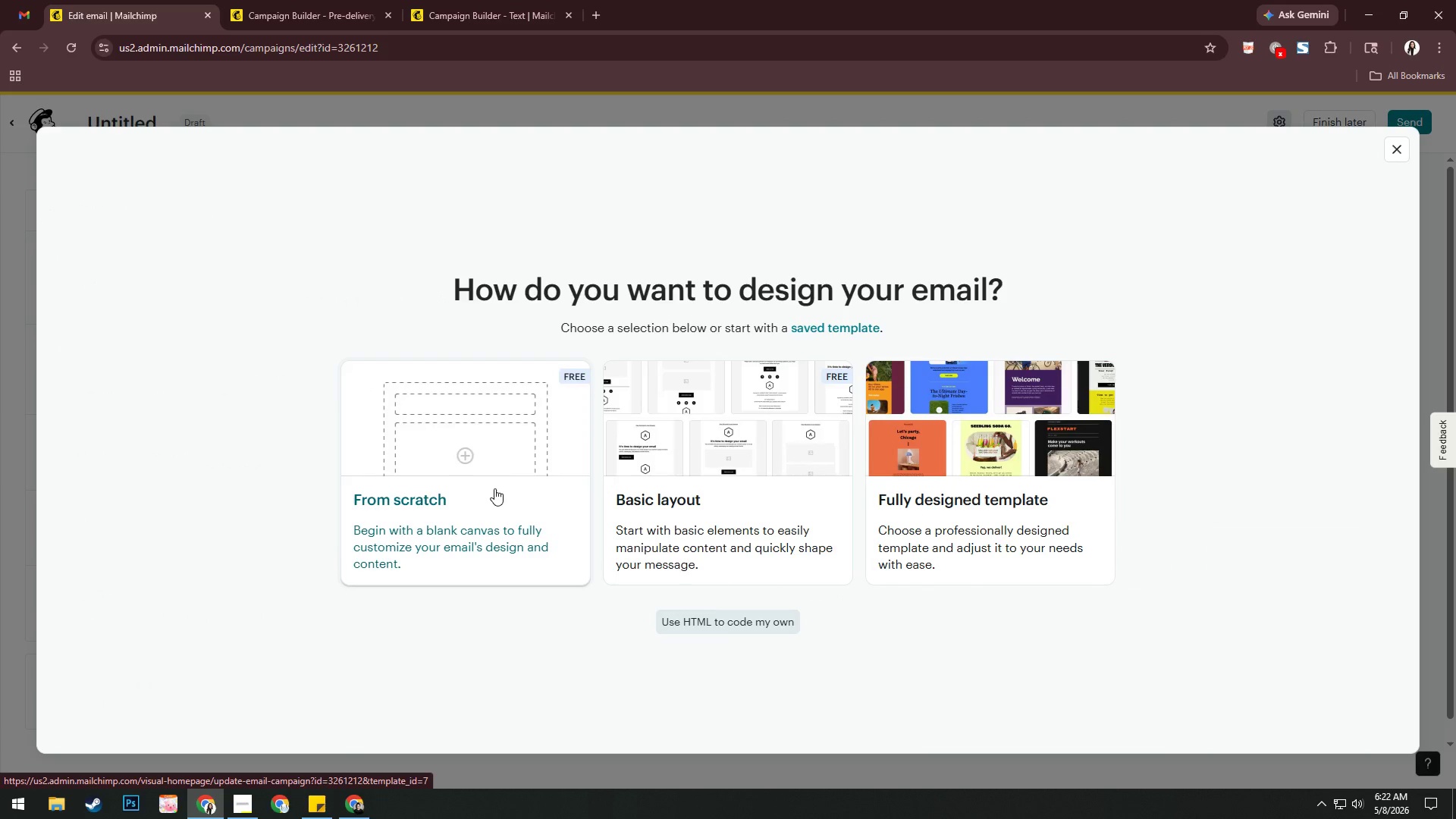 
left_click([682, 508])
 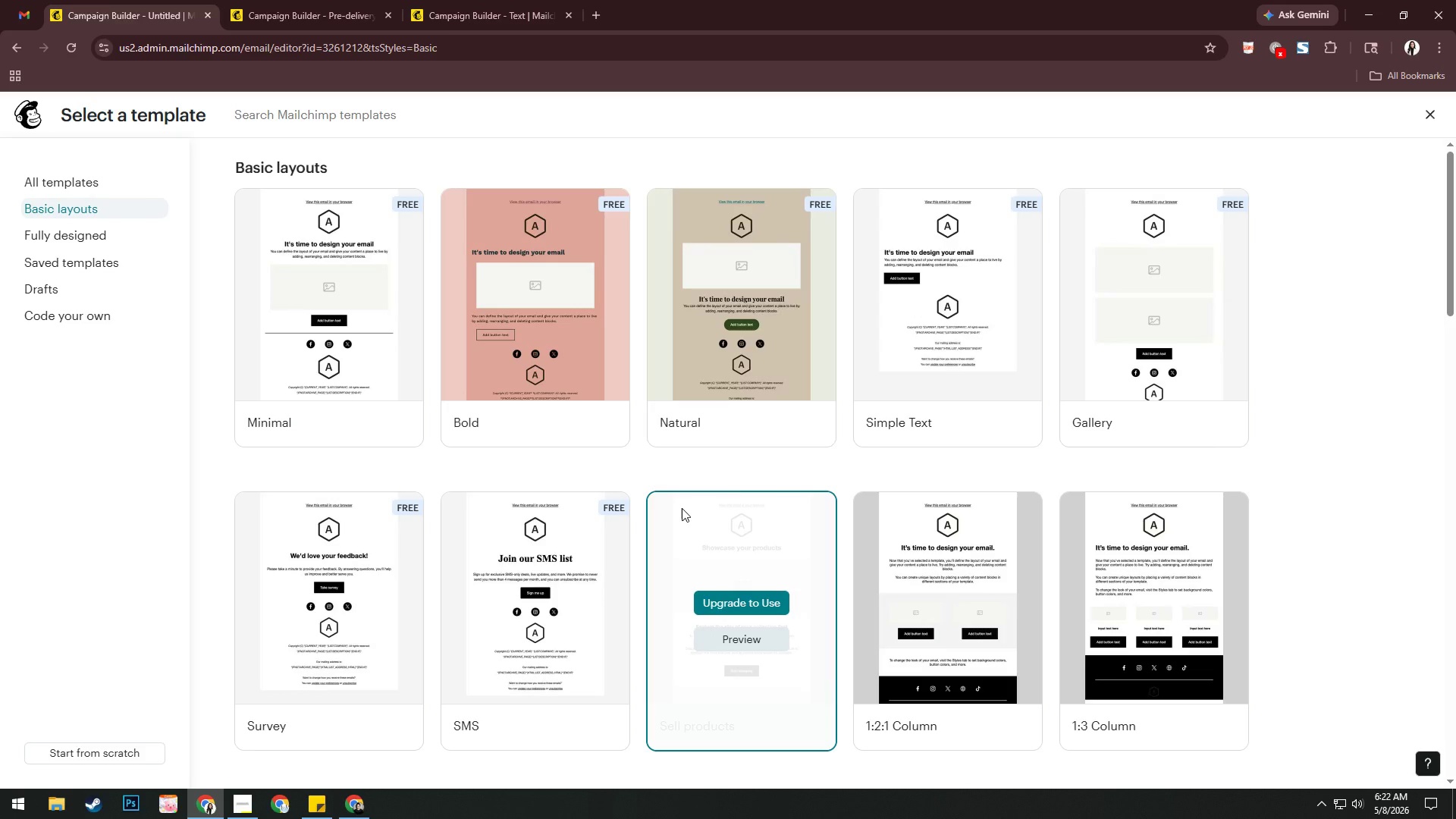 
wait(5.27)
 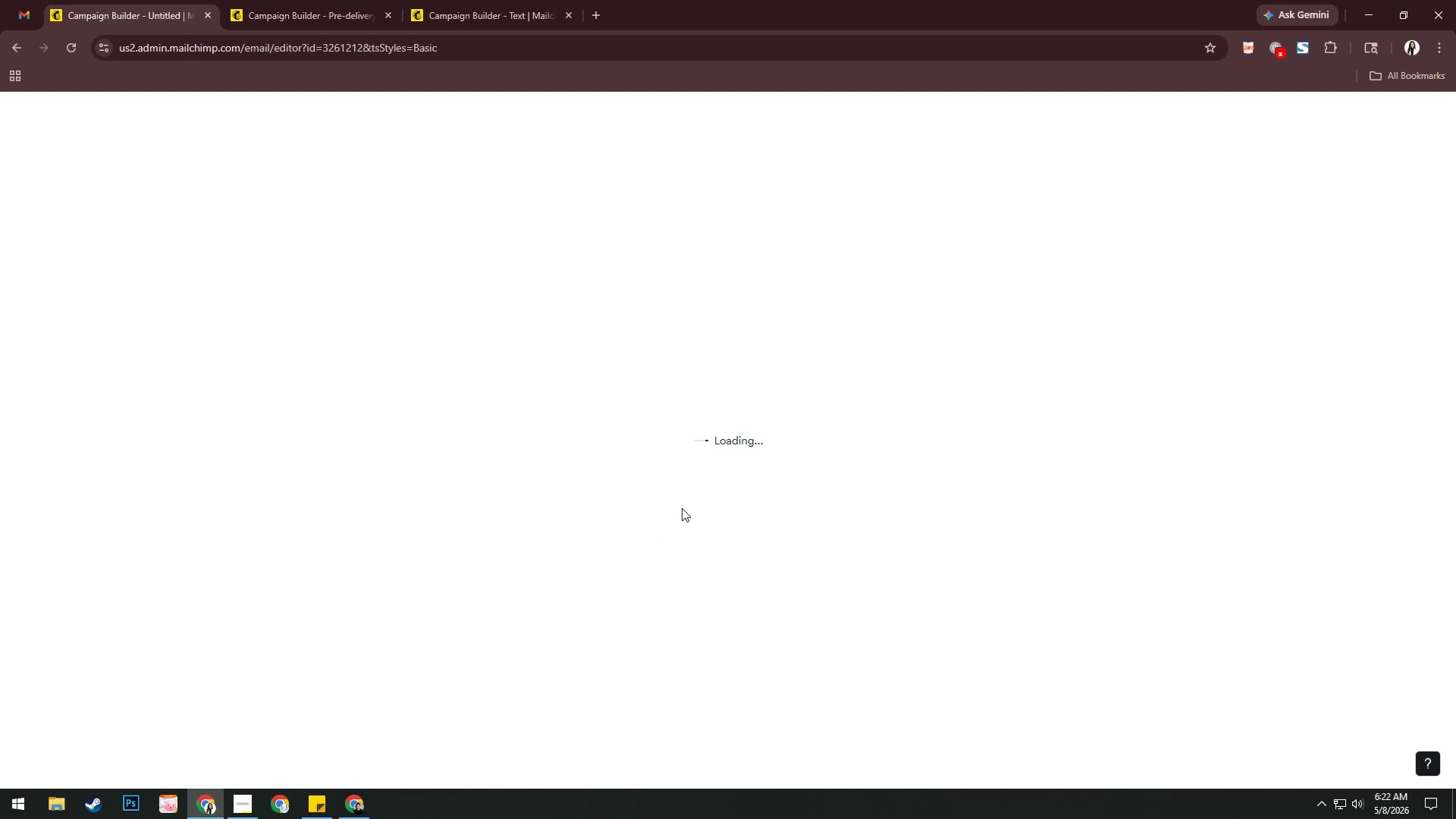 
left_click([943, 323])
 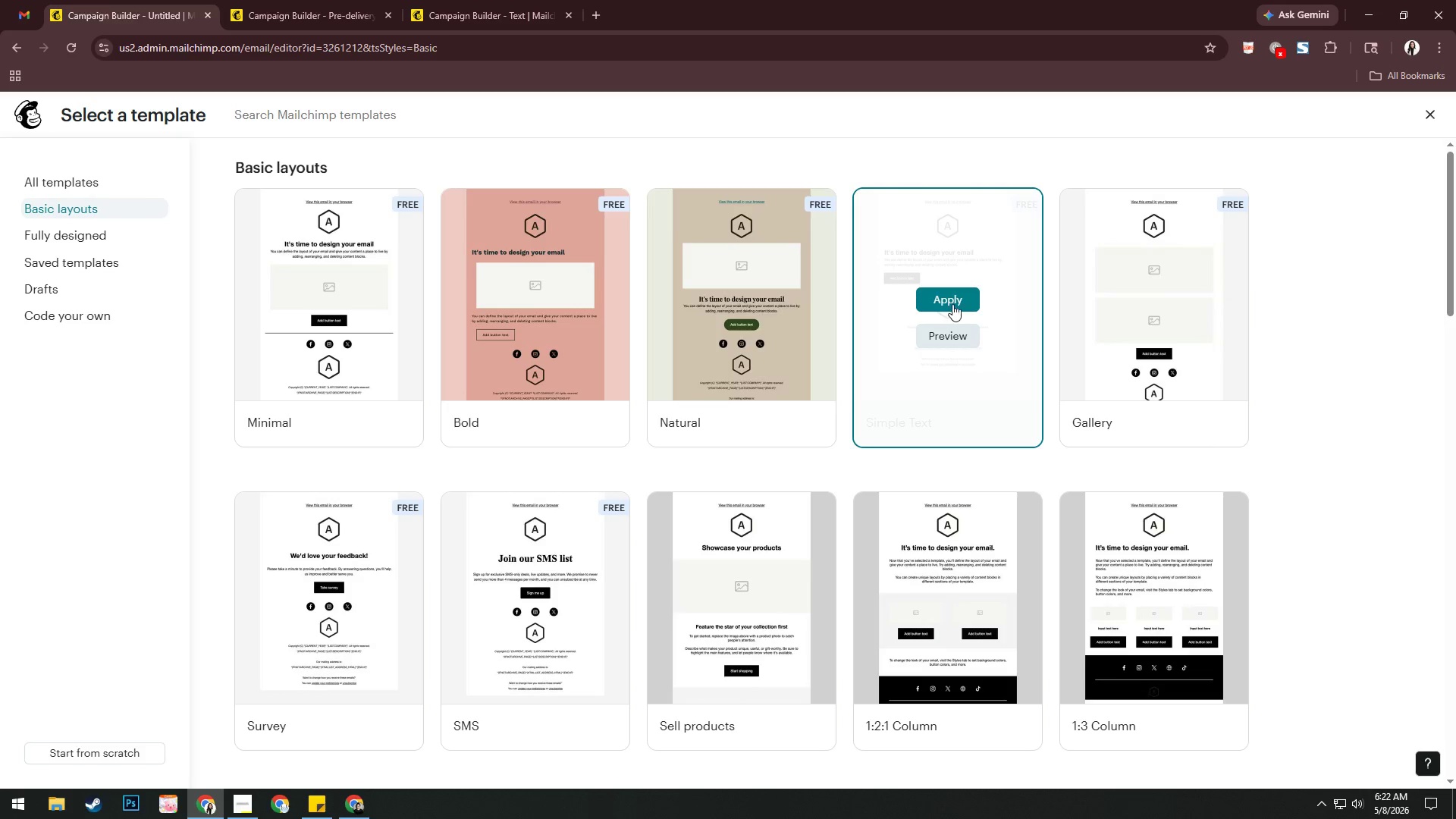 
left_click([953, 301])
 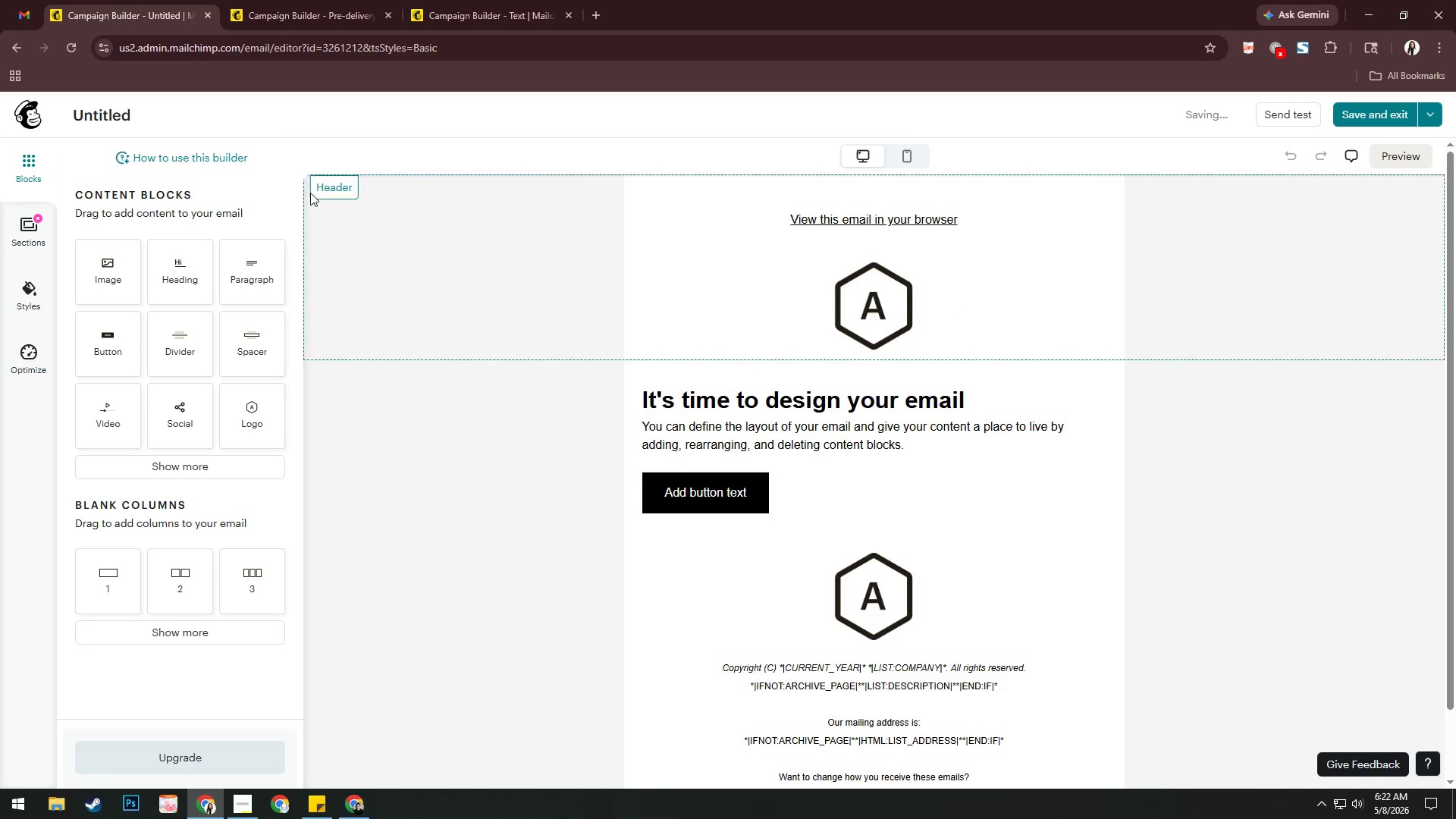 
left_click([130, 107])
 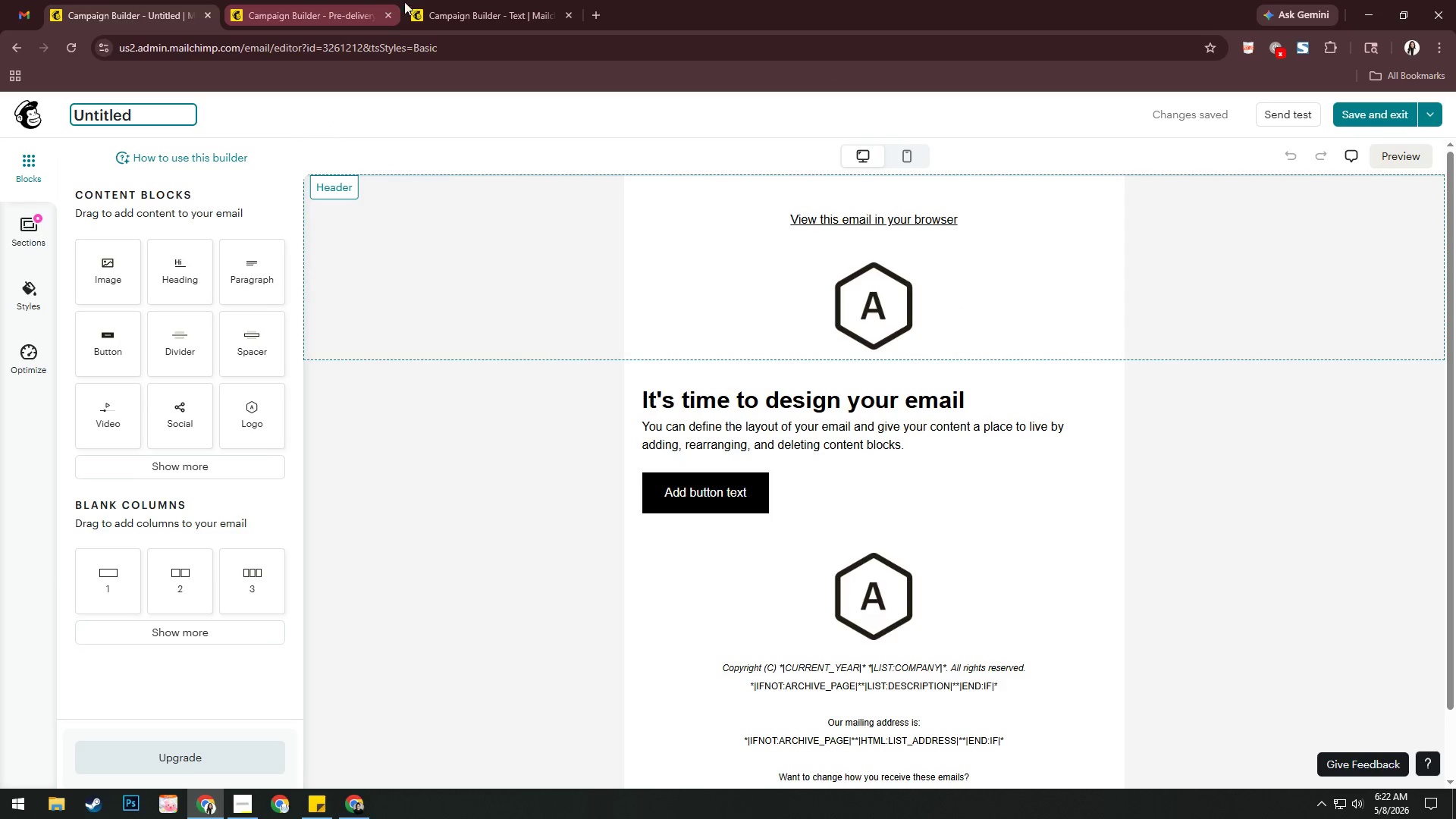 
left_click([35, 111])
 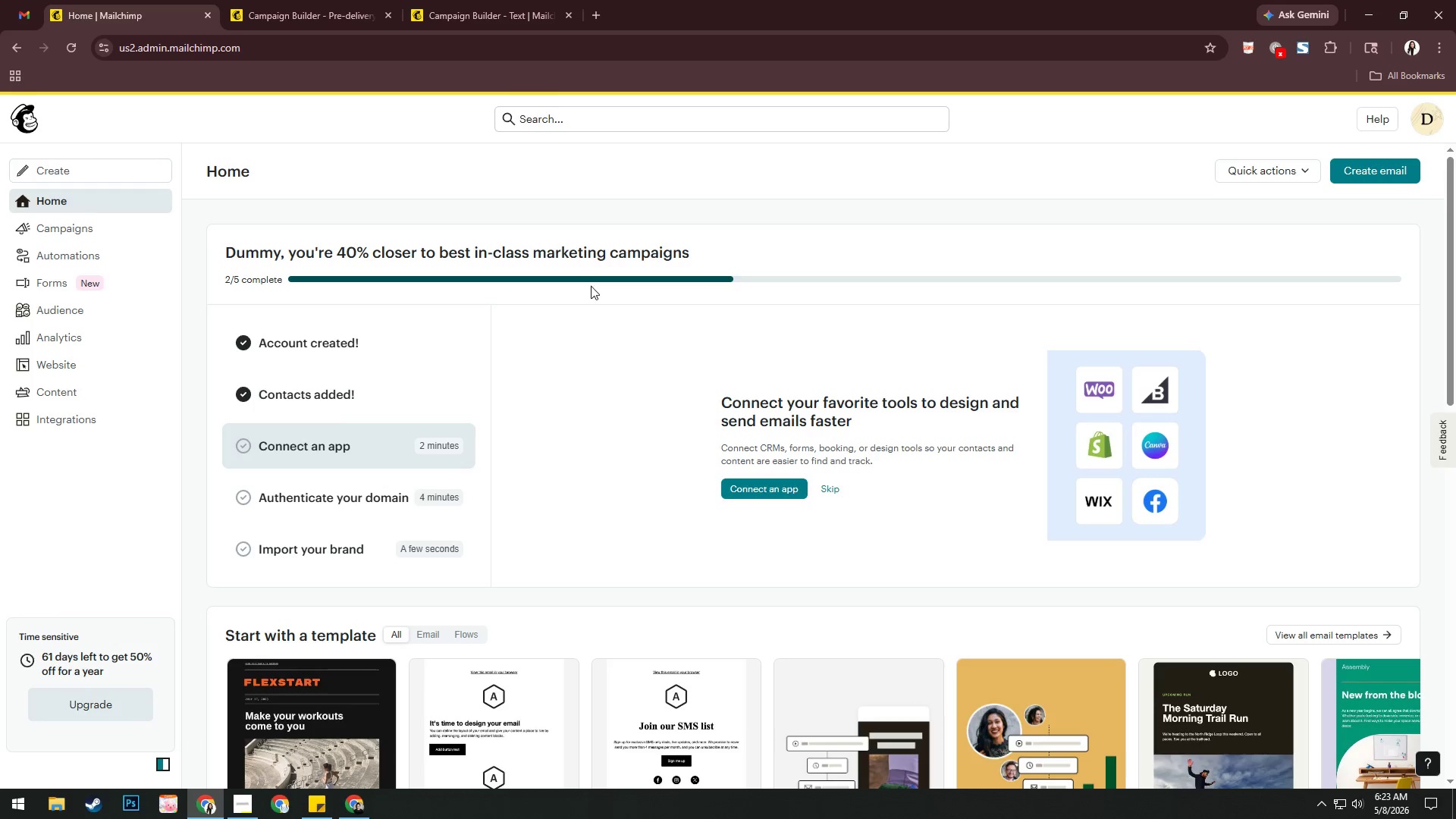 
left_click([108, 235])
 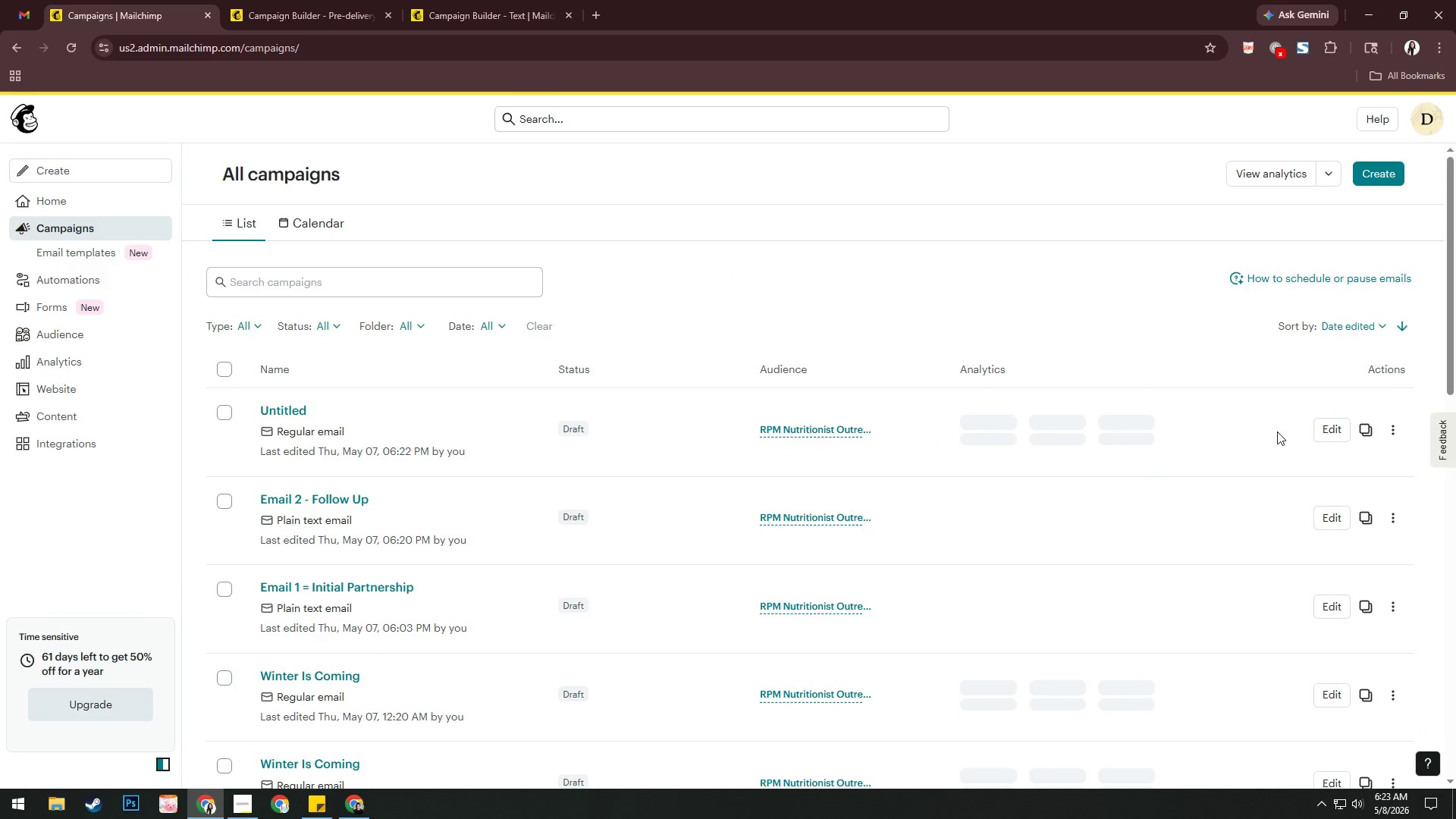 
left_click([1398, 432])
 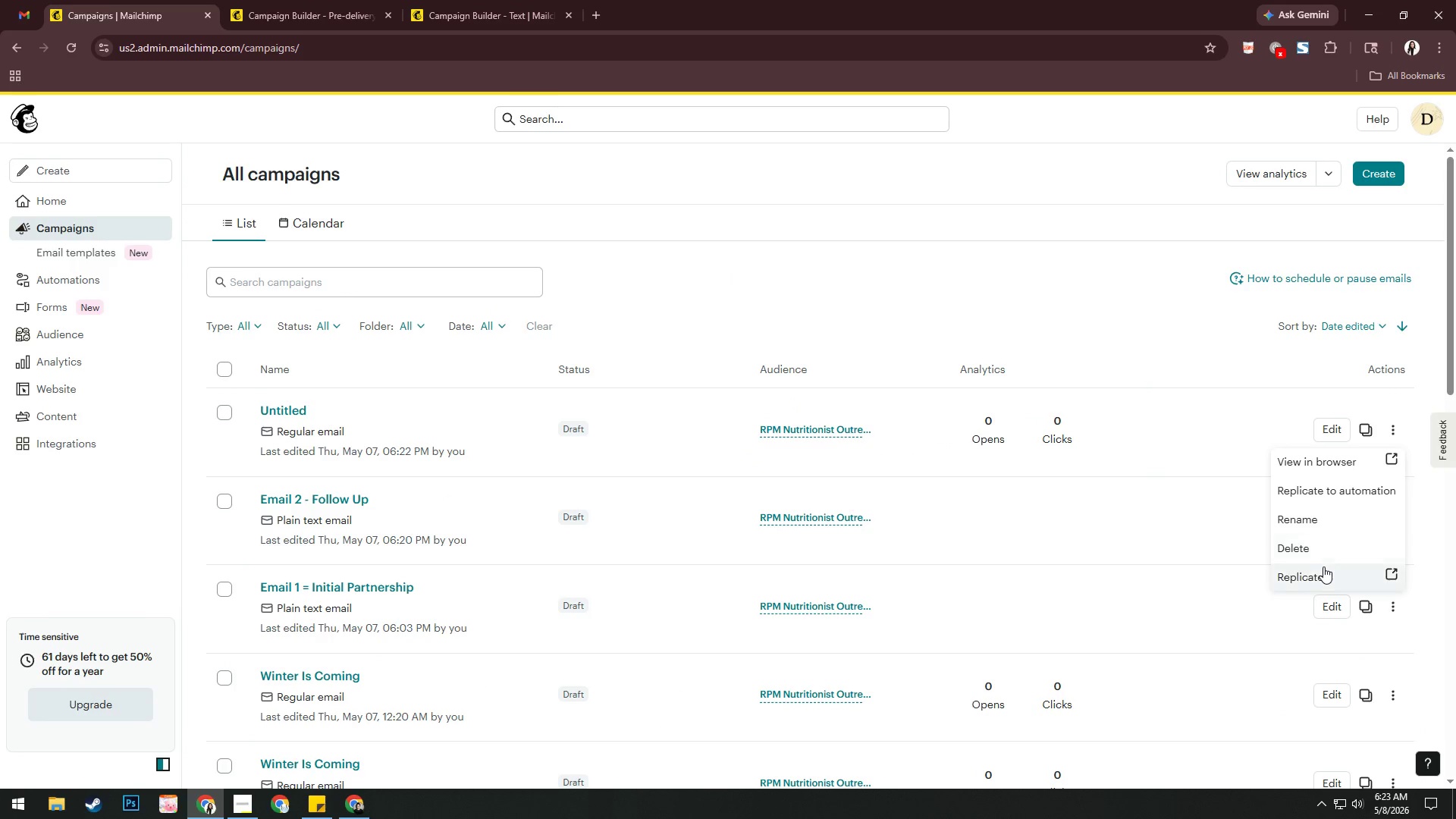 
left_click([1312, 555])
 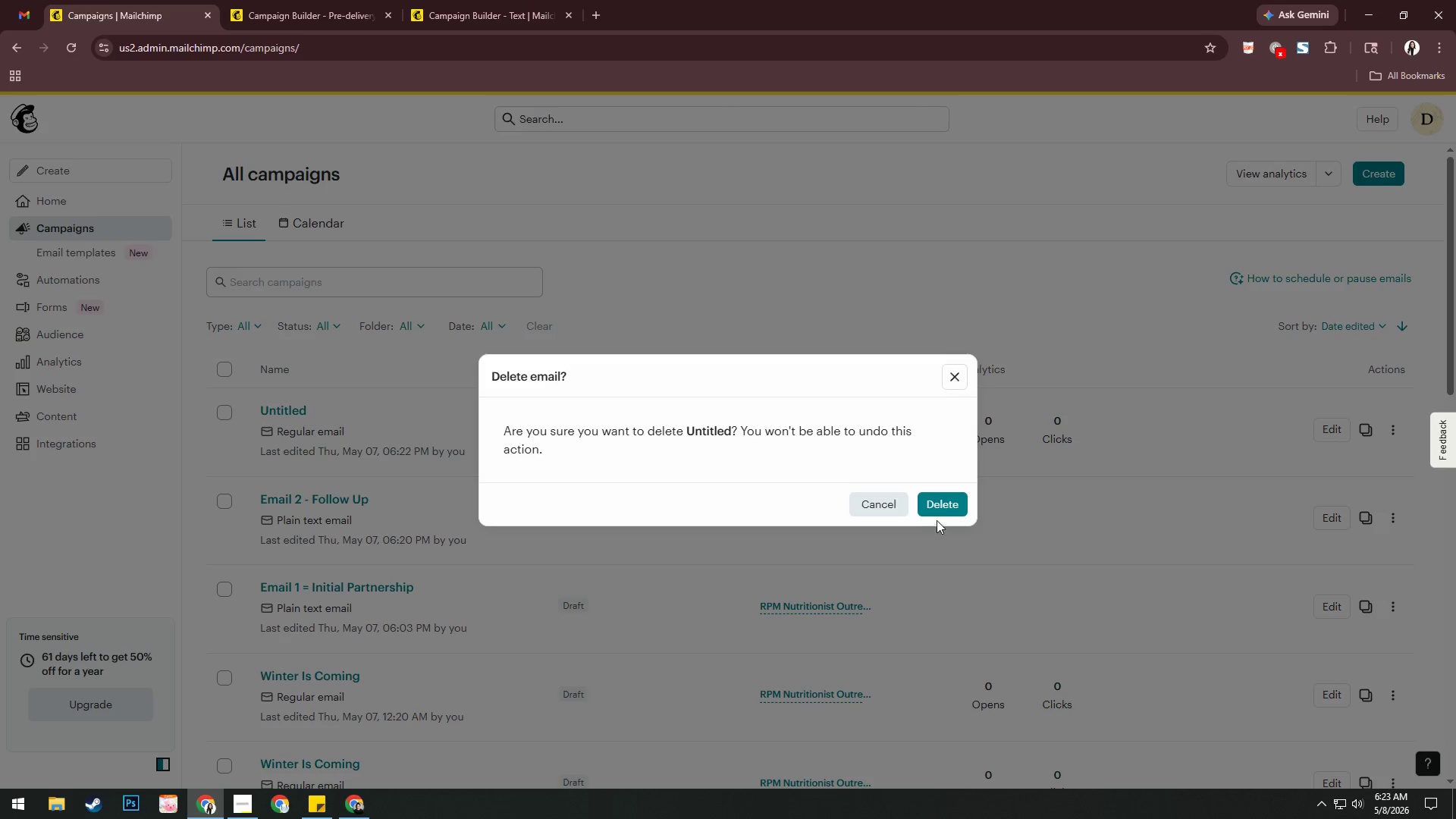 
left_click([942, 504])
 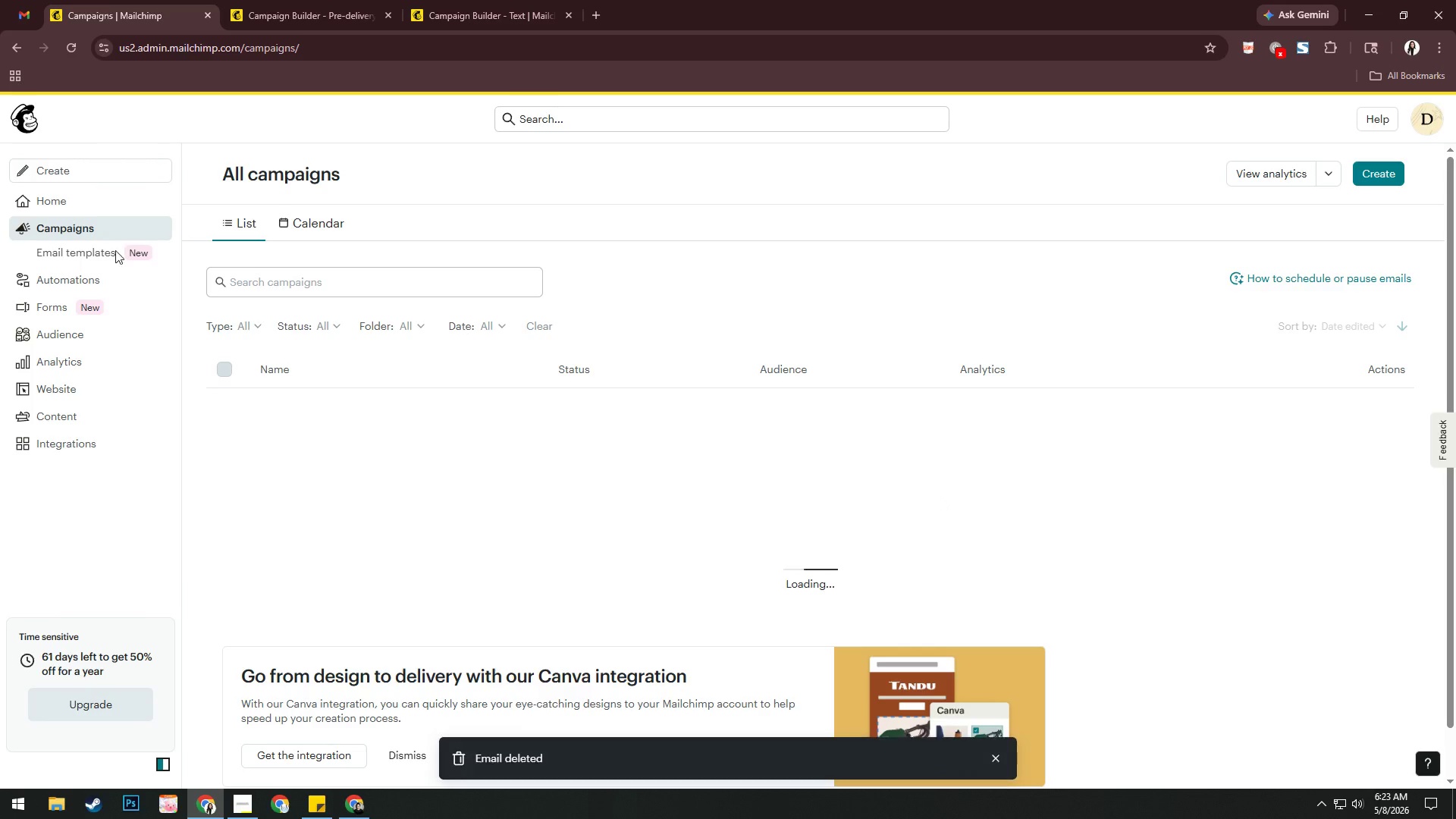 
mouse_move([152, 205])
 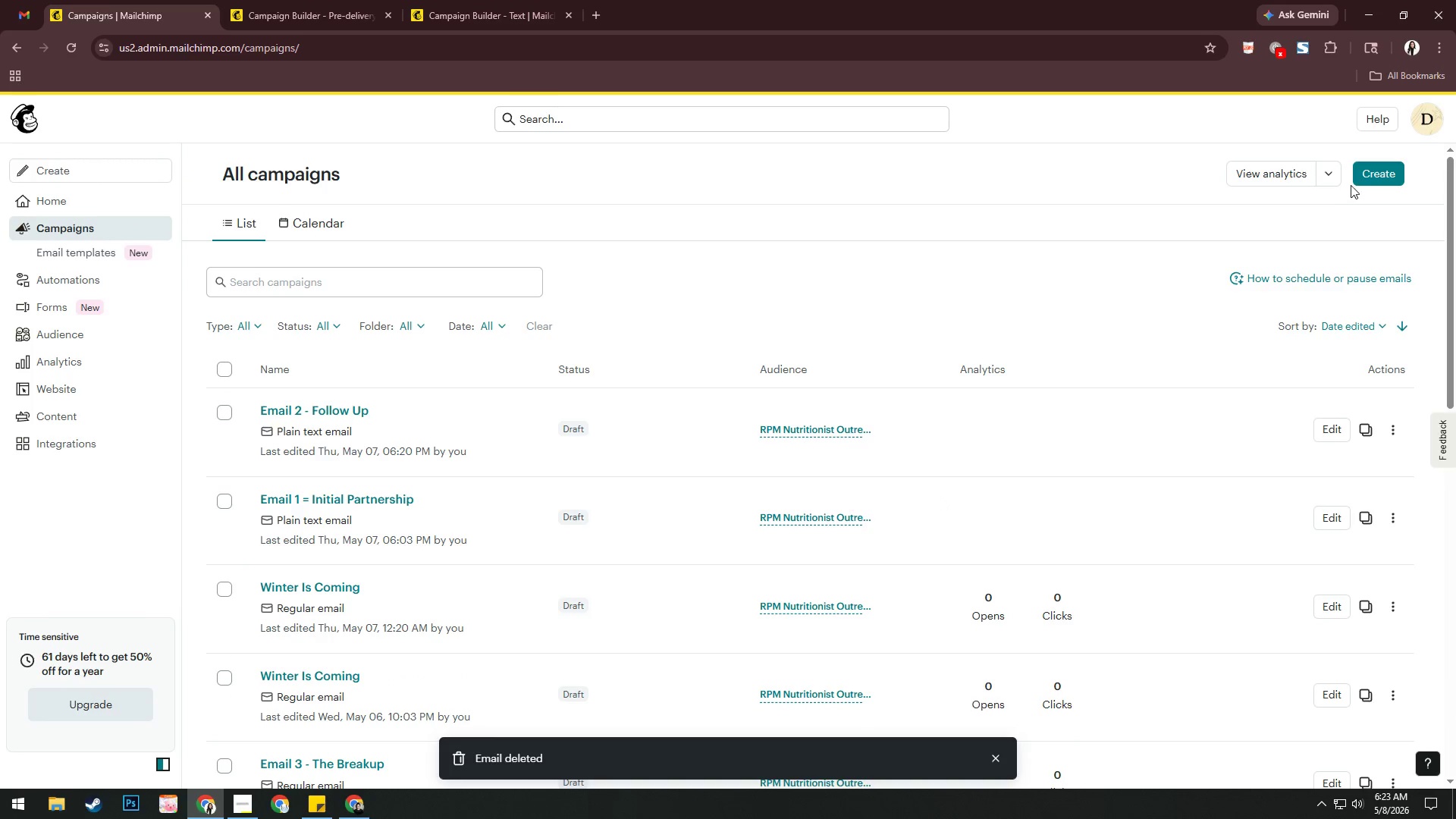 
left_click([1360, 180])
 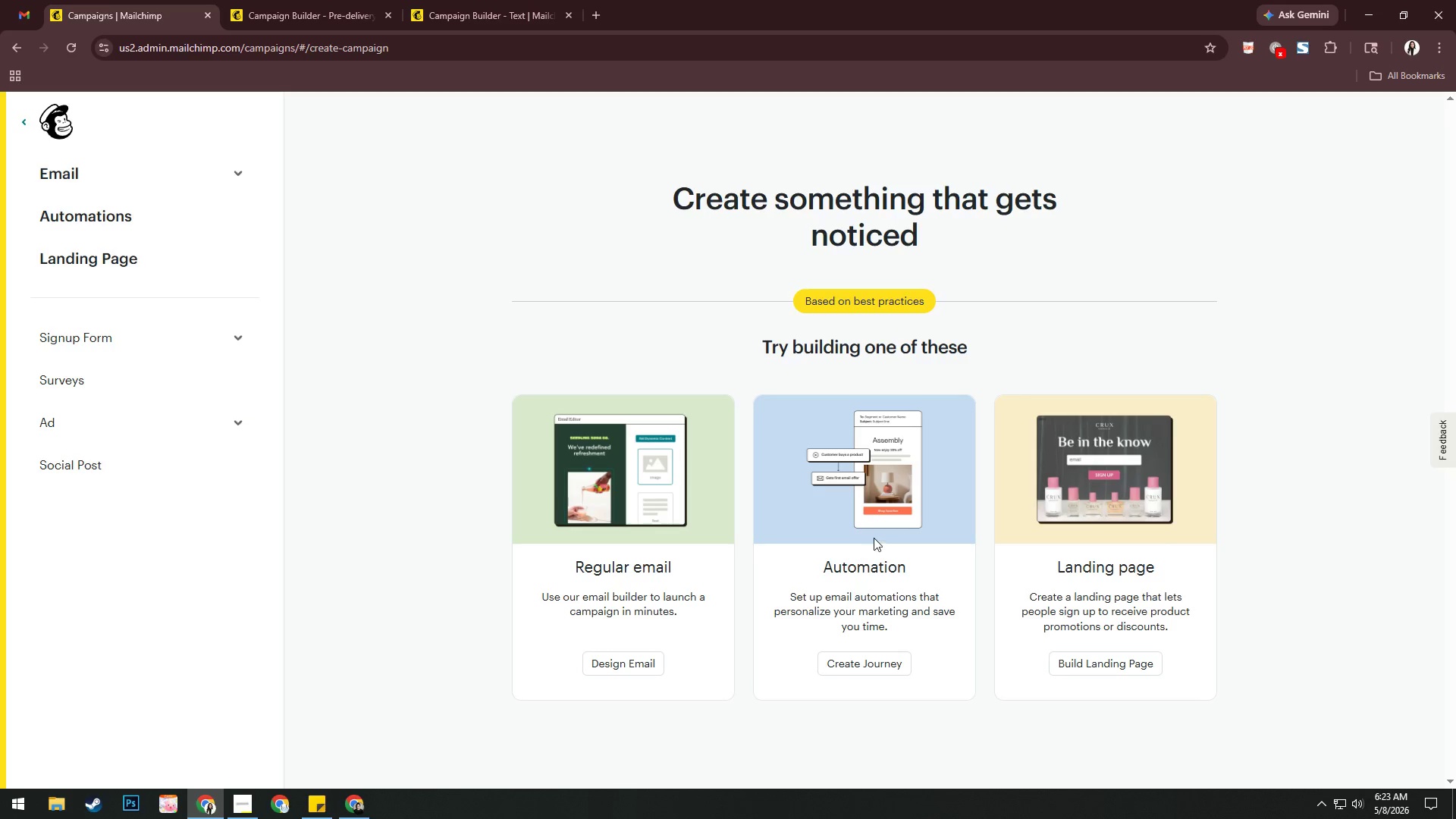 
left_click([653, 551])
 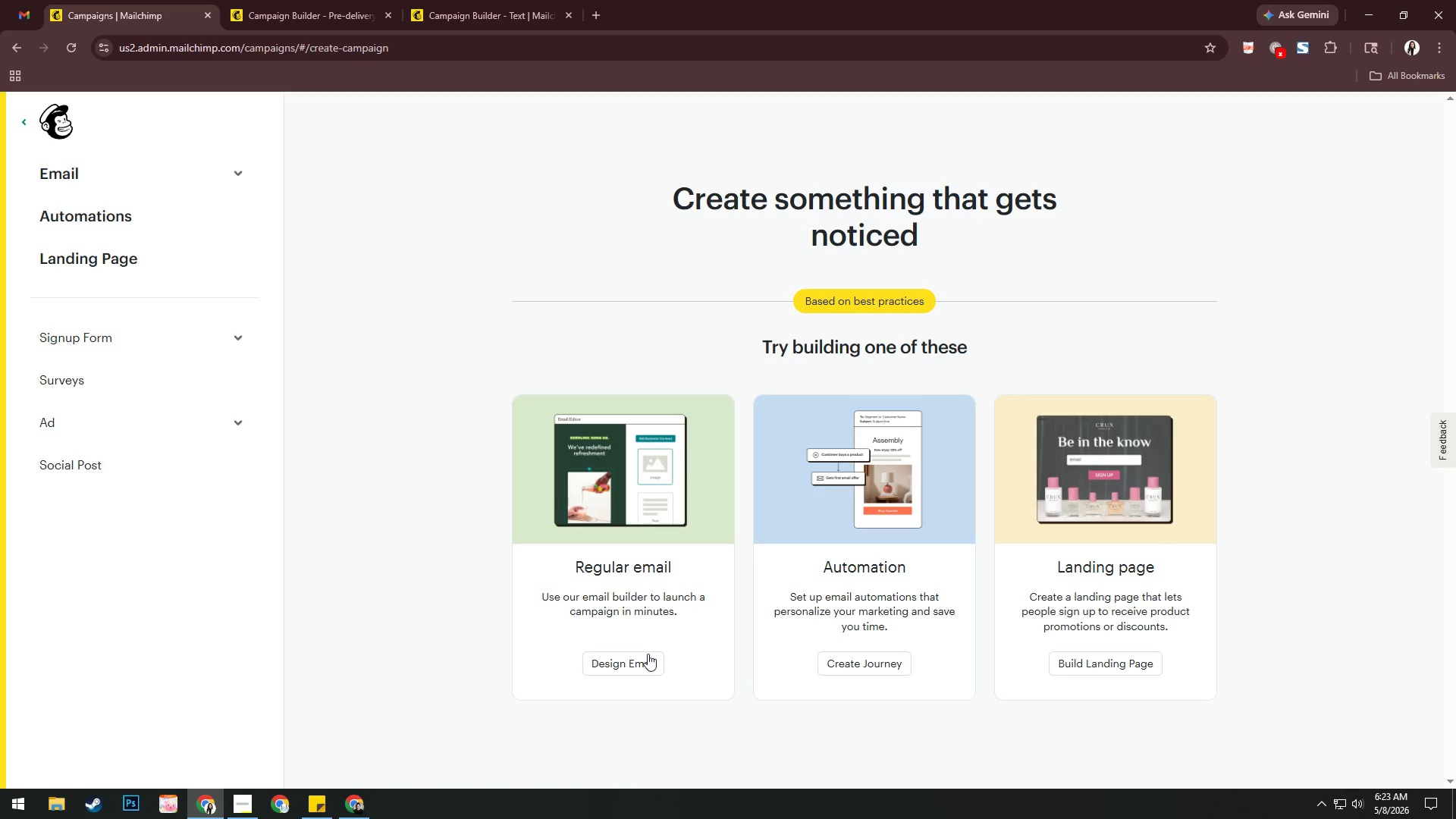 
left_click([645, 656])
 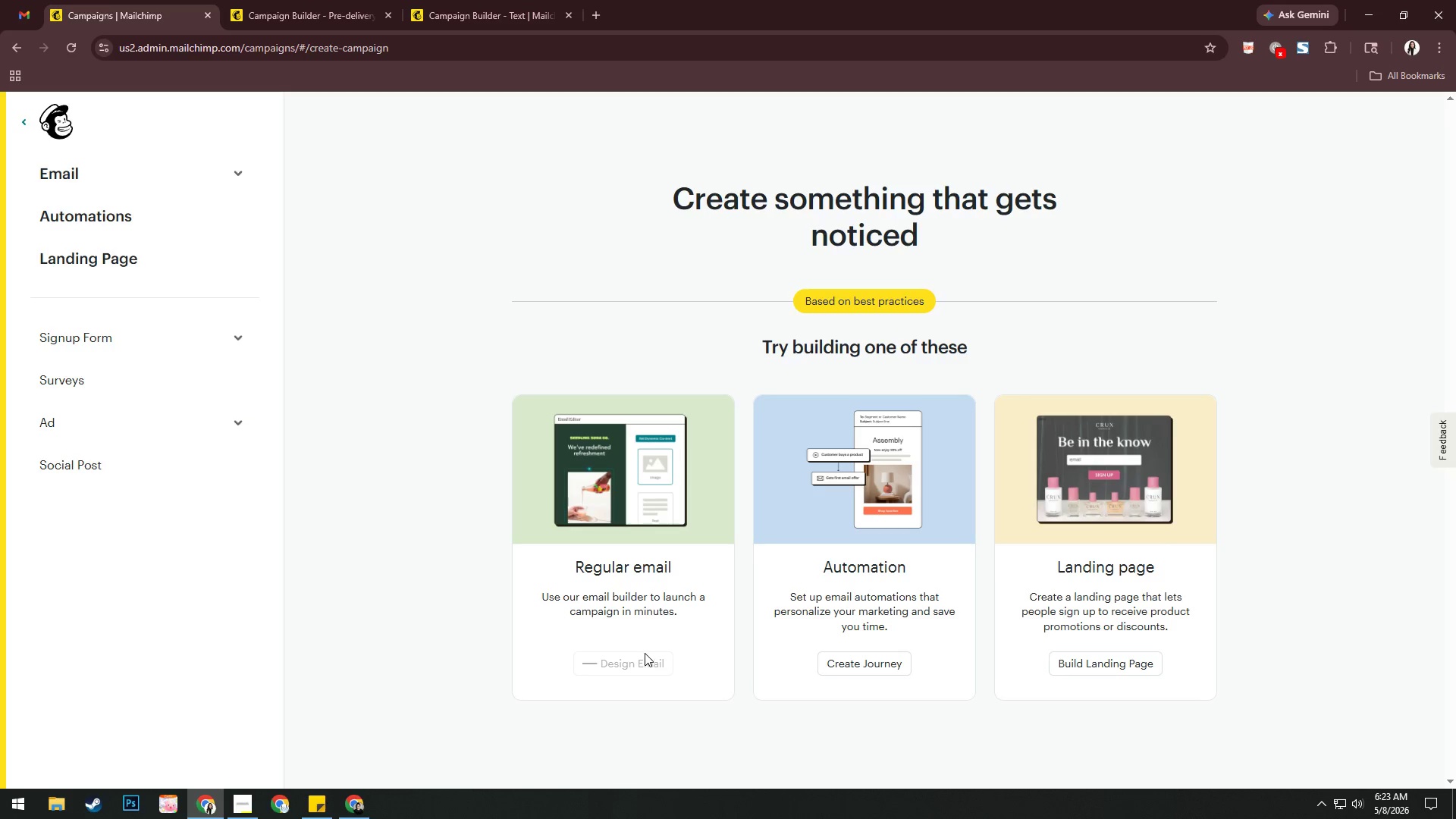 
mouse_move([664, 583])
 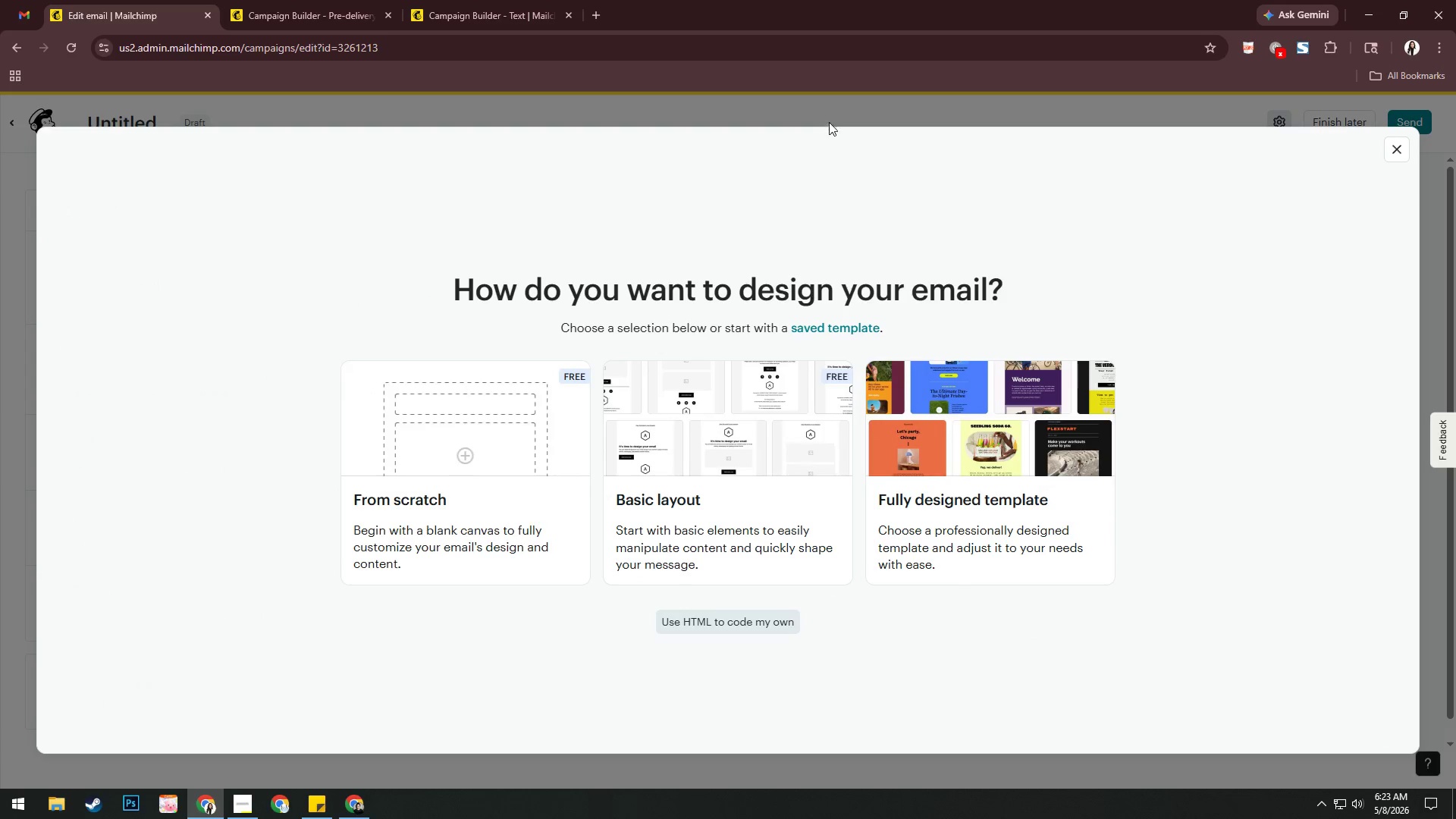 
left_click([833, 115])
 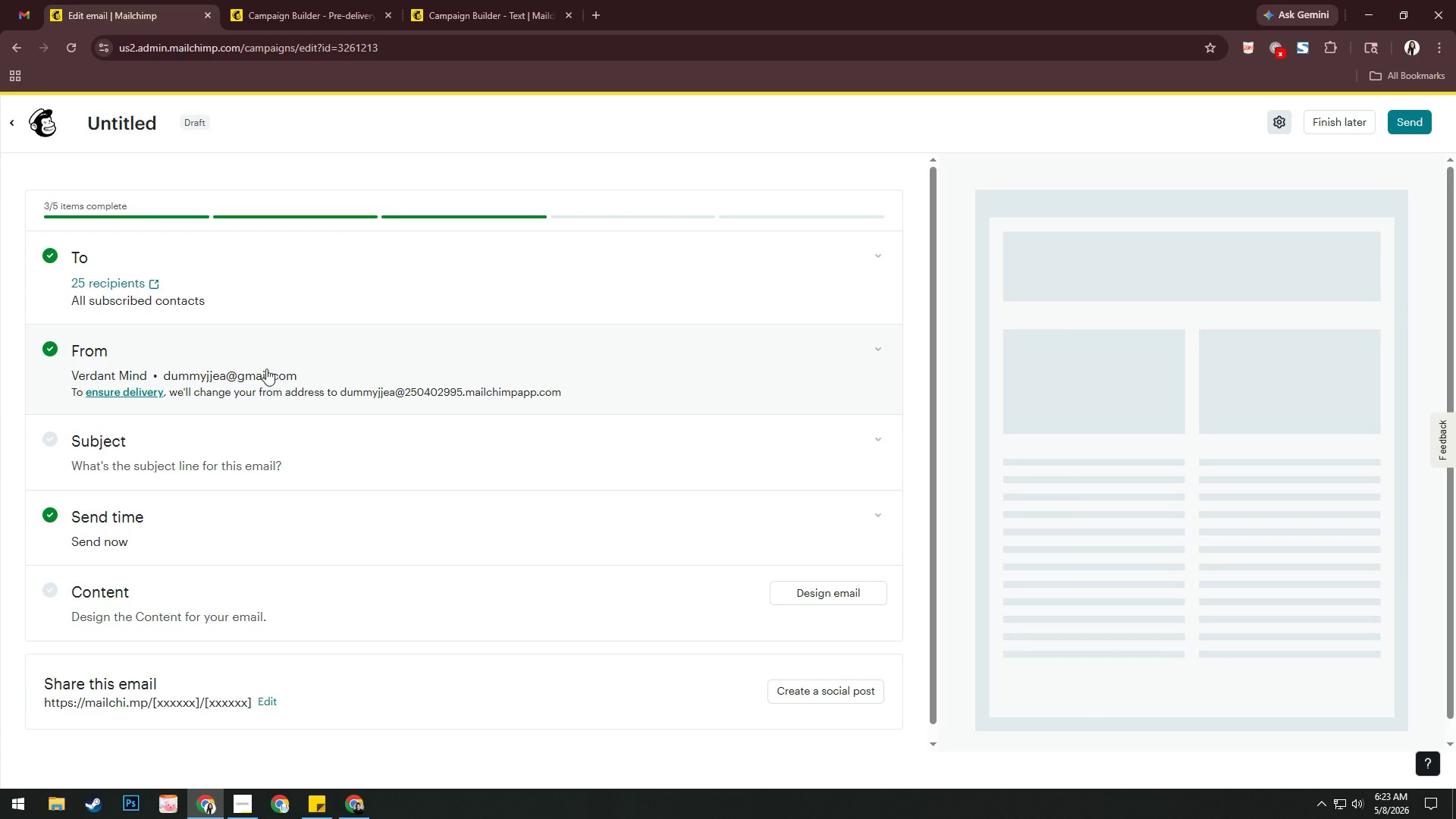 
left_click([239, 464])
 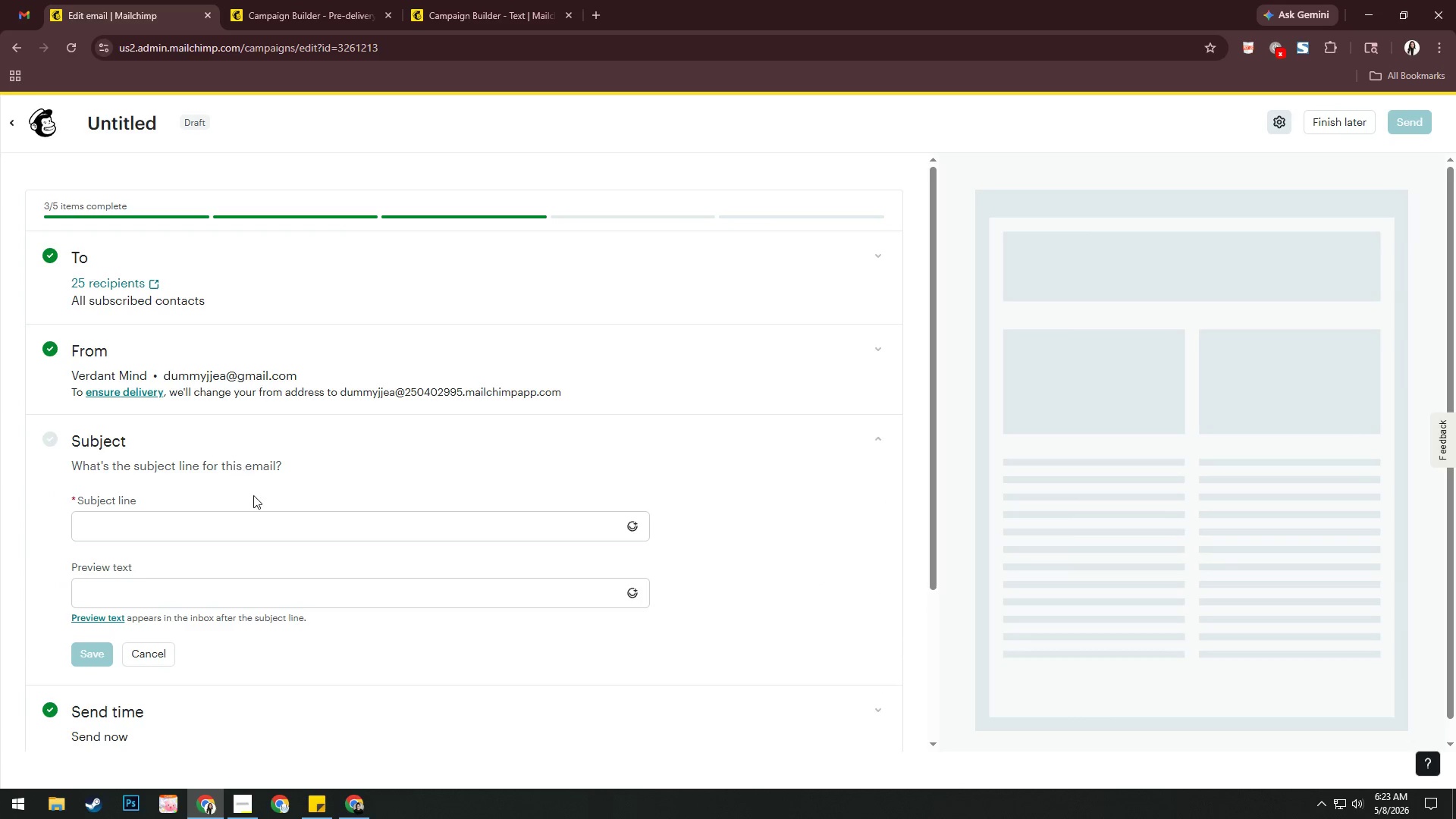 
scroll: coordinate [281, 485], scroll_direction: down, amount: 2.0
 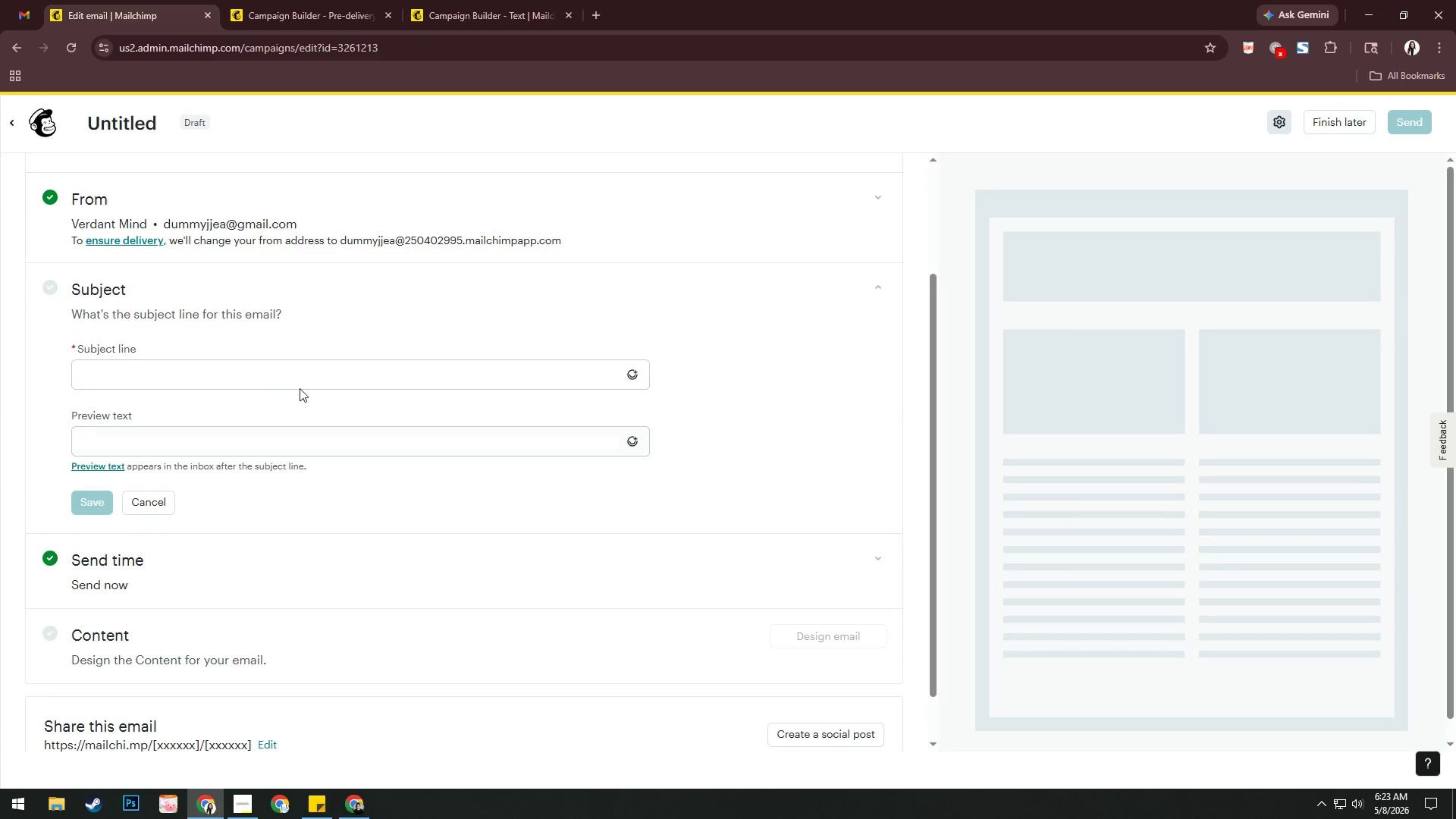 
left_click([300, 386])
 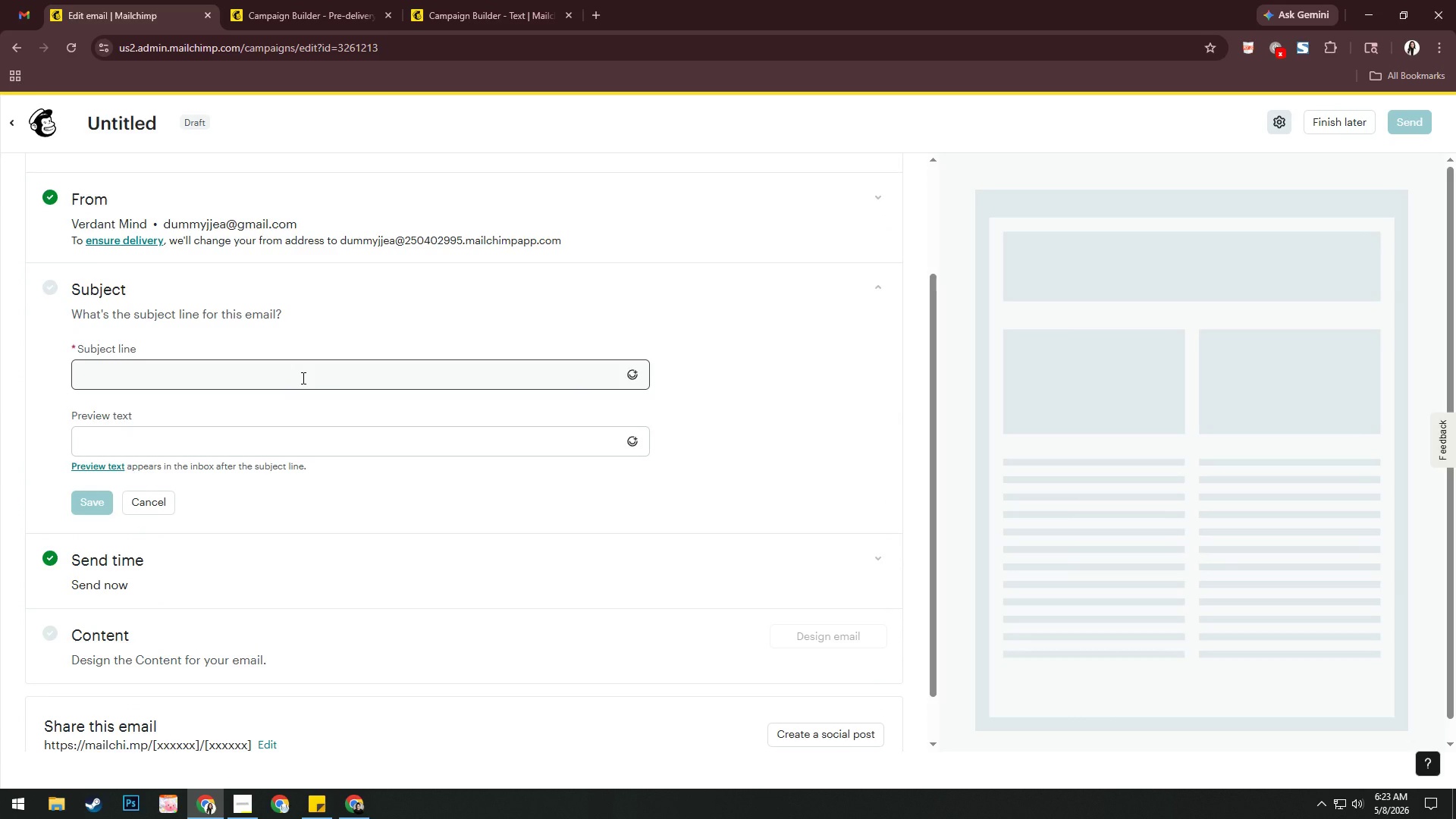 
left_click([302, 378])
 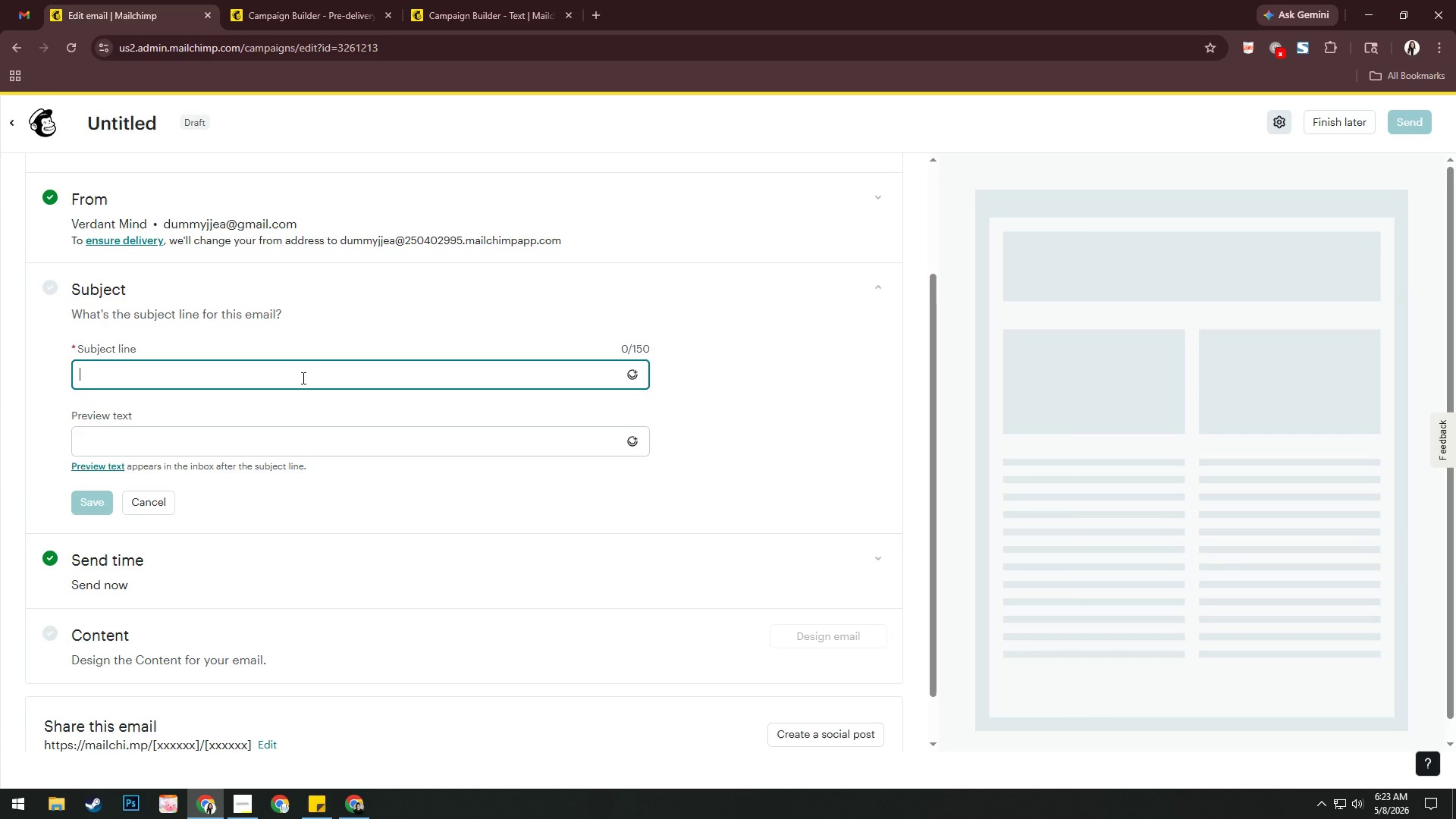 
wait(14.45)
 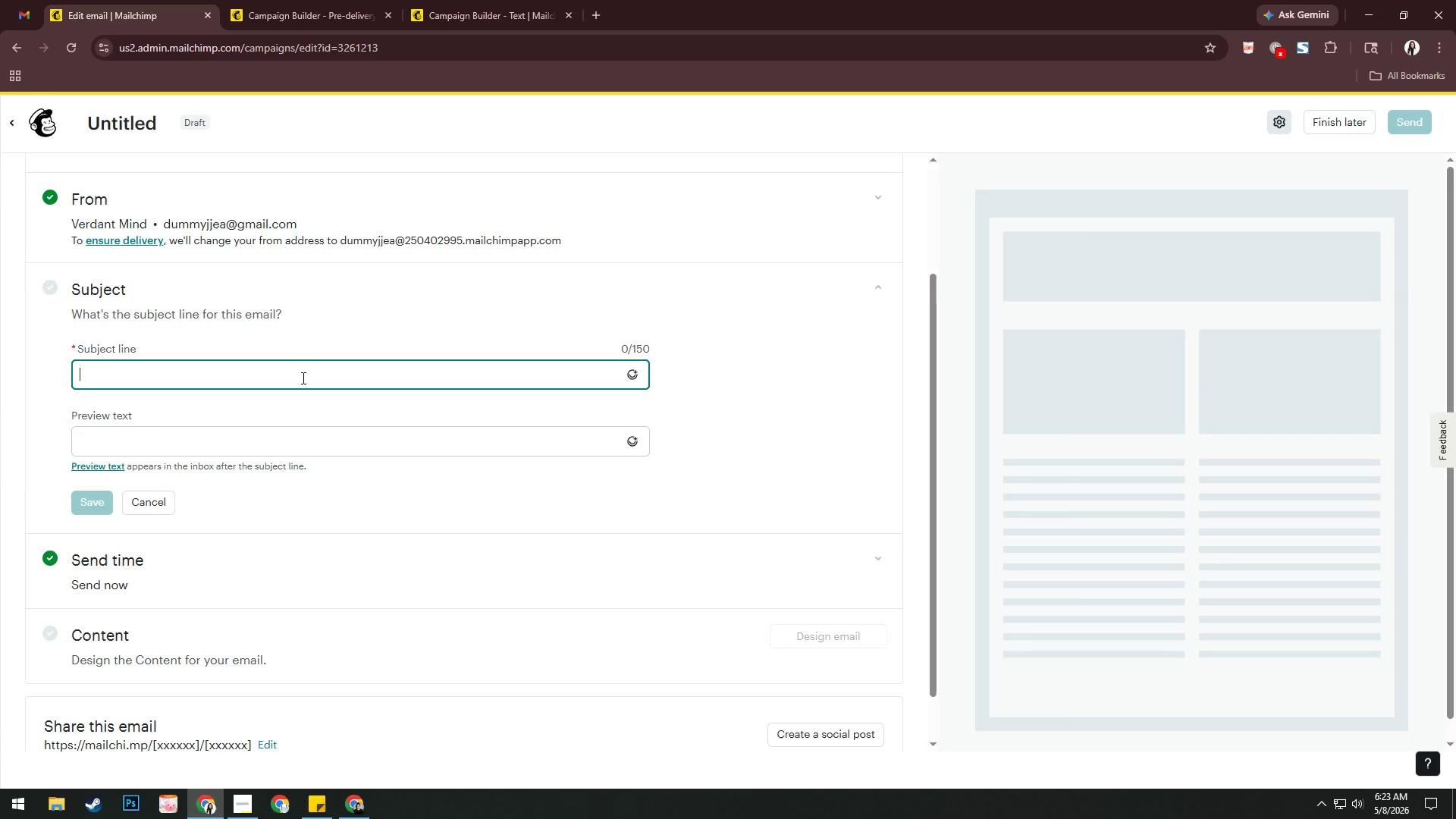 
left_click([146, 117])
 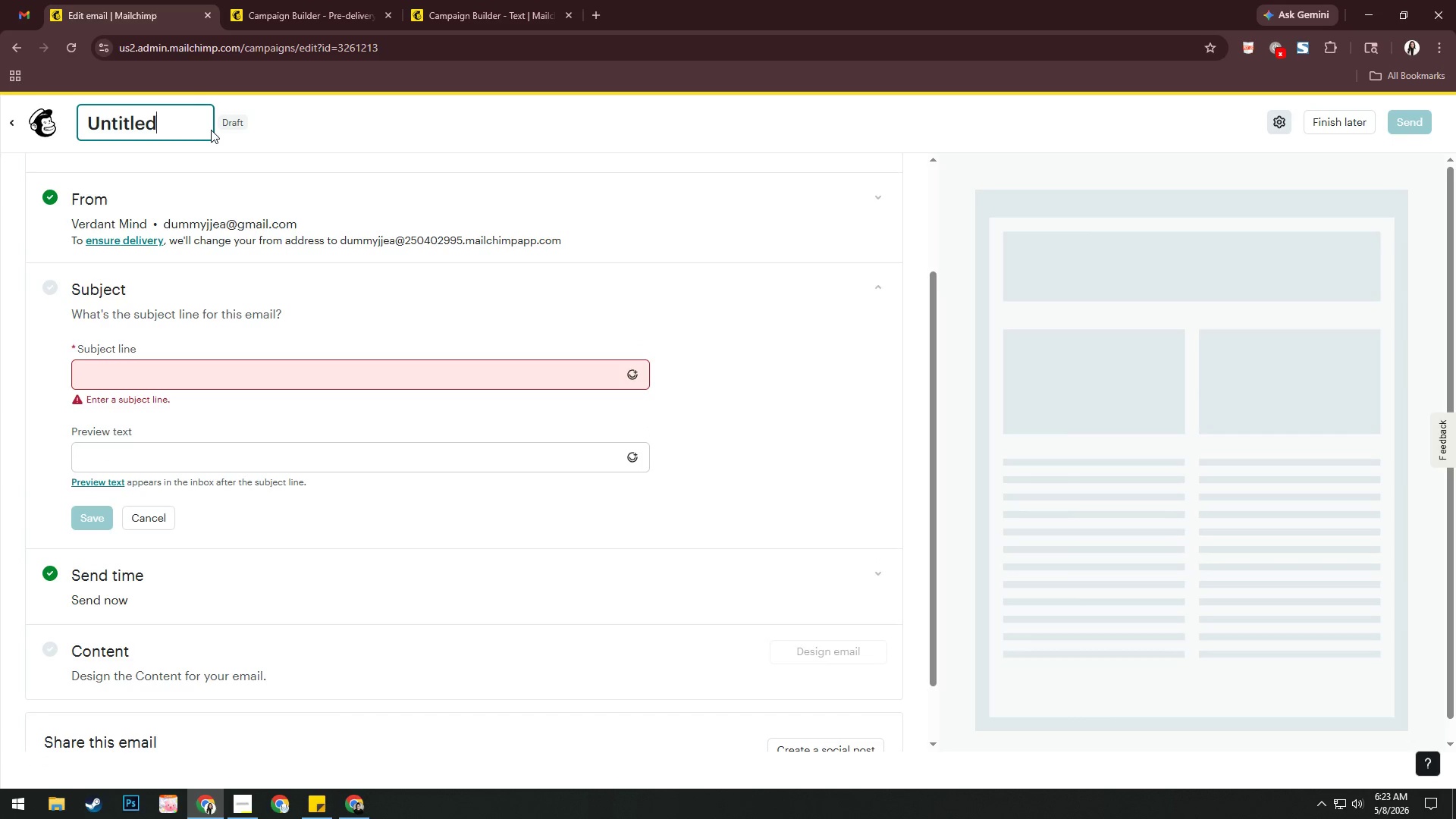 
key(Control+A)
 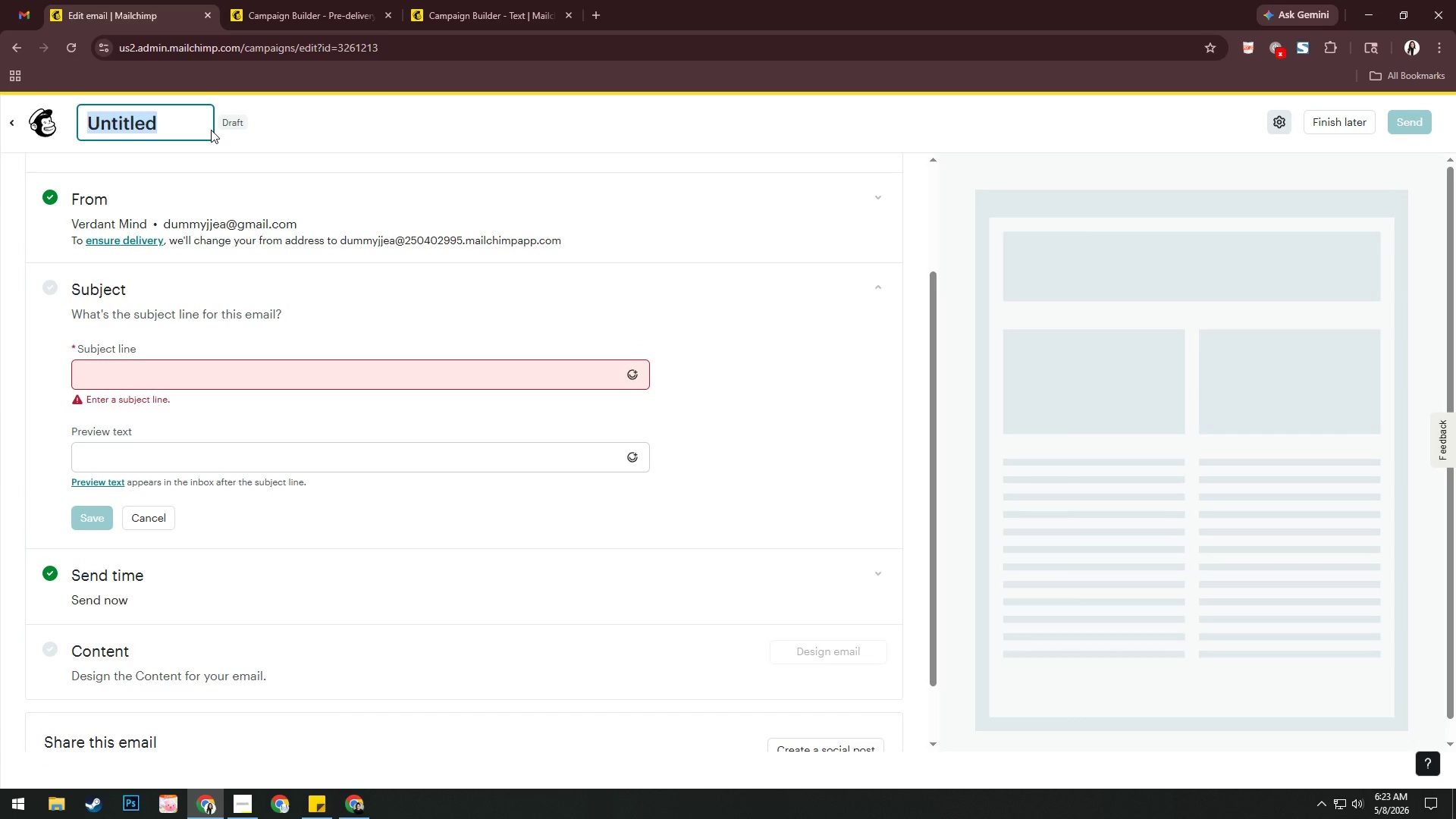 
type(Email 1 - Initial Part)
 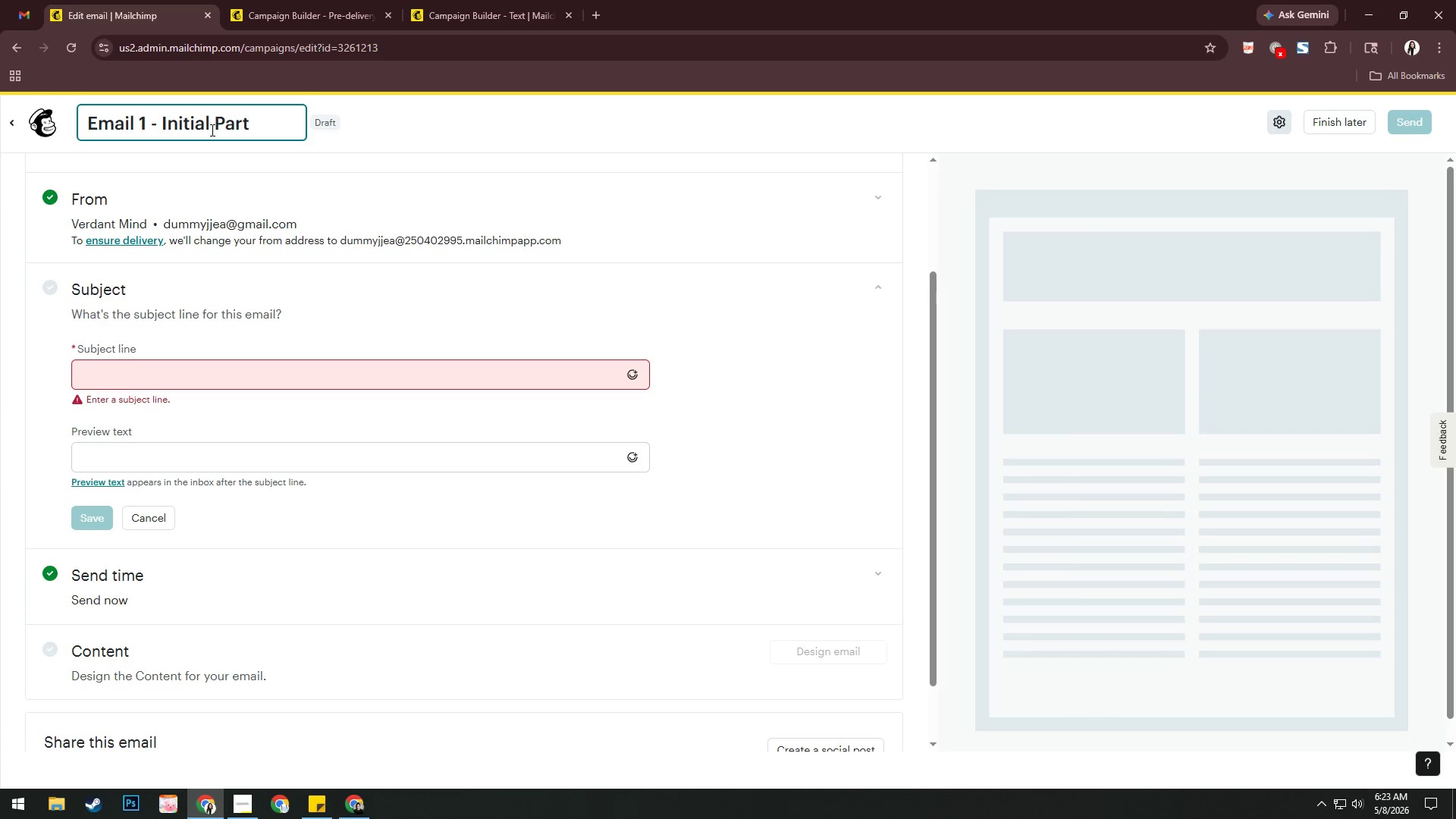 
type(nership Pitch)
 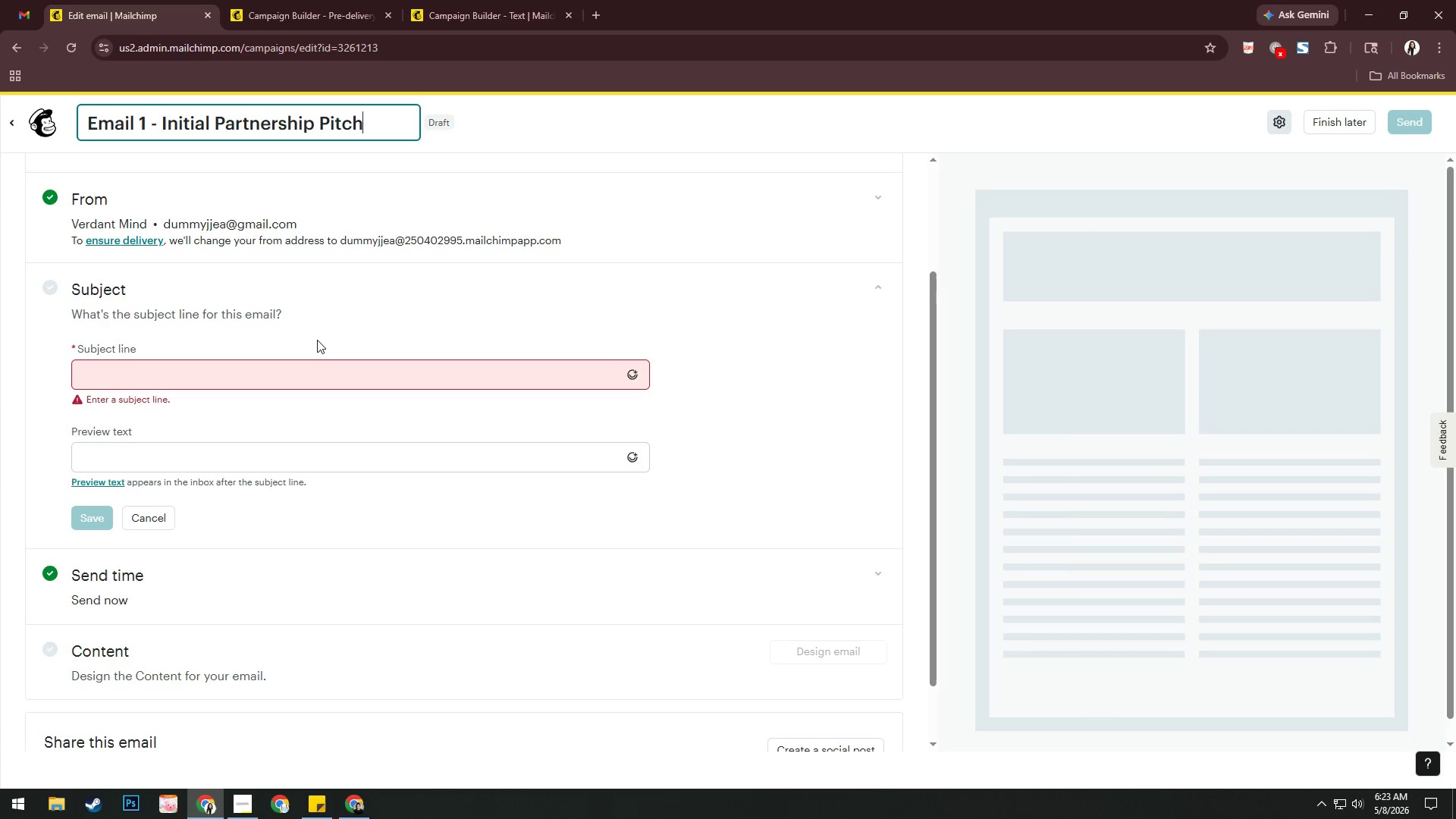 
left_click([312, 371])
 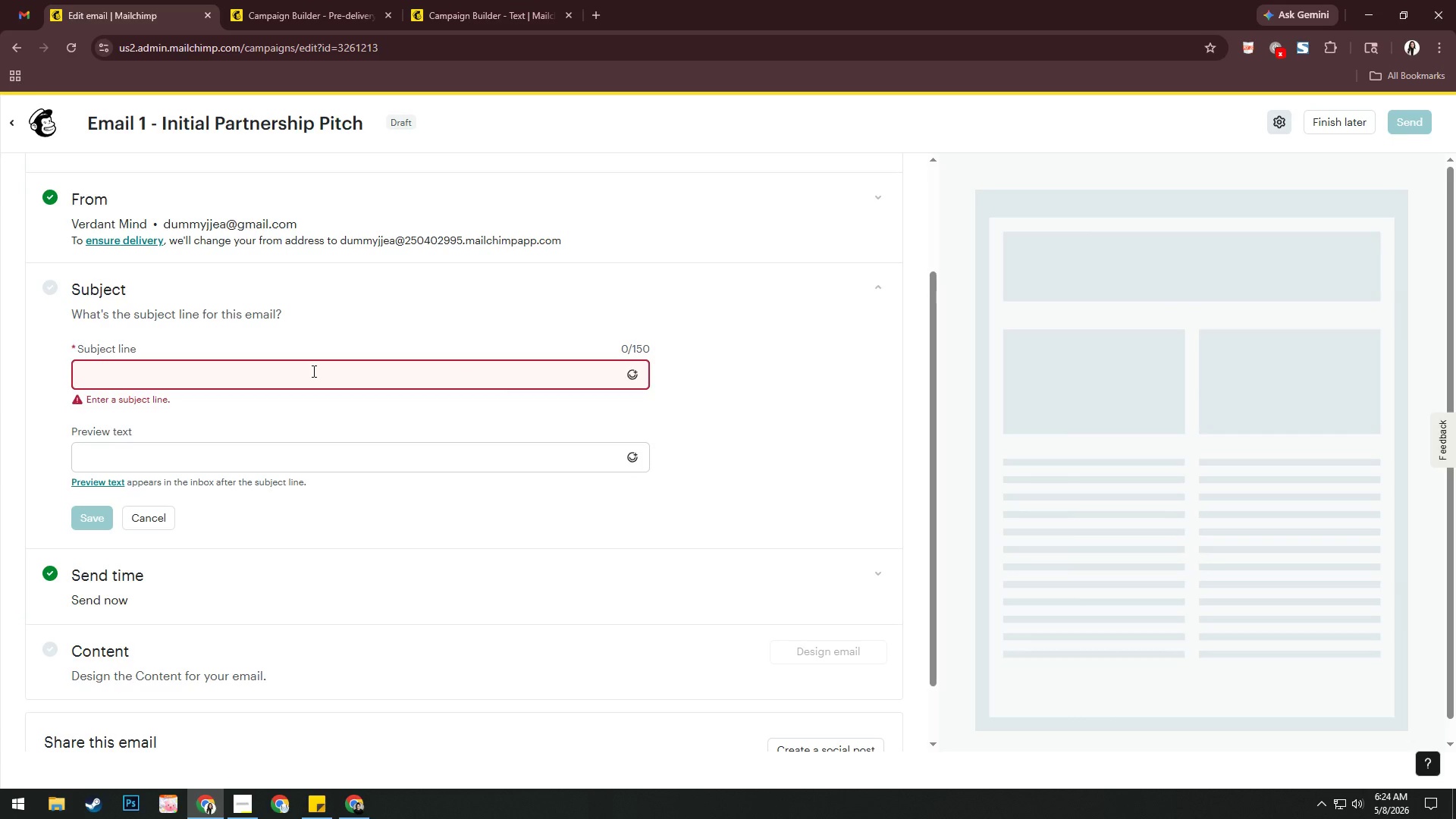 
type(Exl)
key(Backspace)
type(ploring RPM support)
 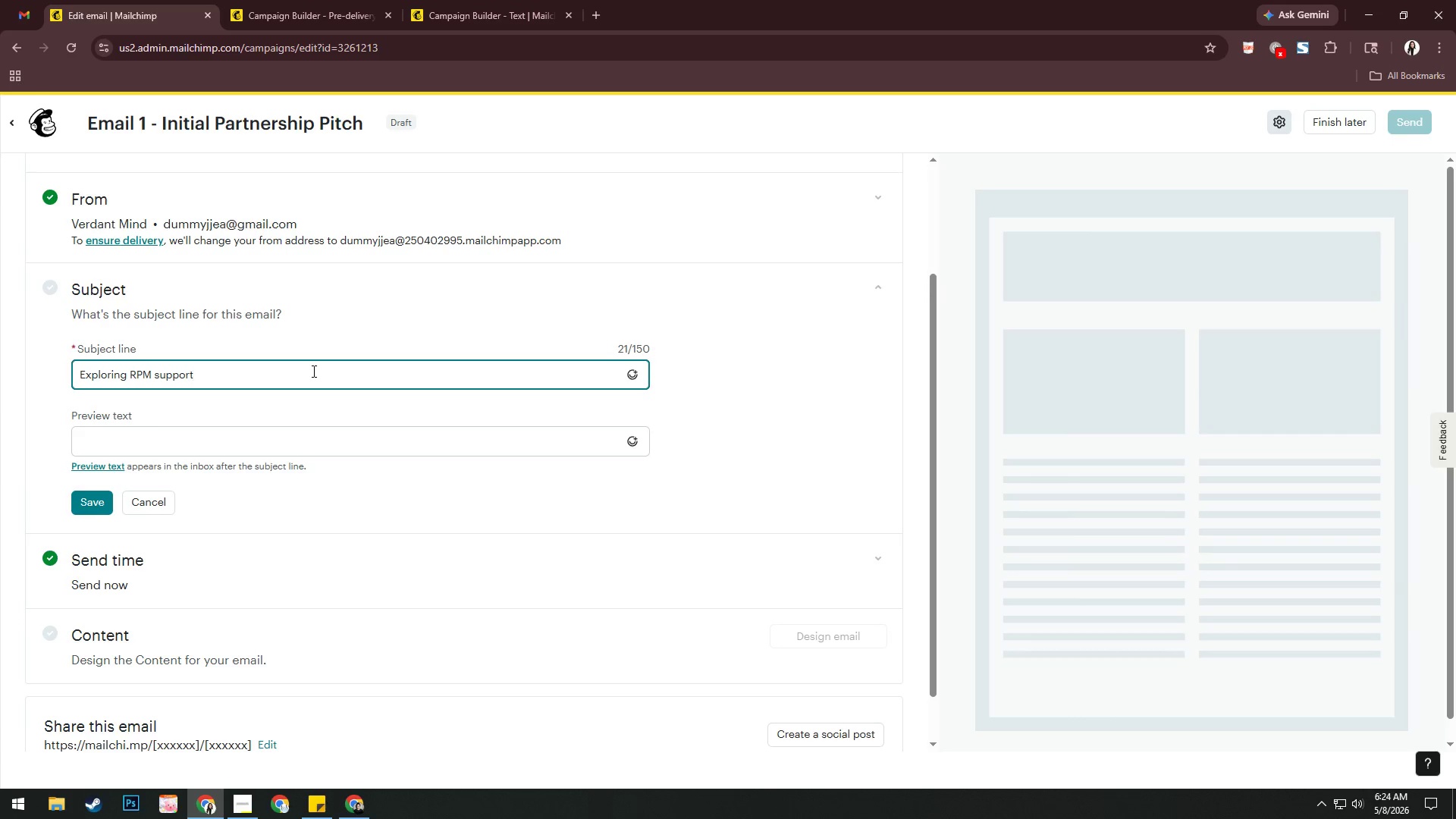 
wait(8.03)
 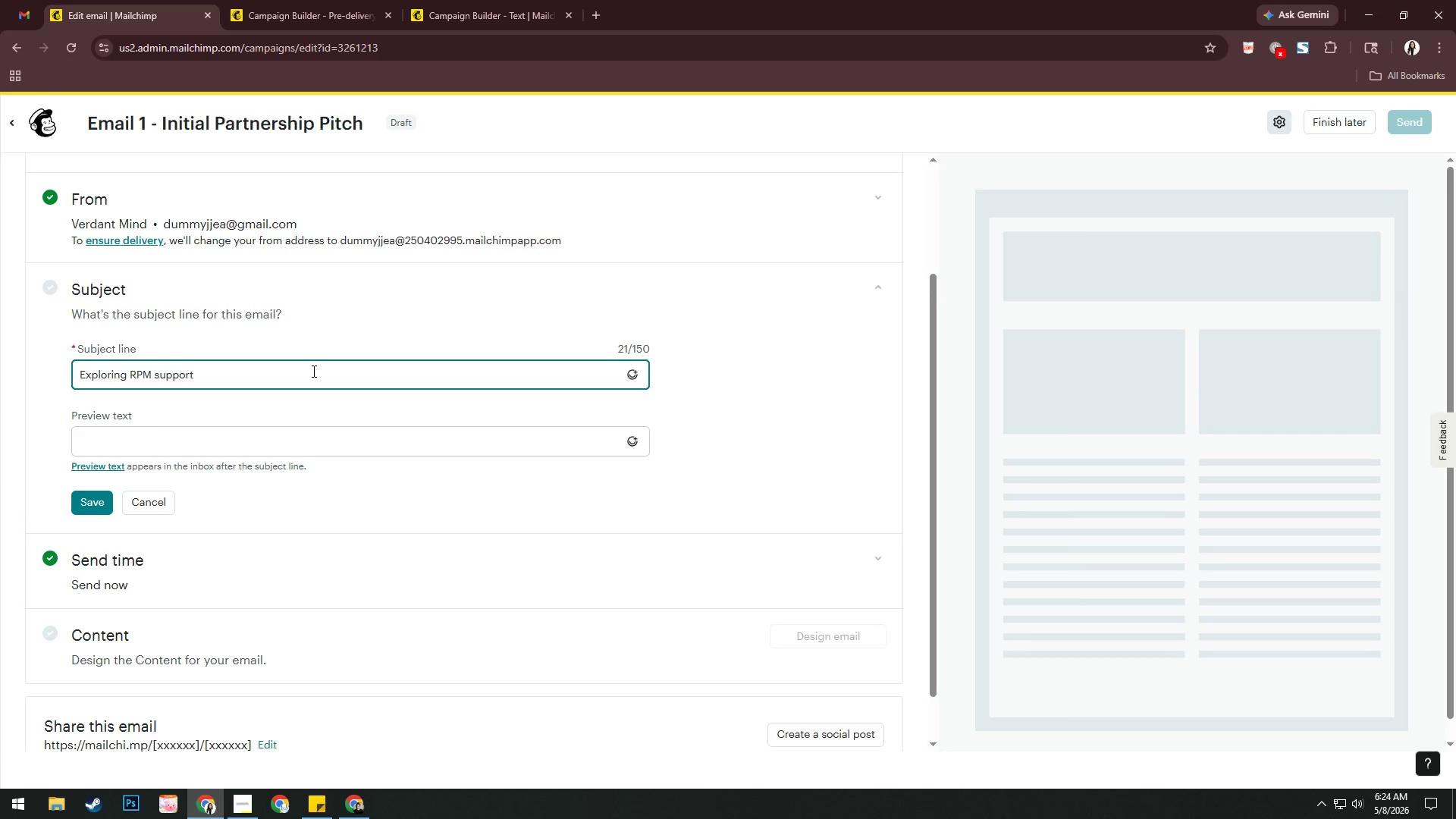 
left_click([280, 445])
 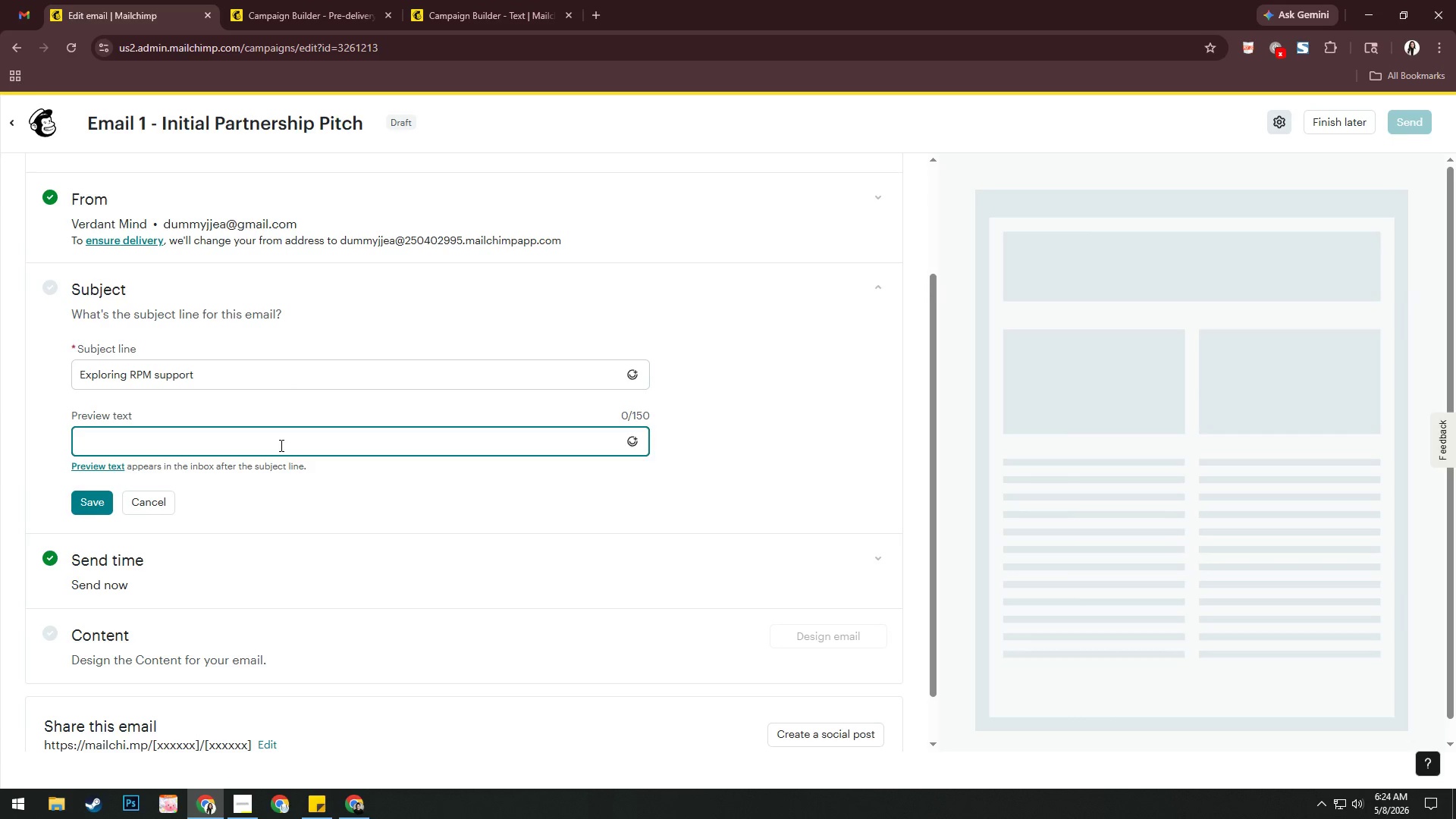 
type(A quick ide tailored to you)
key(Backspace)
key(Backspace)
key(Backspace)
key(Backspace)
key(Backspace)
key(Backspace)
key(Backspace)
key(Backspace)
type(idea tailored to you)
 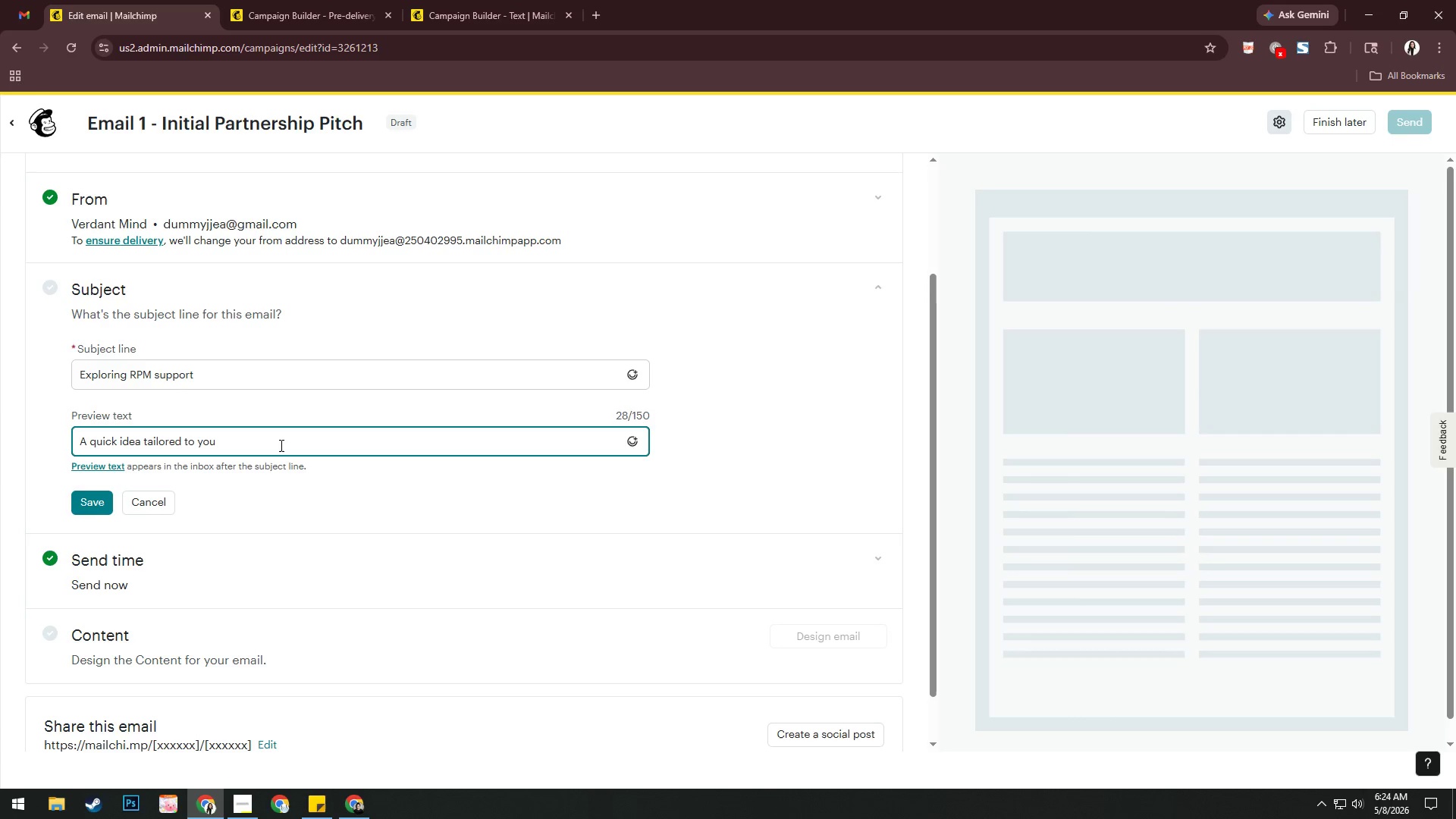 
left_click([86, 508])
 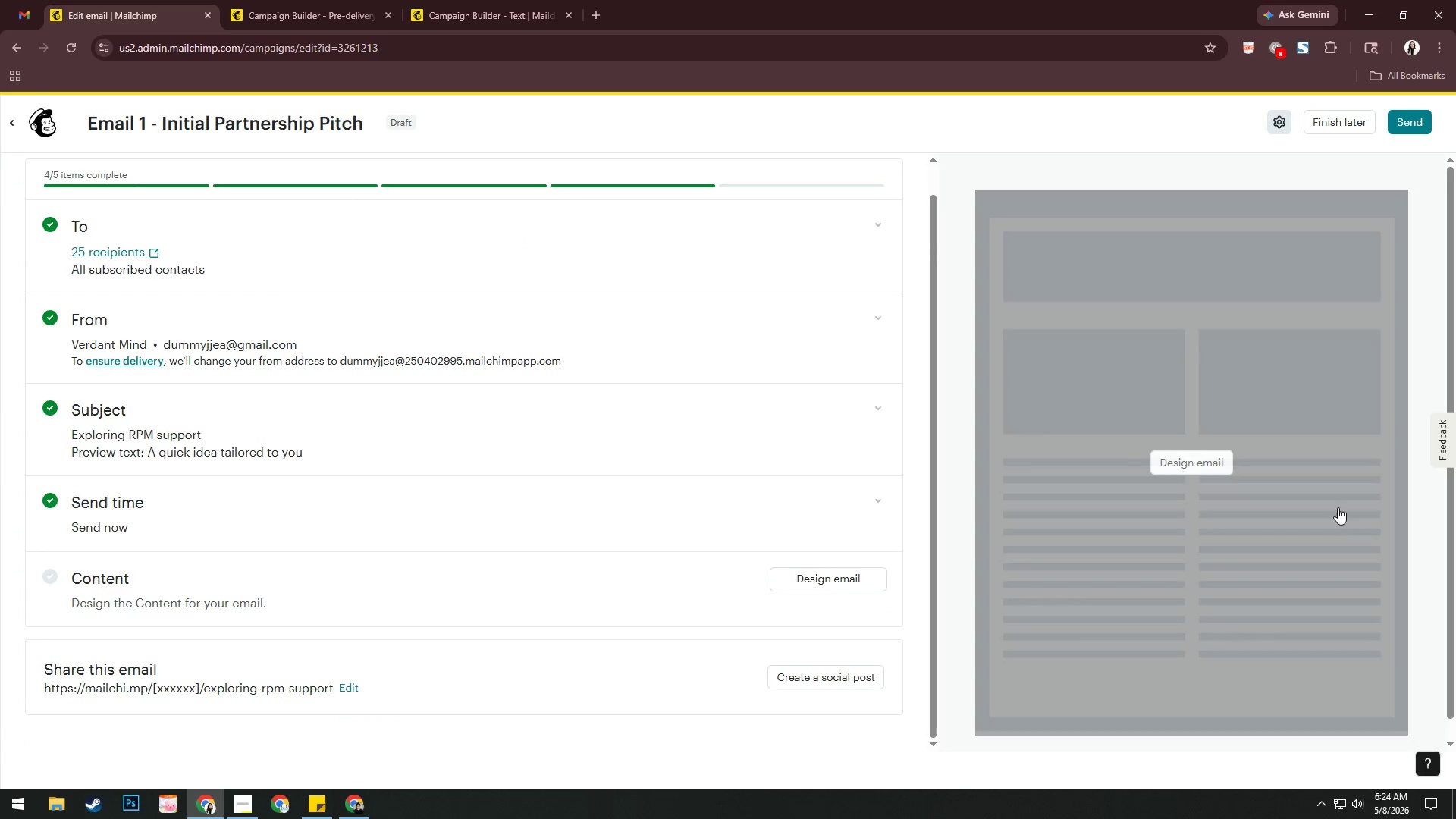 
left_click([1205, 468])
 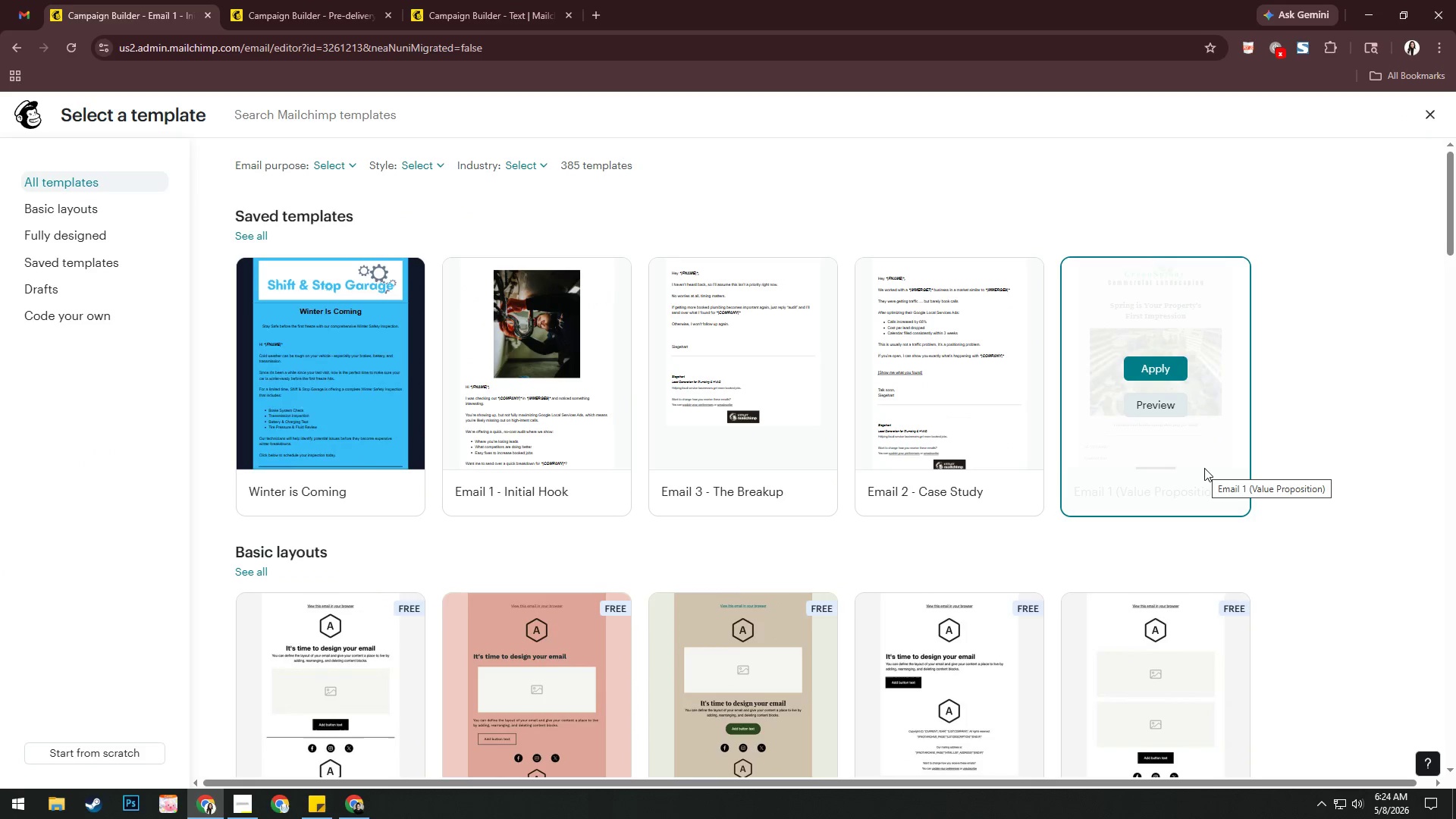 
scroll: coordinate [447, 488], scroll_direction: down, amount: 3.0
 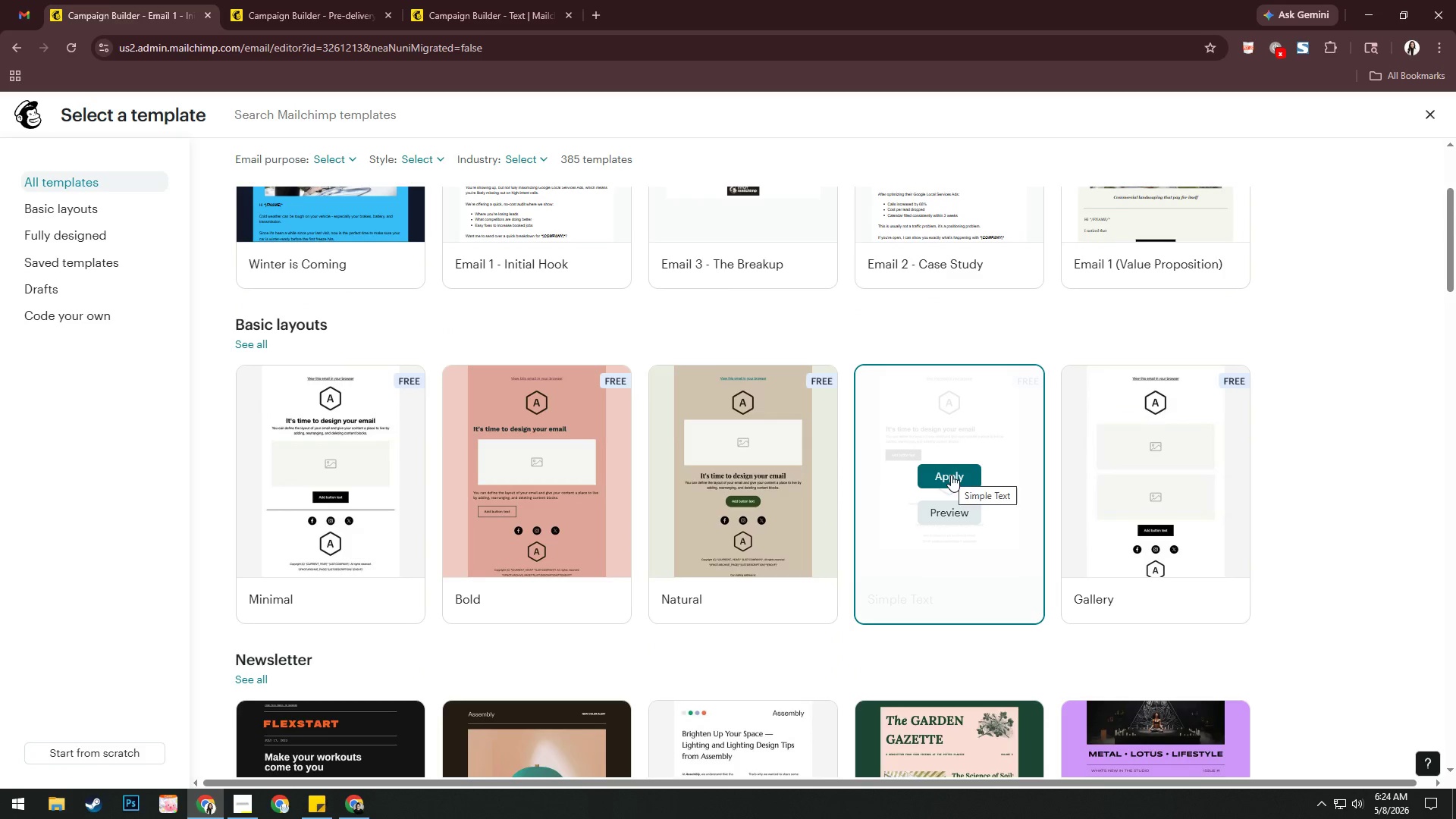 
left_click([951, 474])
 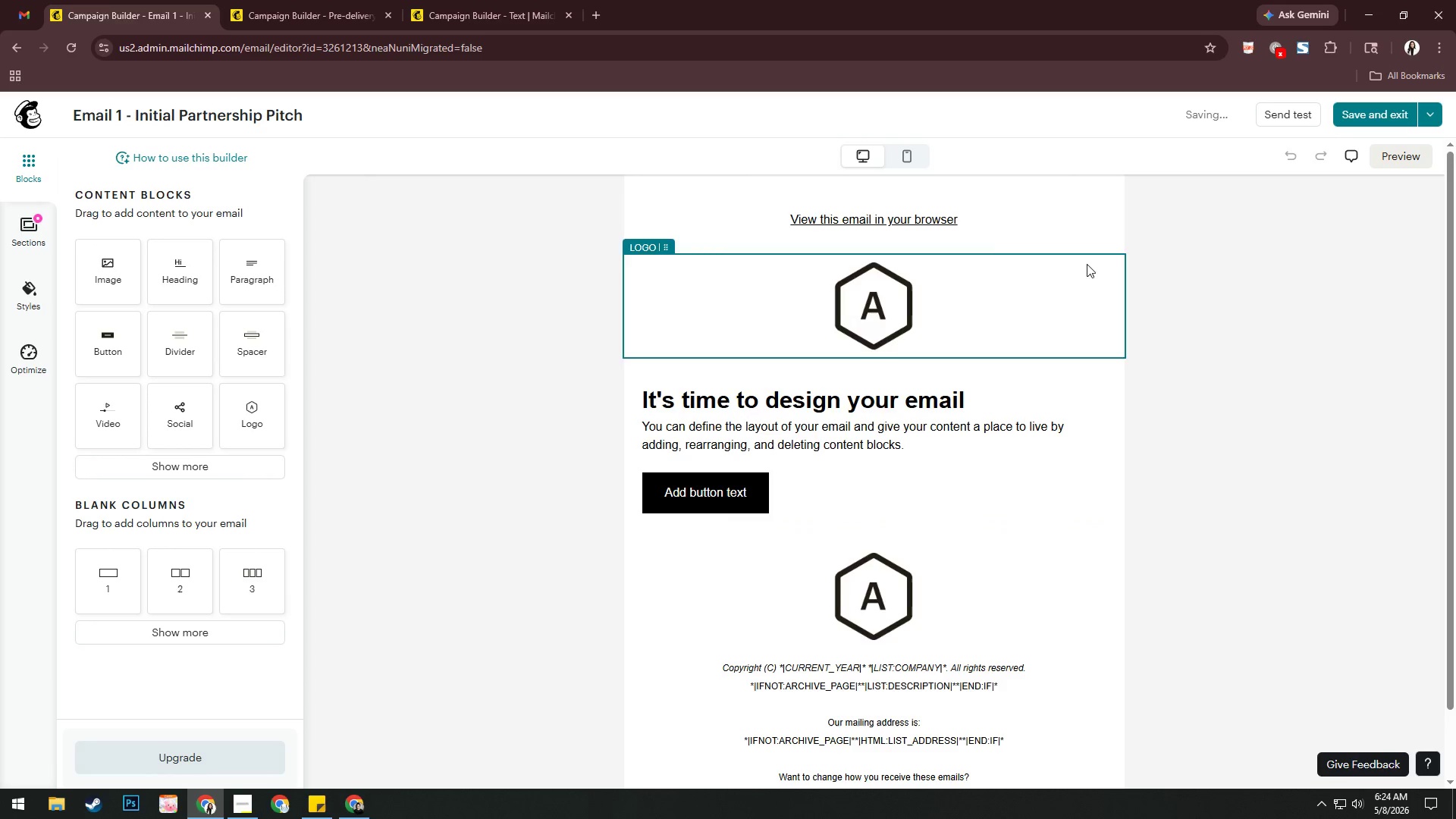 
left_click([982, 218])
 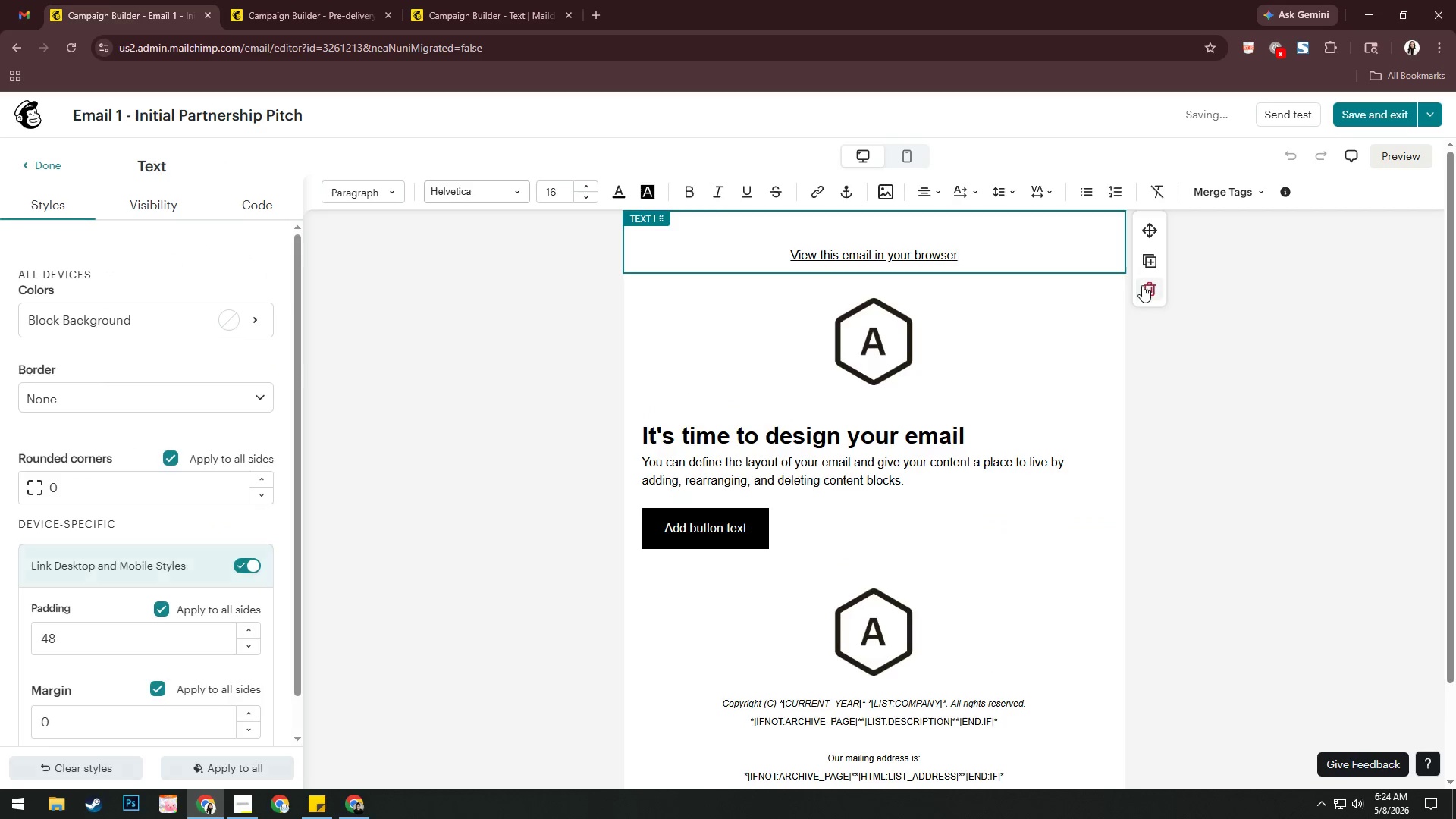 
left_click([1143, 284])
 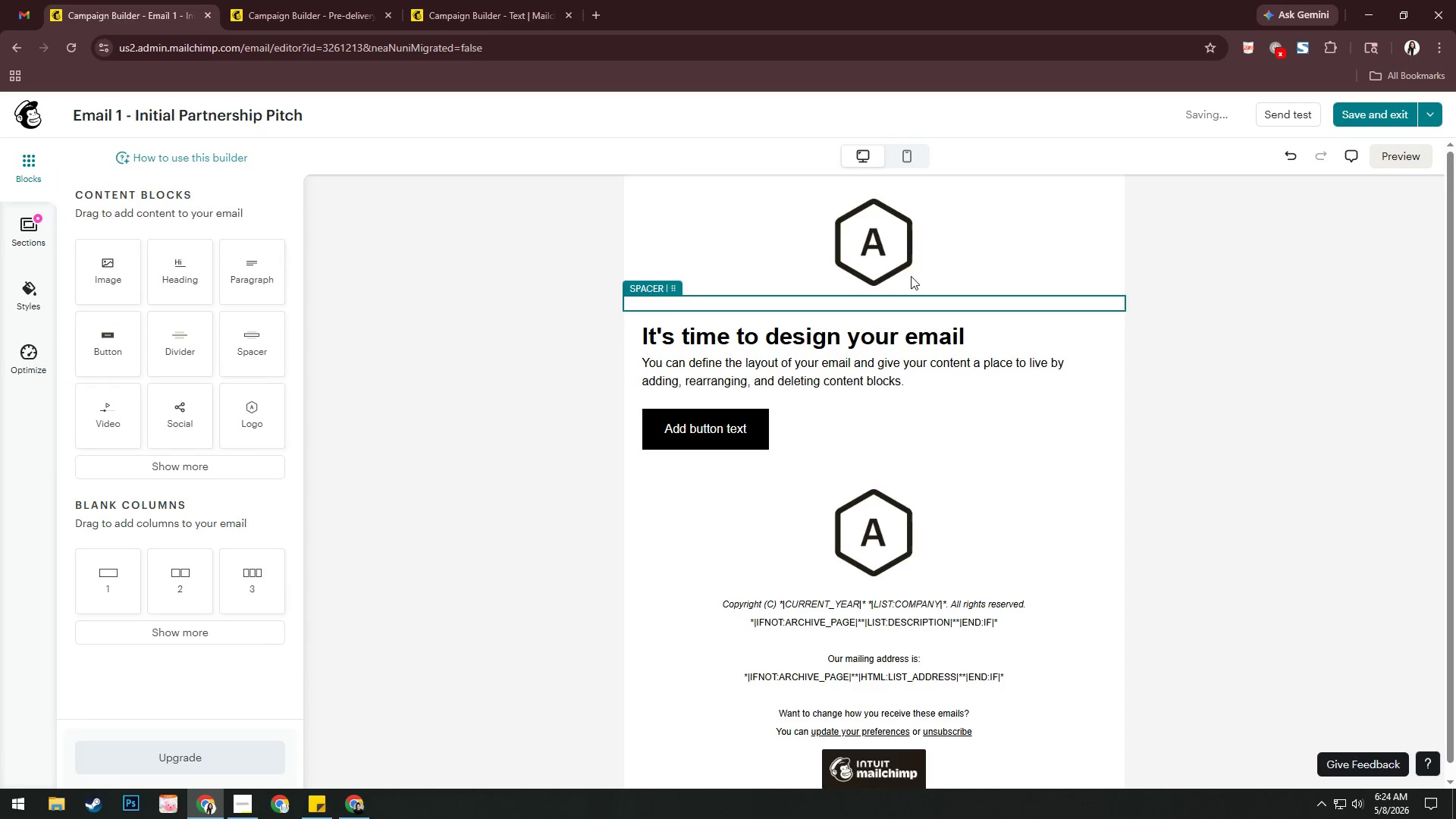 
left_click([908, 265])
 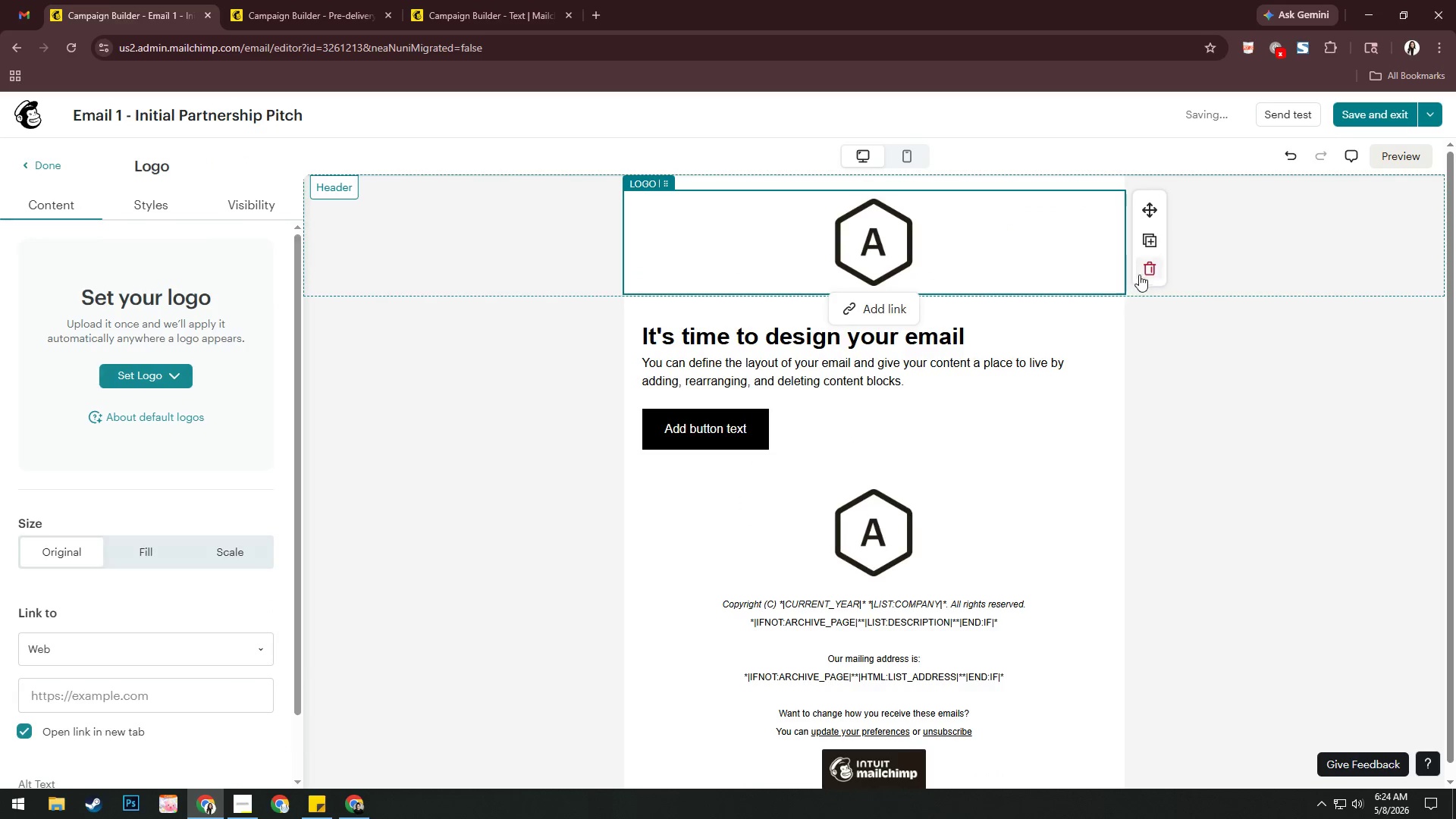 
left_click([1144, 271])
 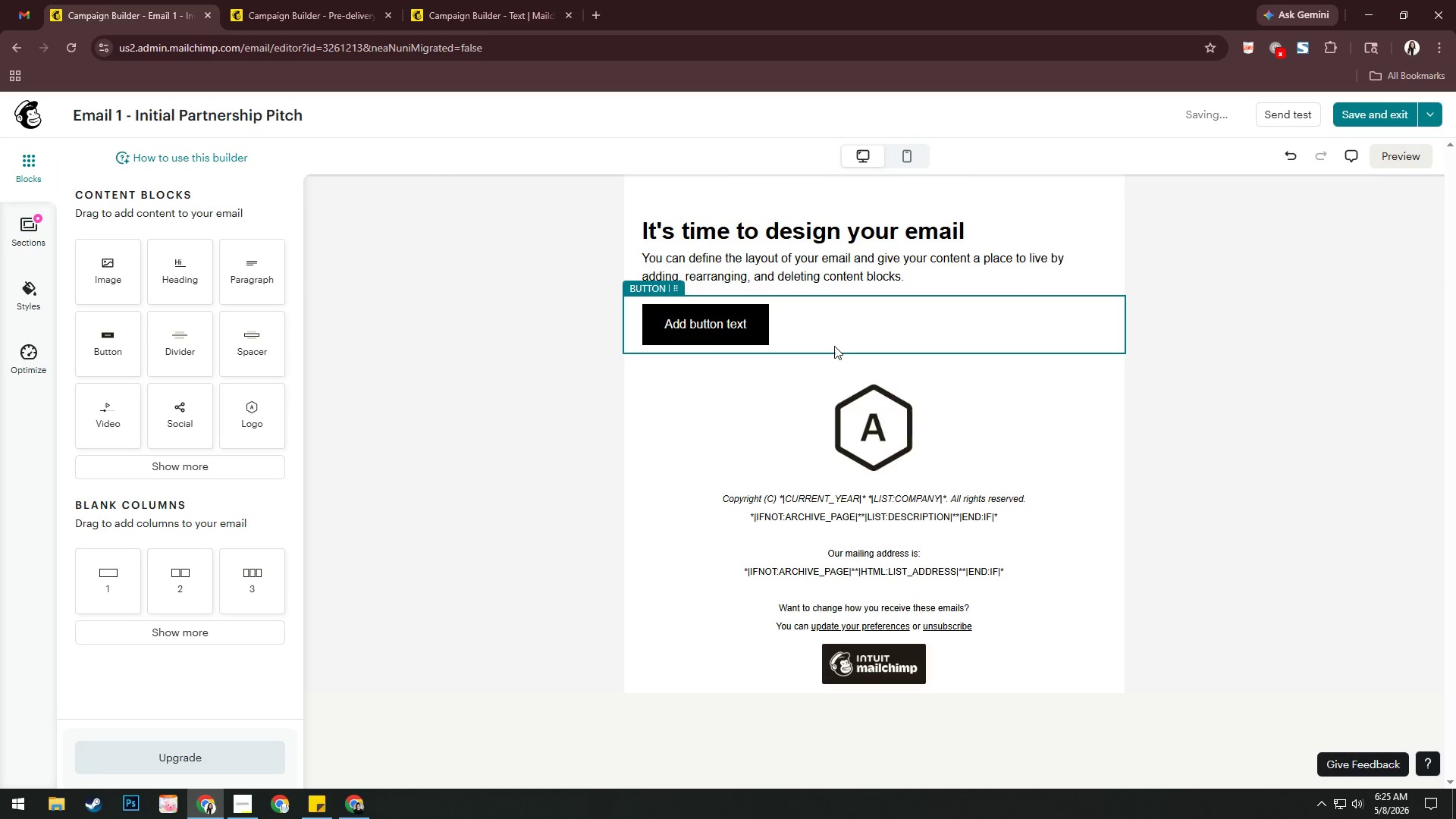 
left_click([797, 343])
 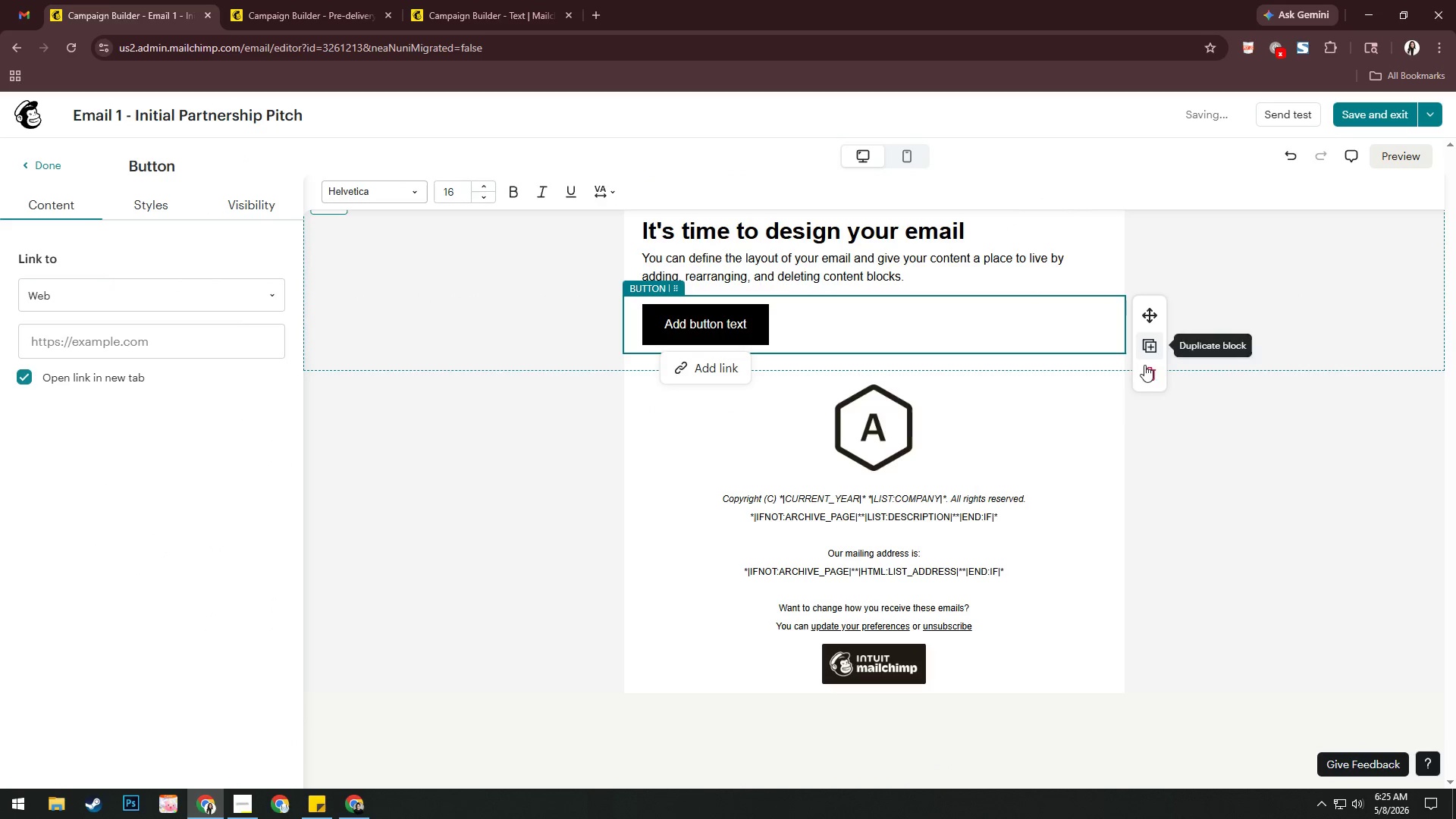 
left_click([1149, 372])
 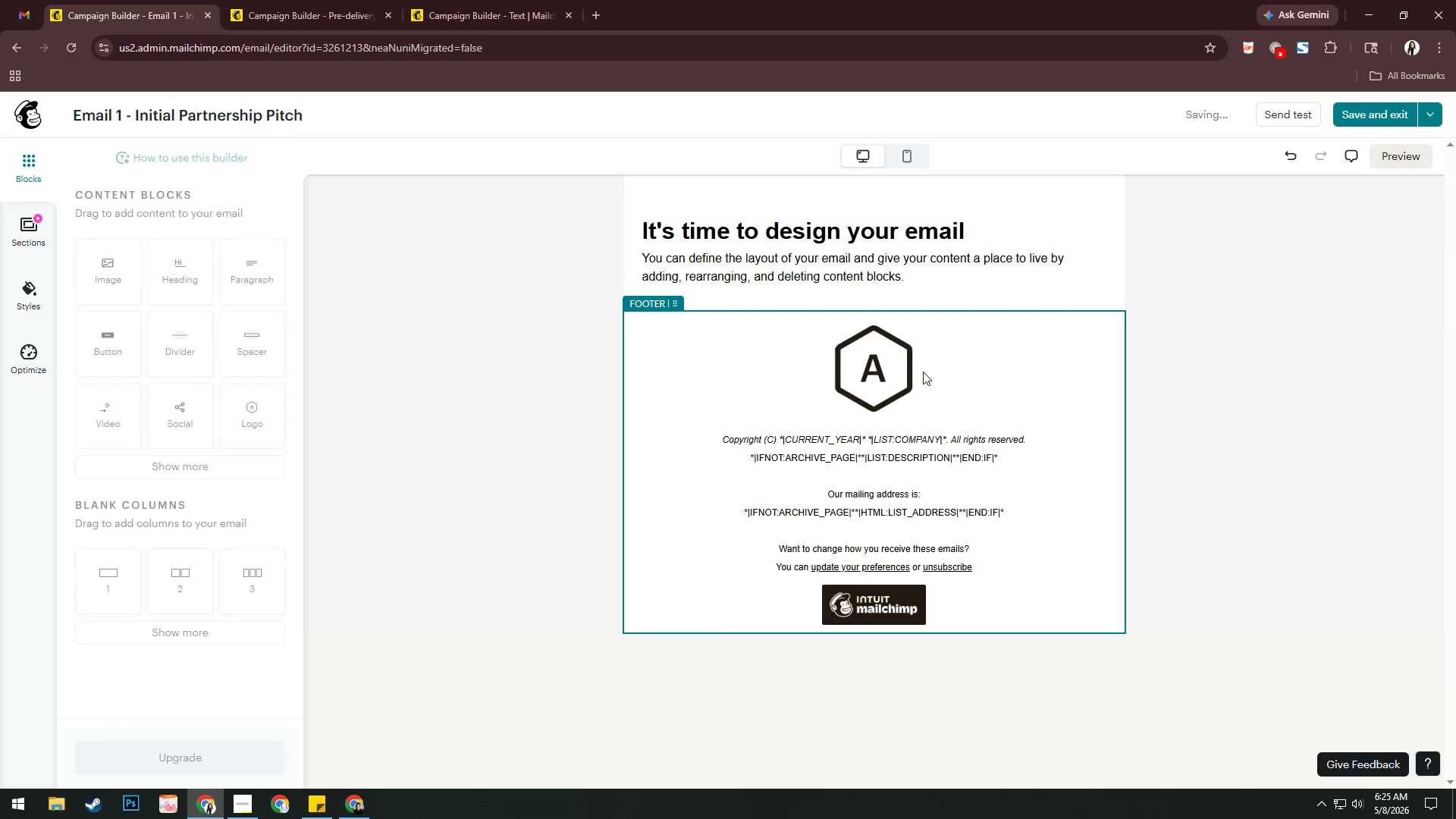 
left_click([901, 369])
 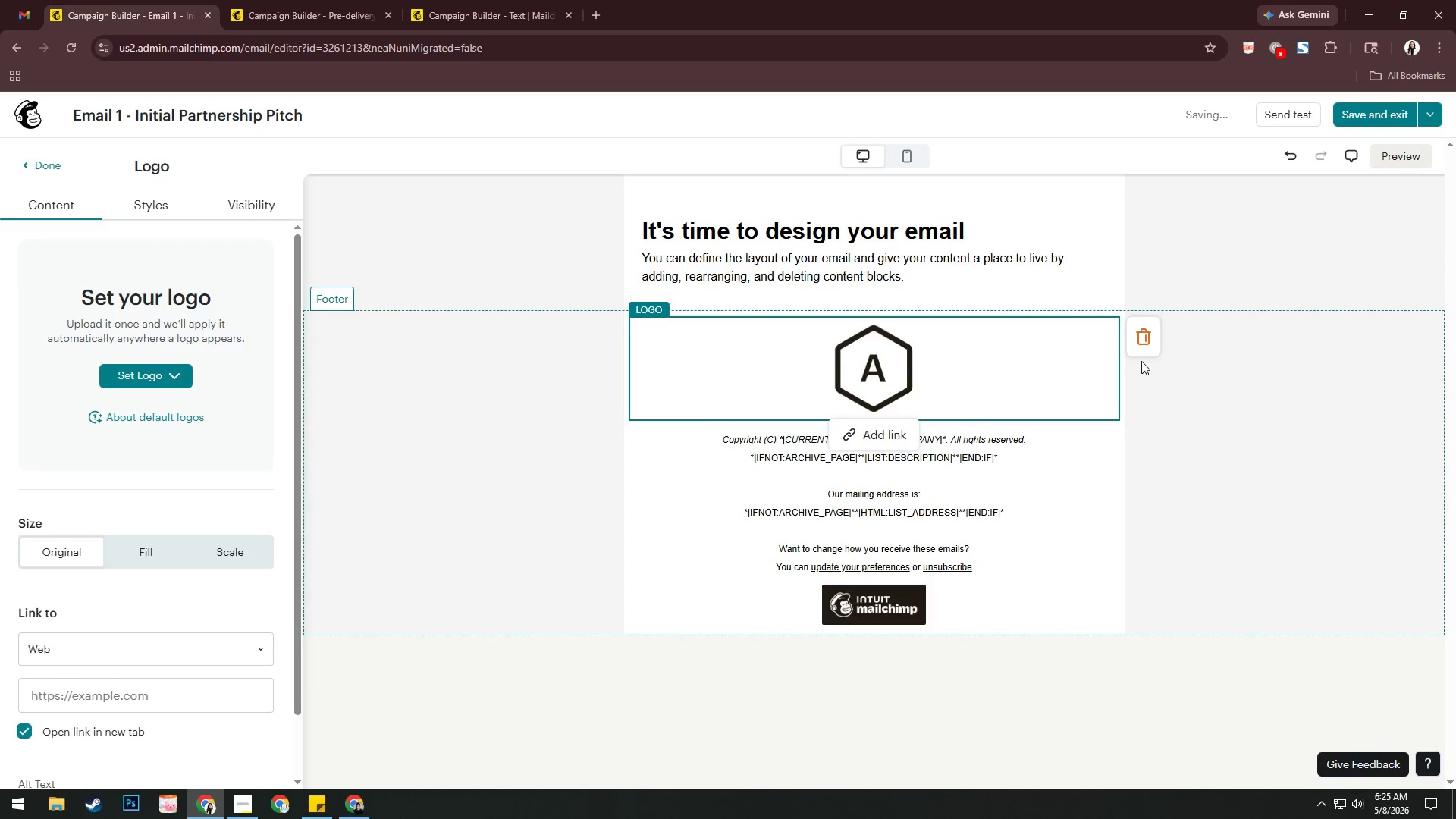 
left_click([1144, 344])
 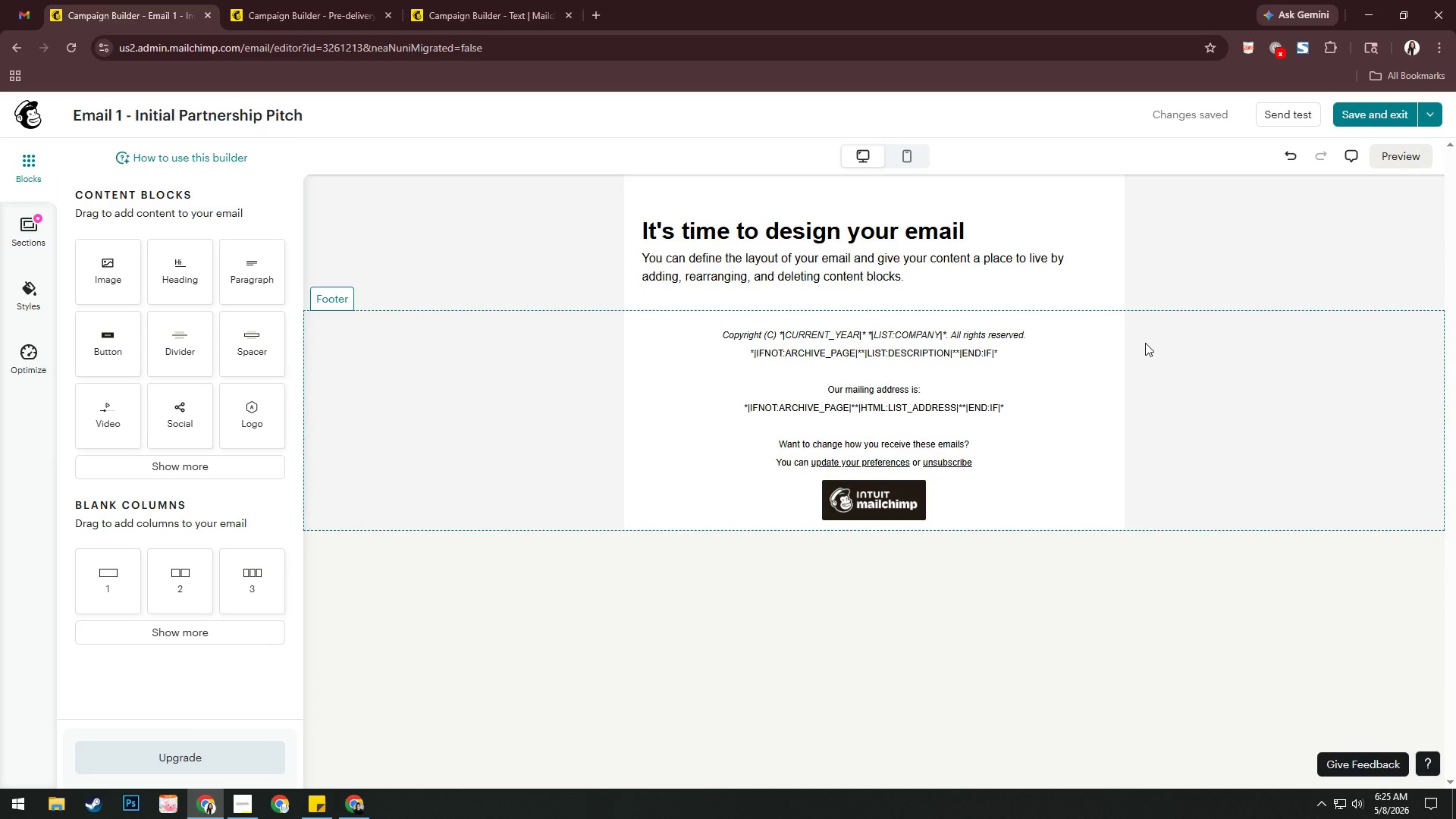 
wait(17.28)
 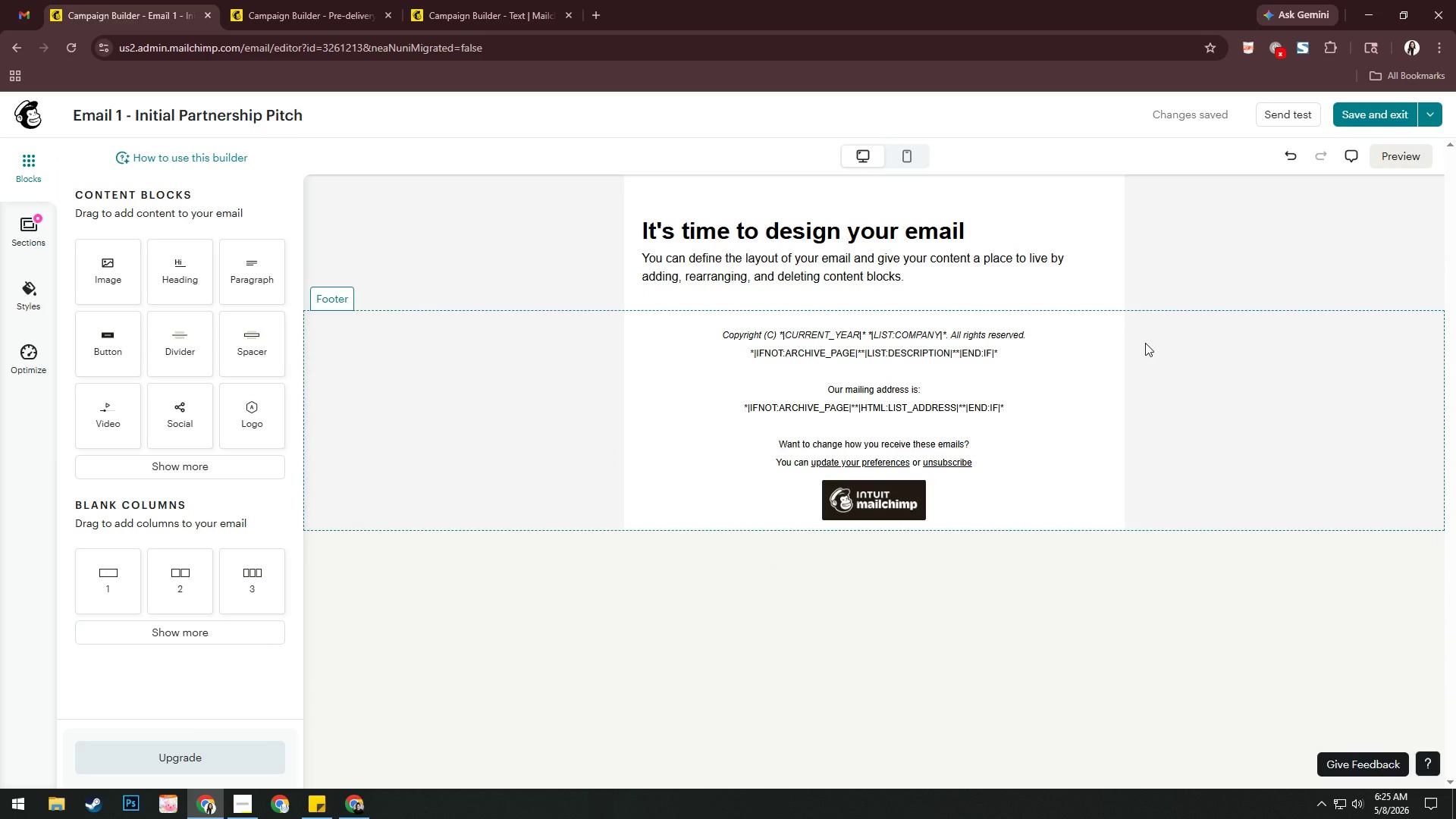 
left_click_drag(start_coordinate=[927, 272], to_coordinate=[582, 252])
 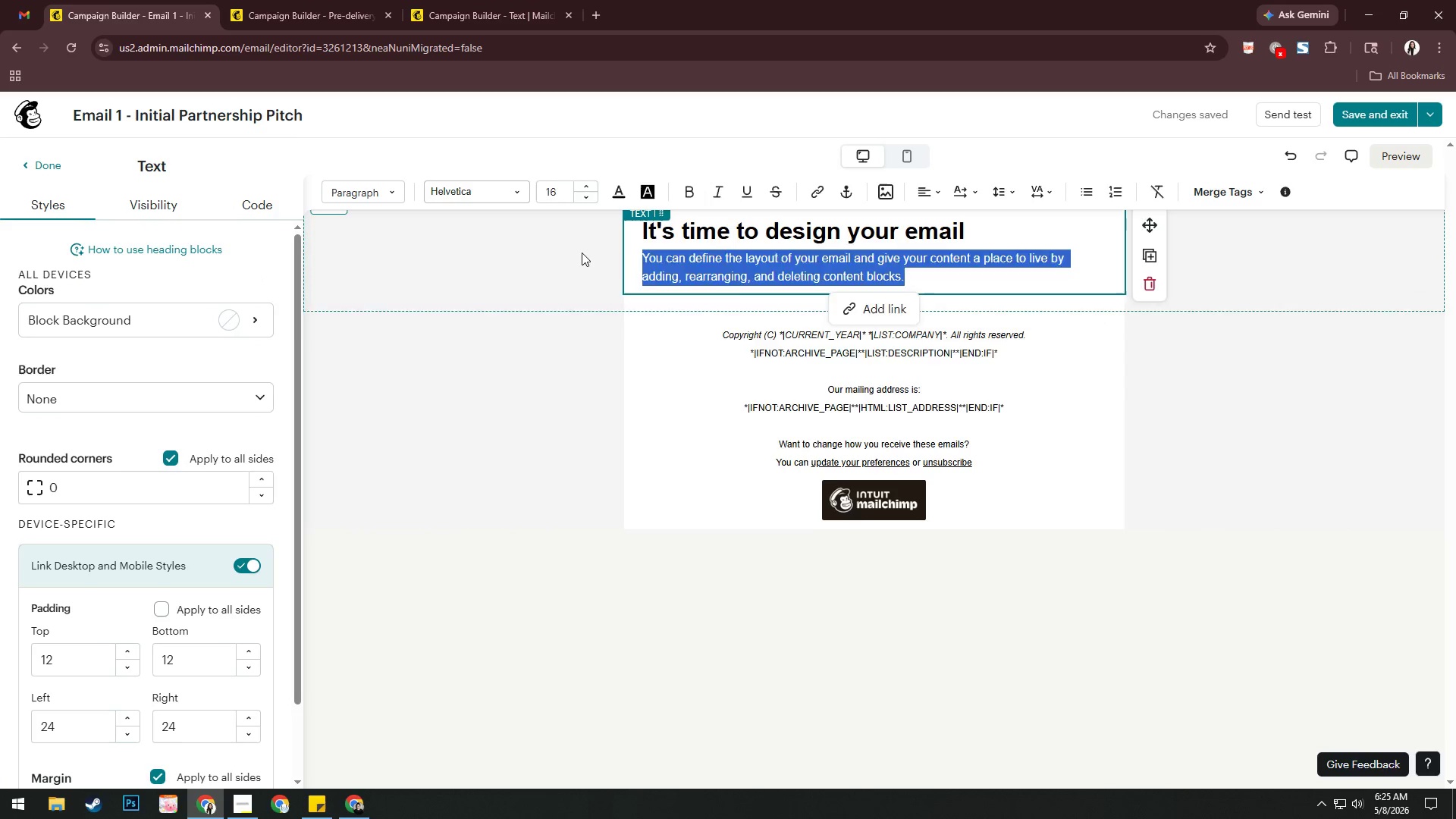 
key(Backspace)
 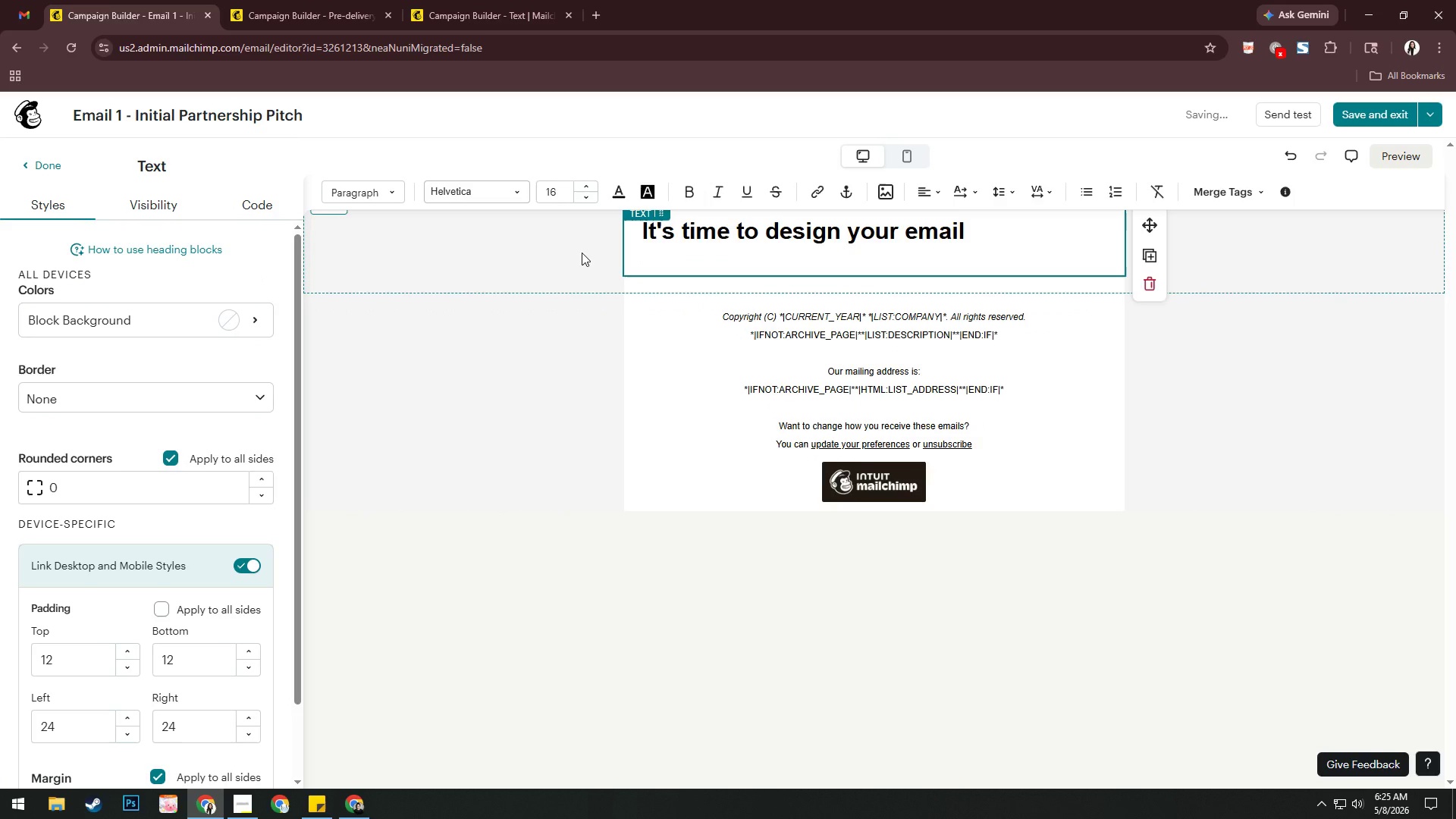 
key(Backspace)
 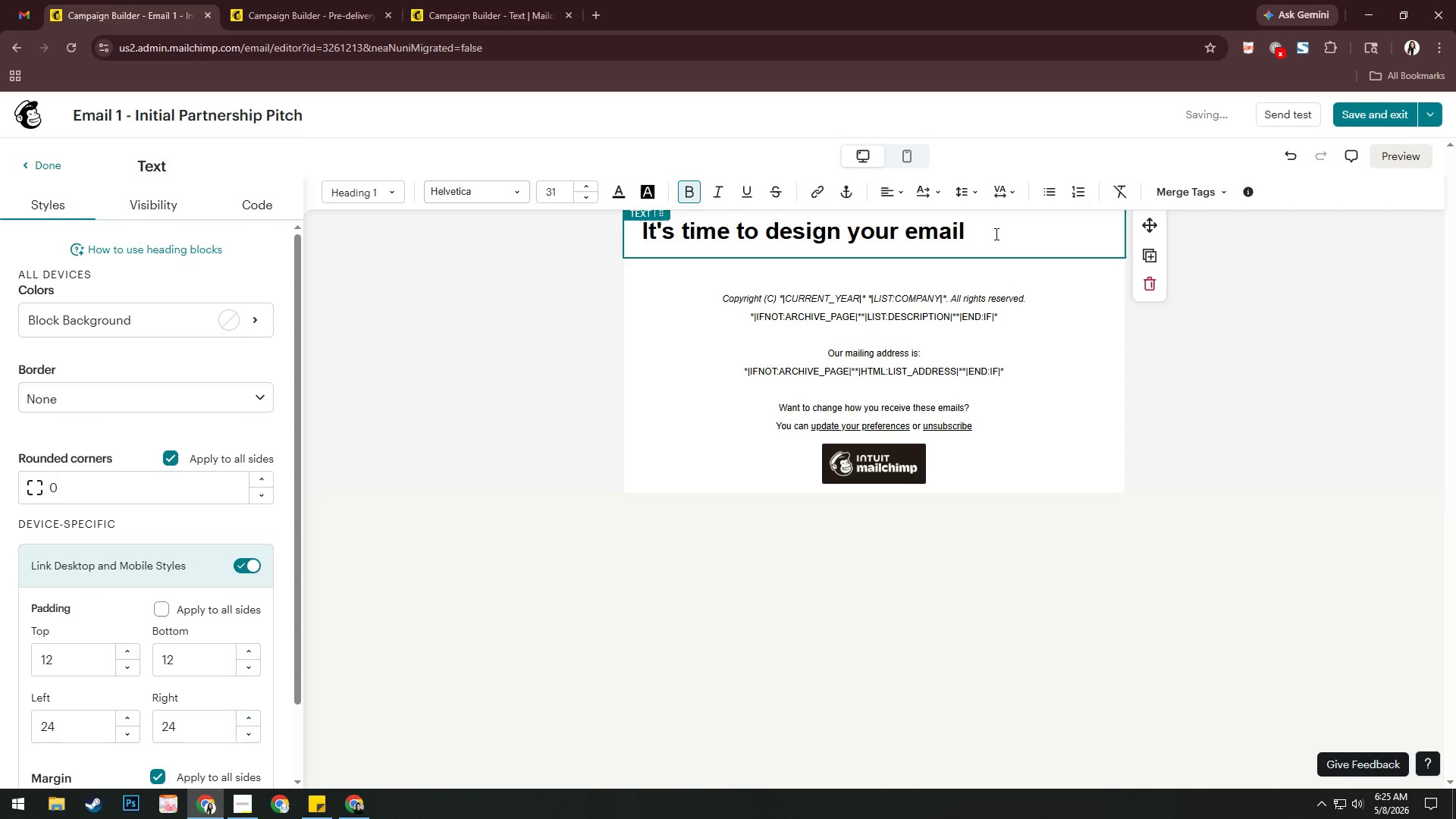 
left_click_drag(start_coordinate=[993, 230], to_coordinate=[470, 266])
 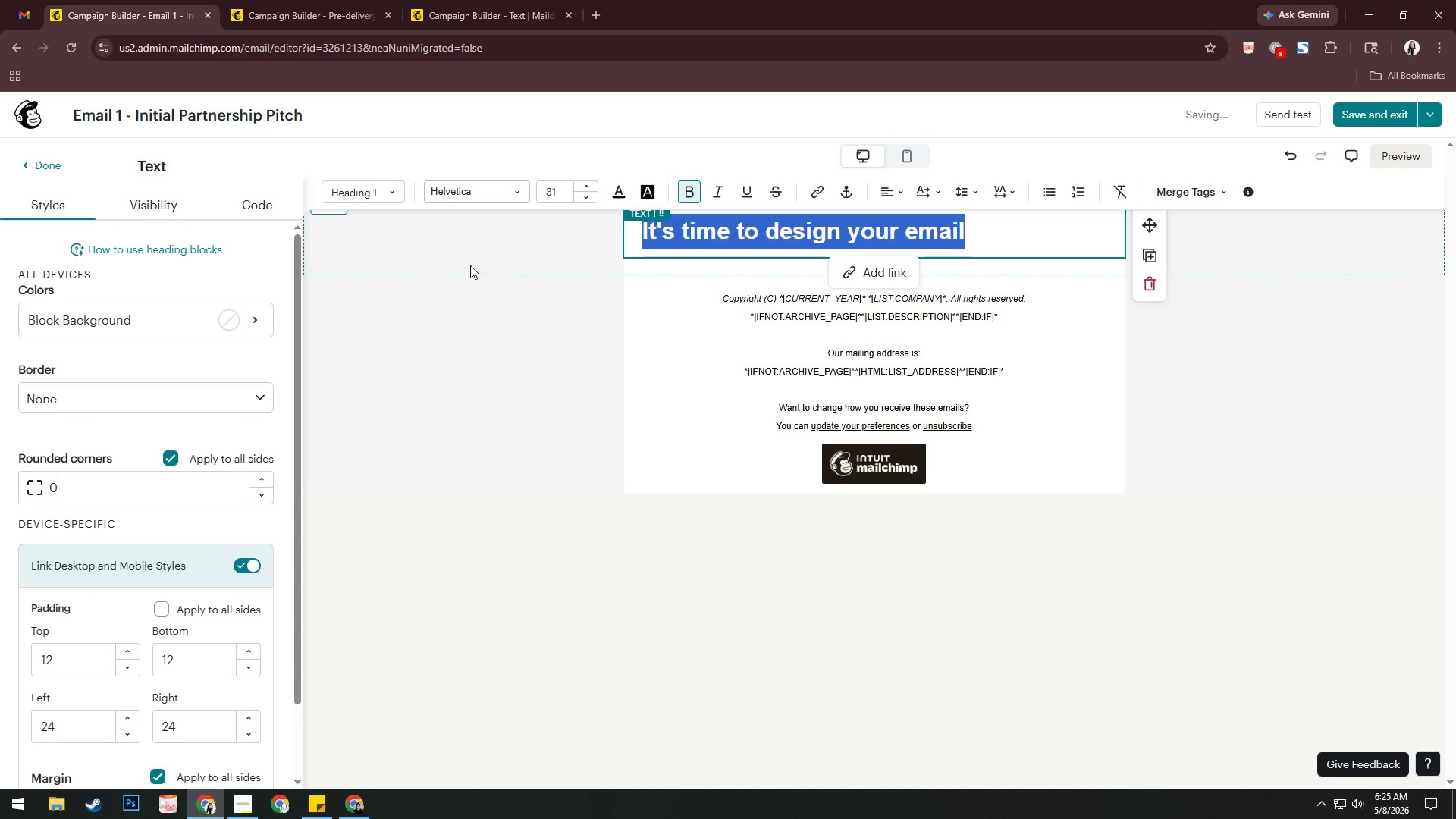 
type(EX)
key(Backspace)
type(xploring R)
 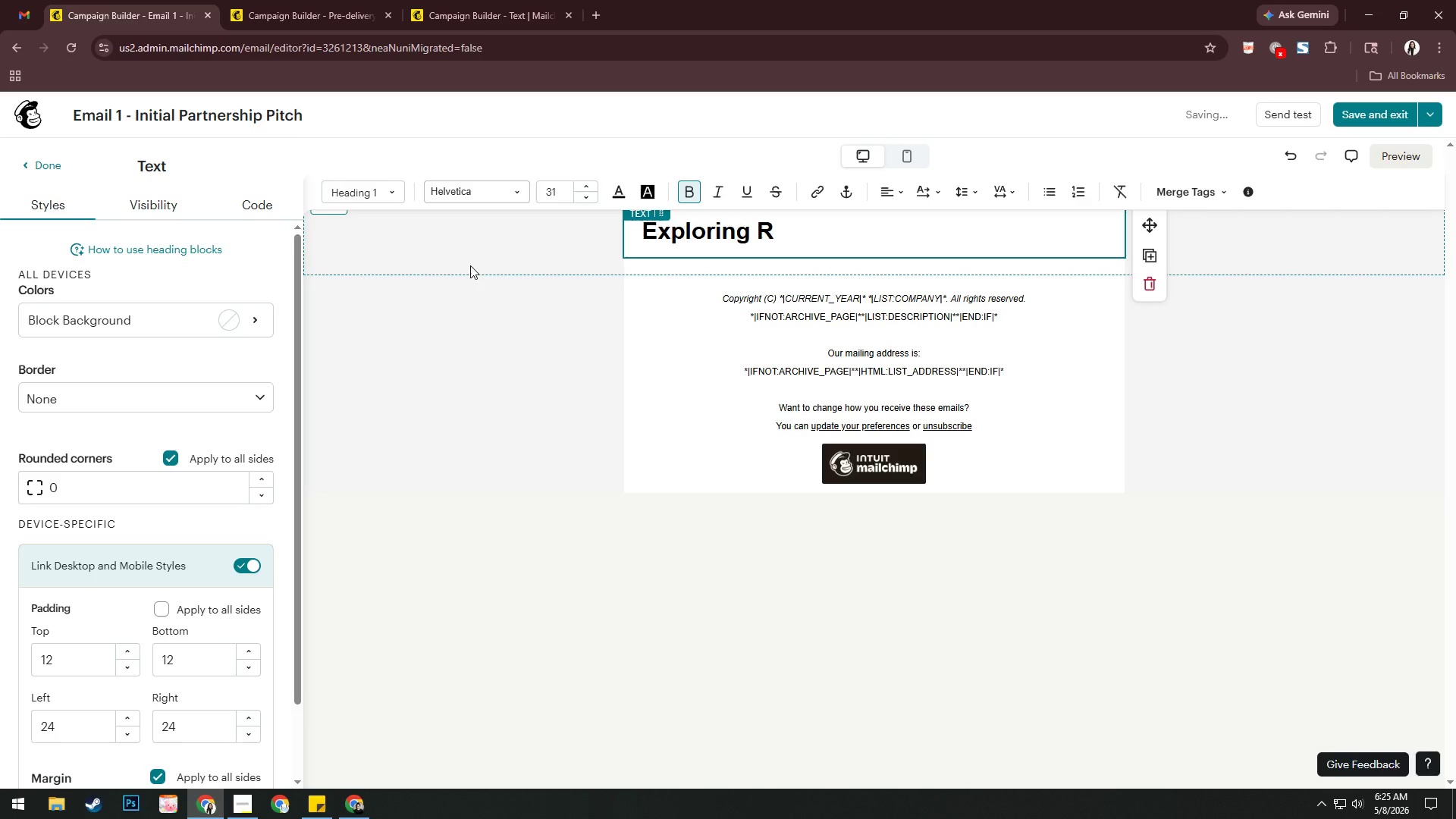 
key(Backspace)
 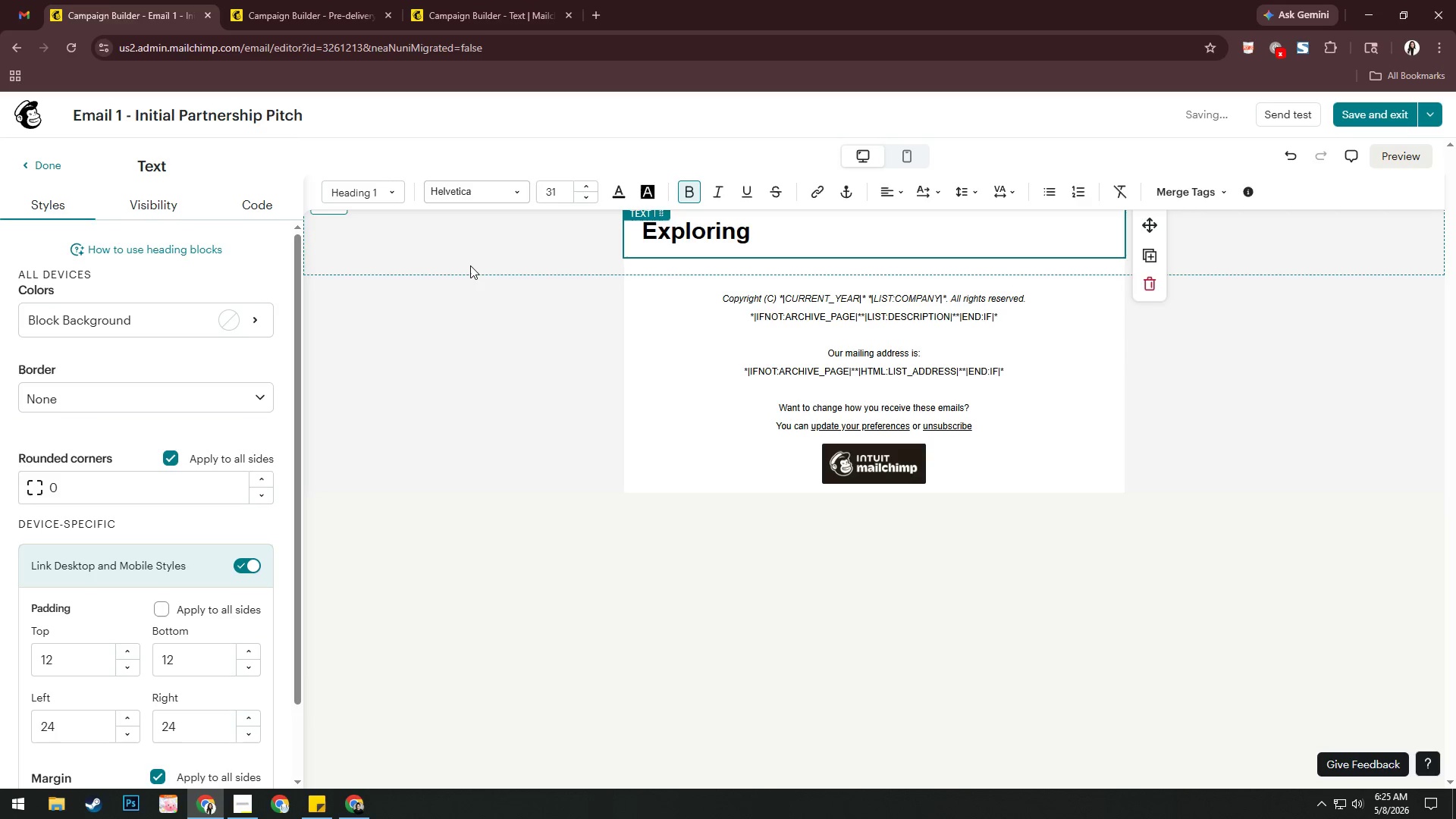 
key(Backspace)
 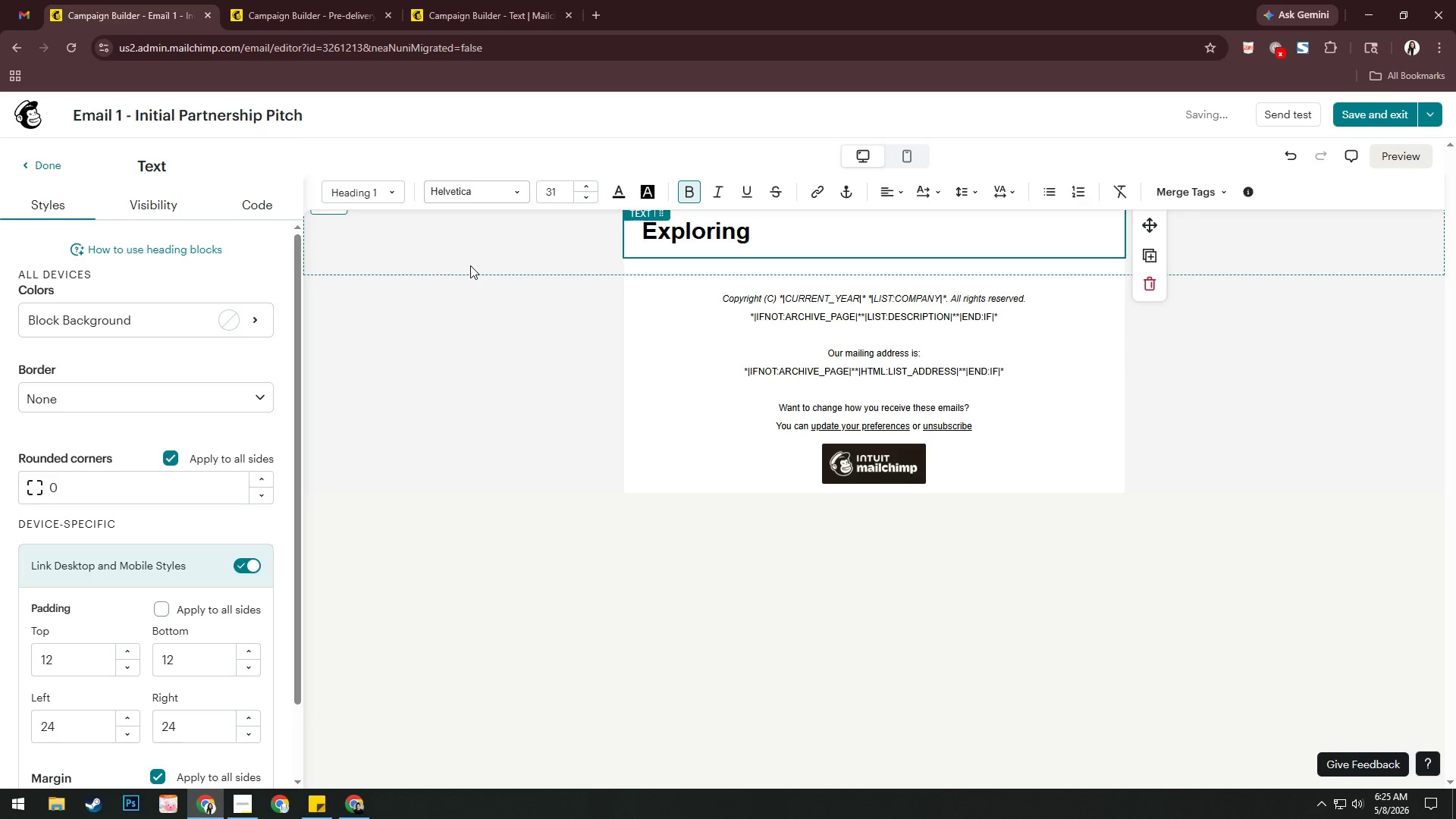 
type( RPM support for )
 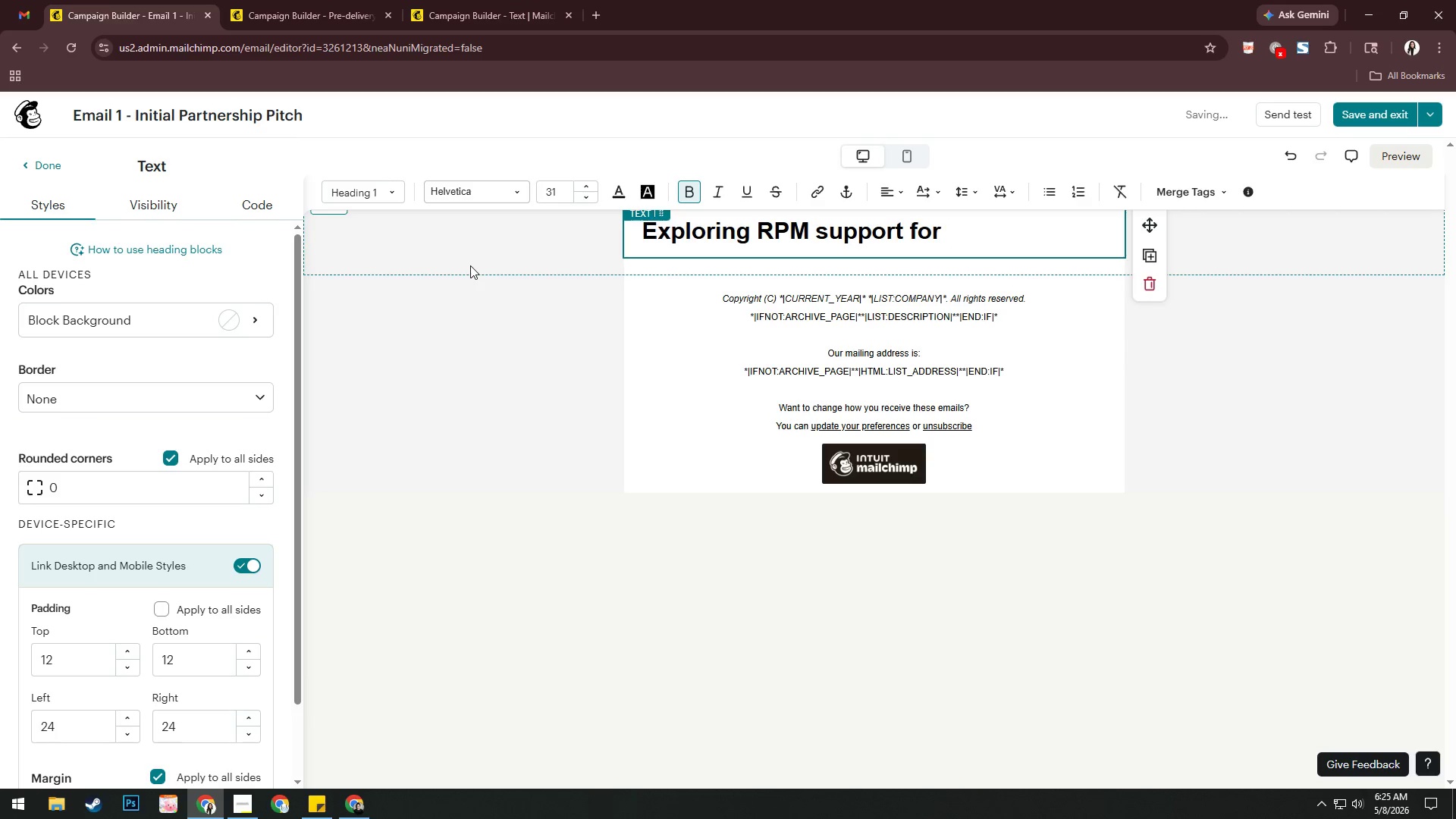 
left_click([1201, 190])
 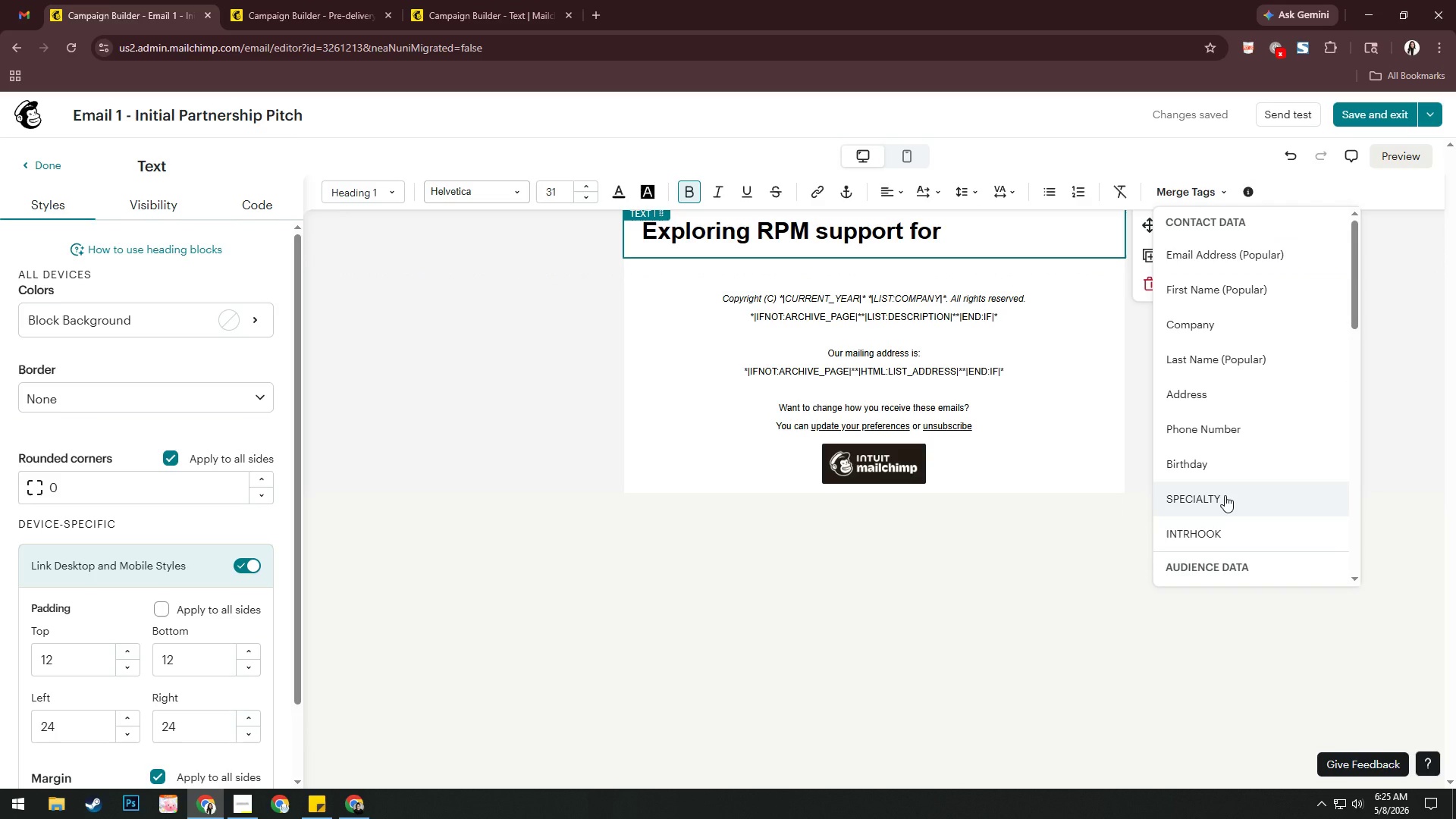 
left_click([1230, 331])
 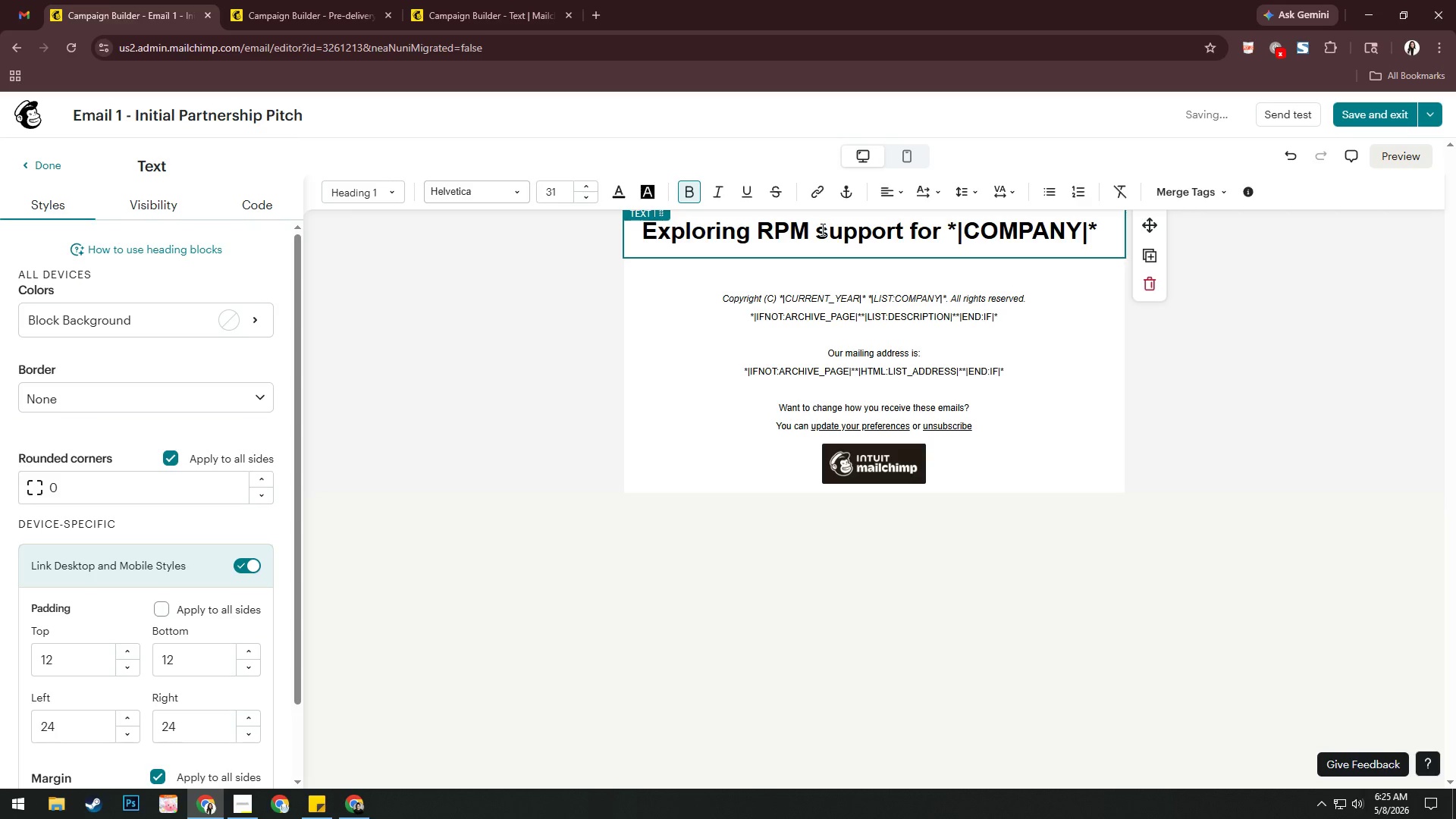 
left_click([909, 228])
 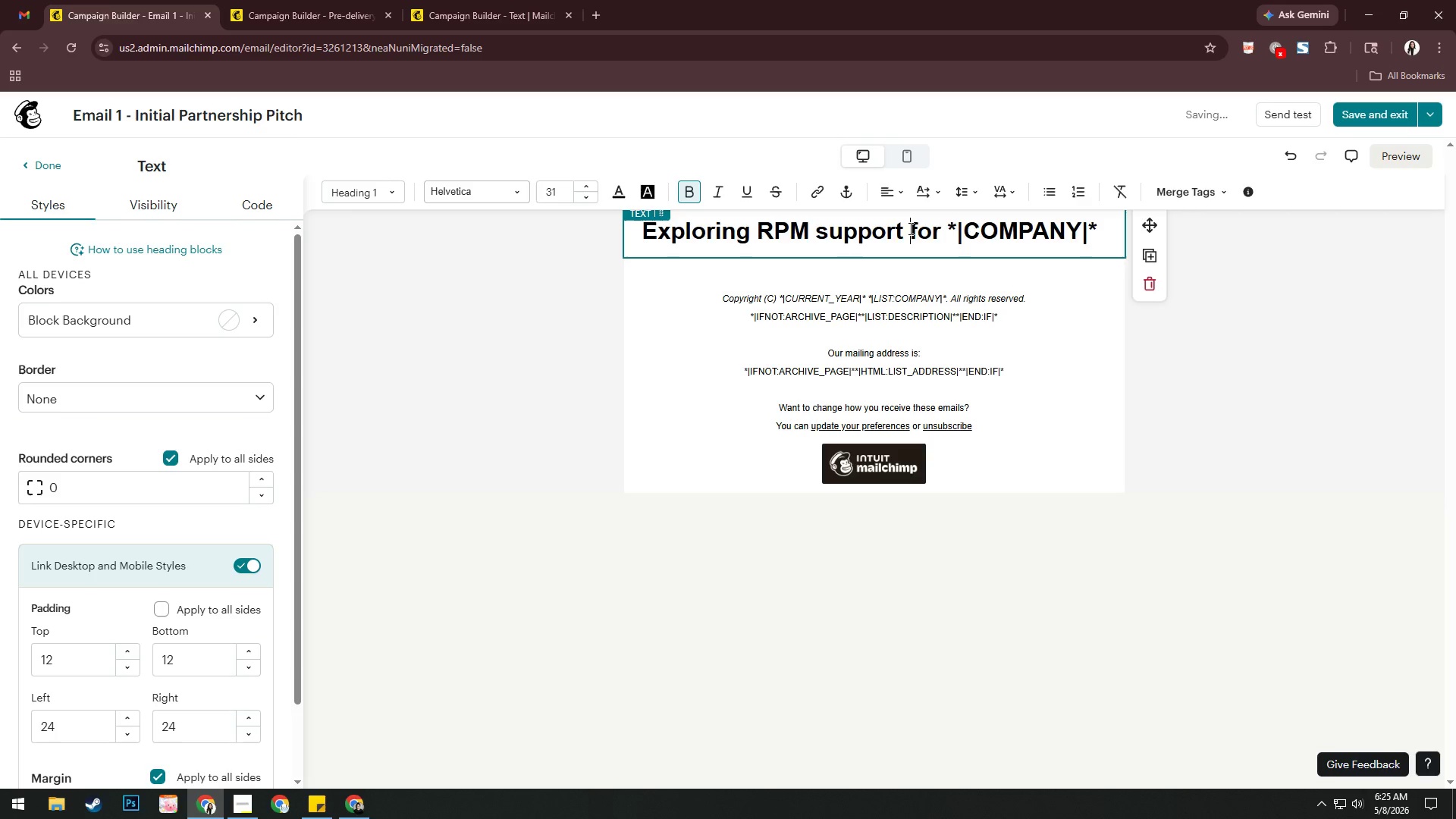 
key(Control+A)
 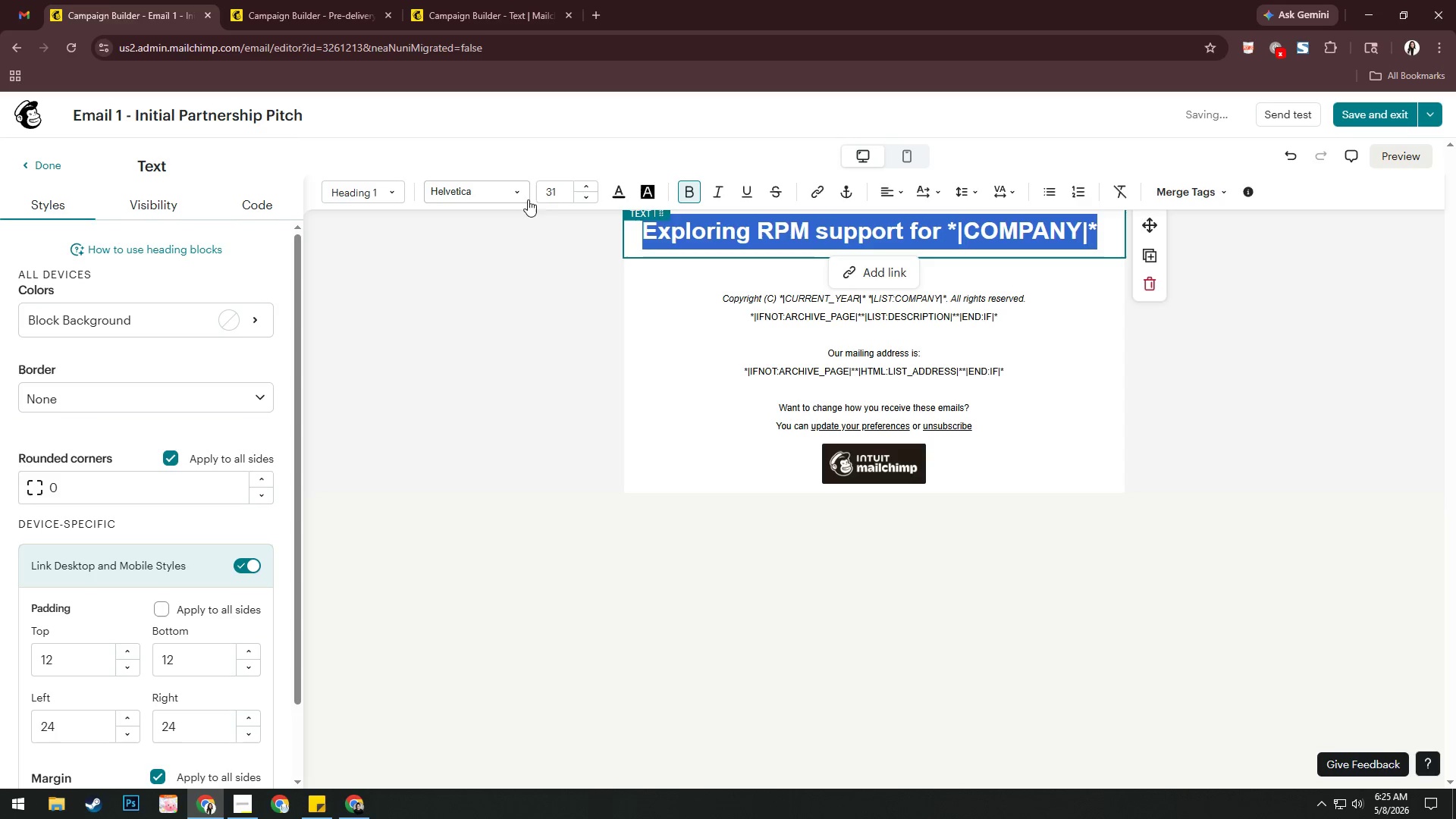 
left_click([517, 197])
 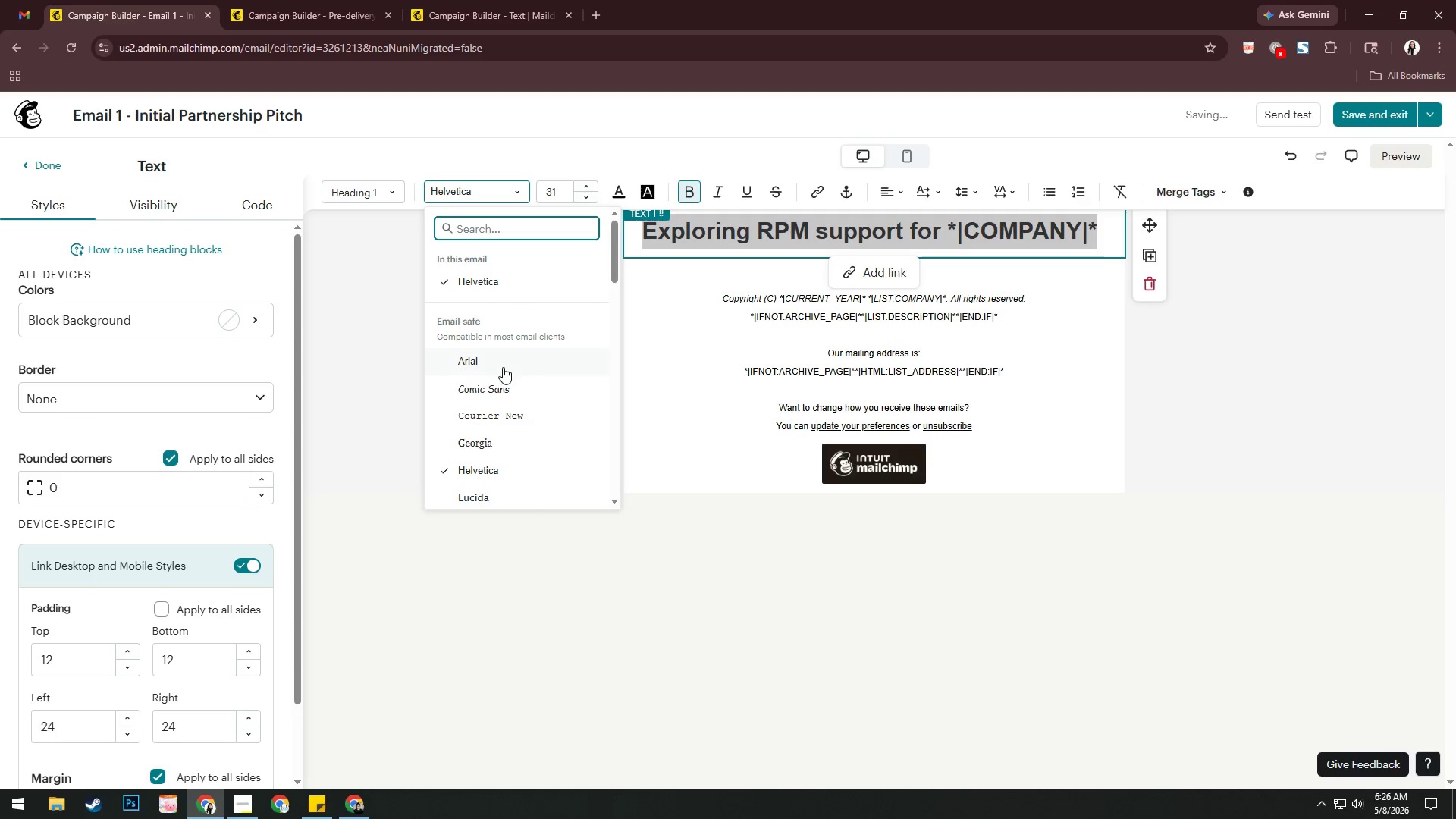 
left_click([502, 365])
 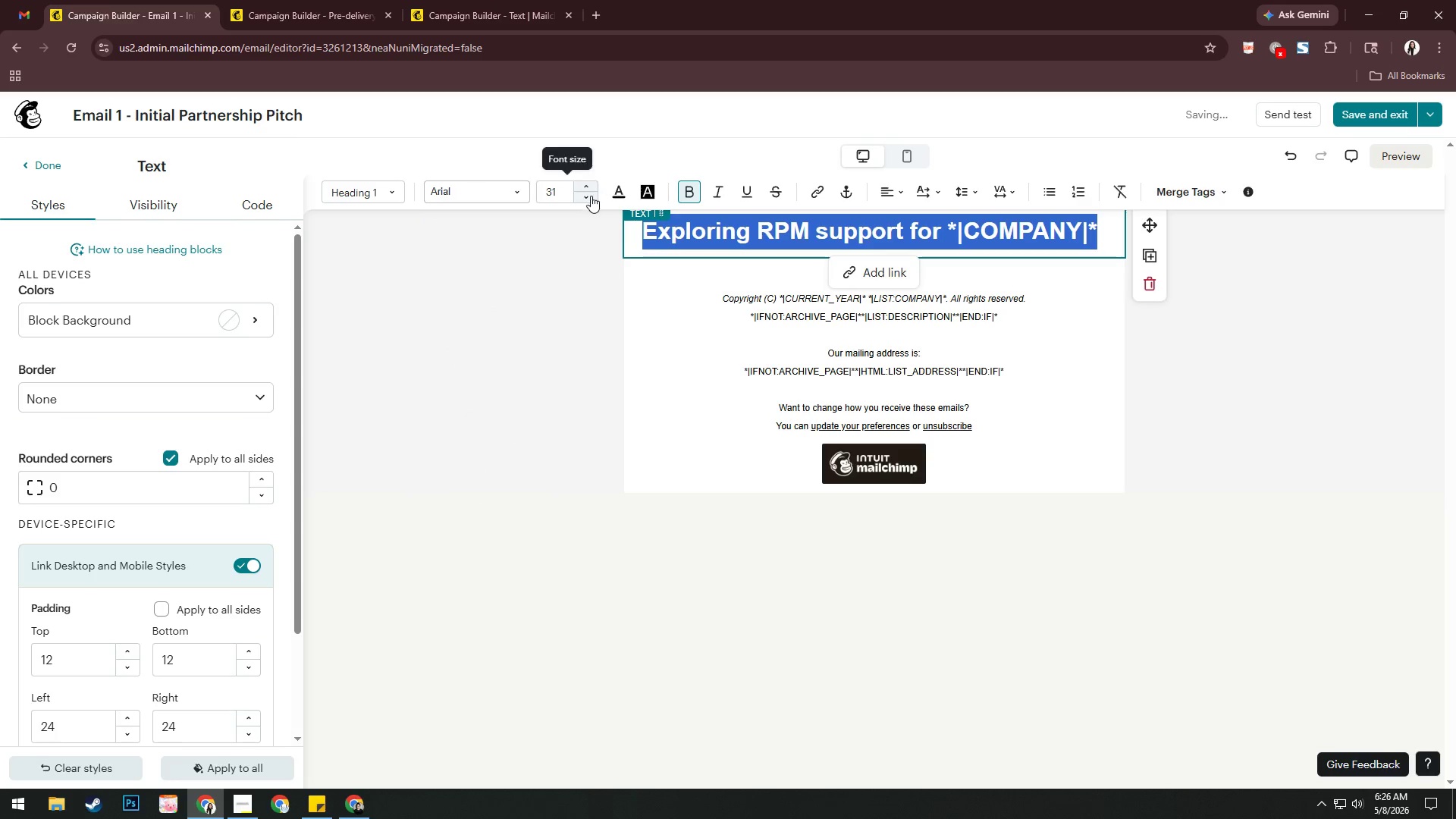 
left_click([591, 196])
 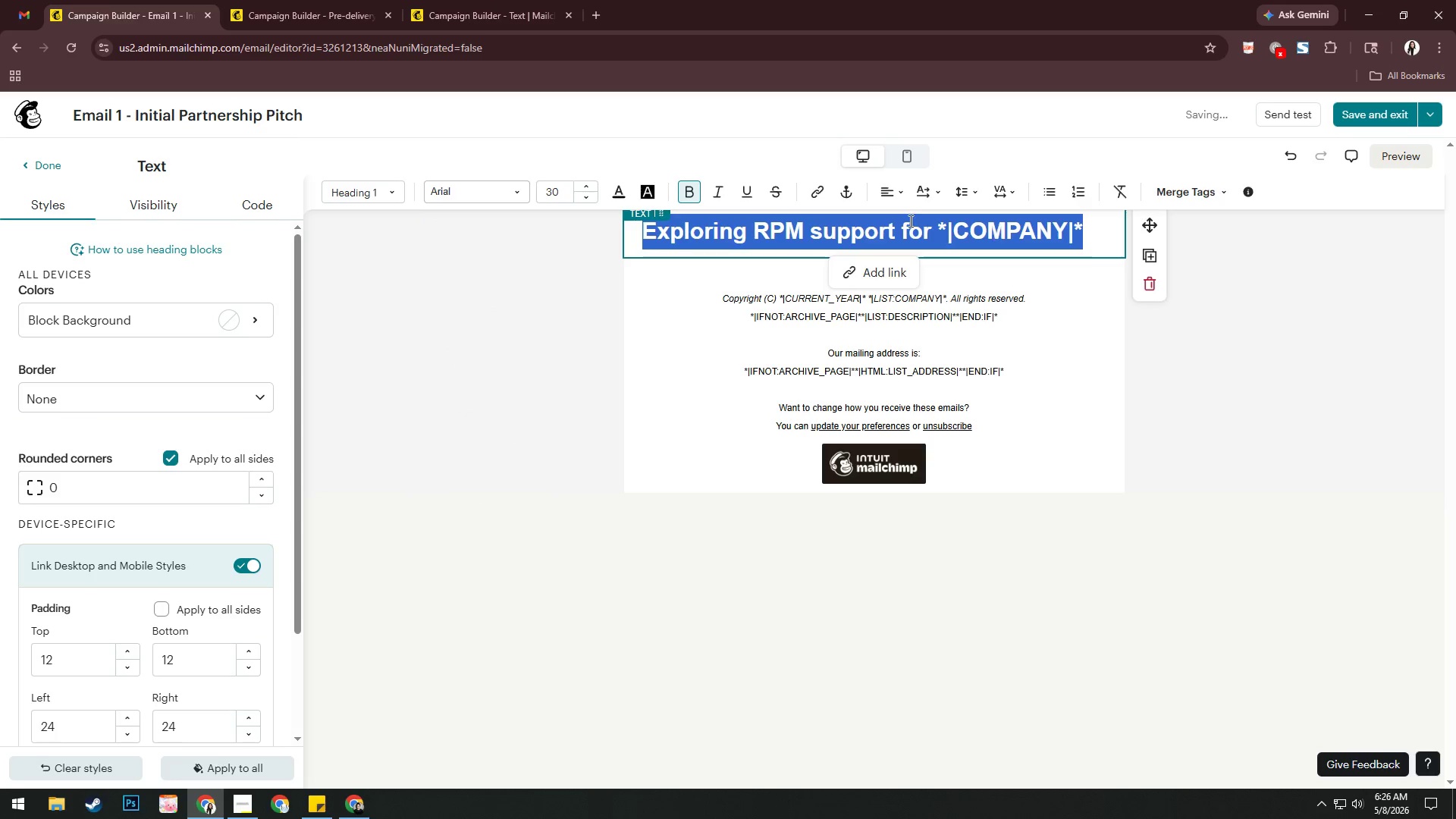 
left_click([888, 190])
 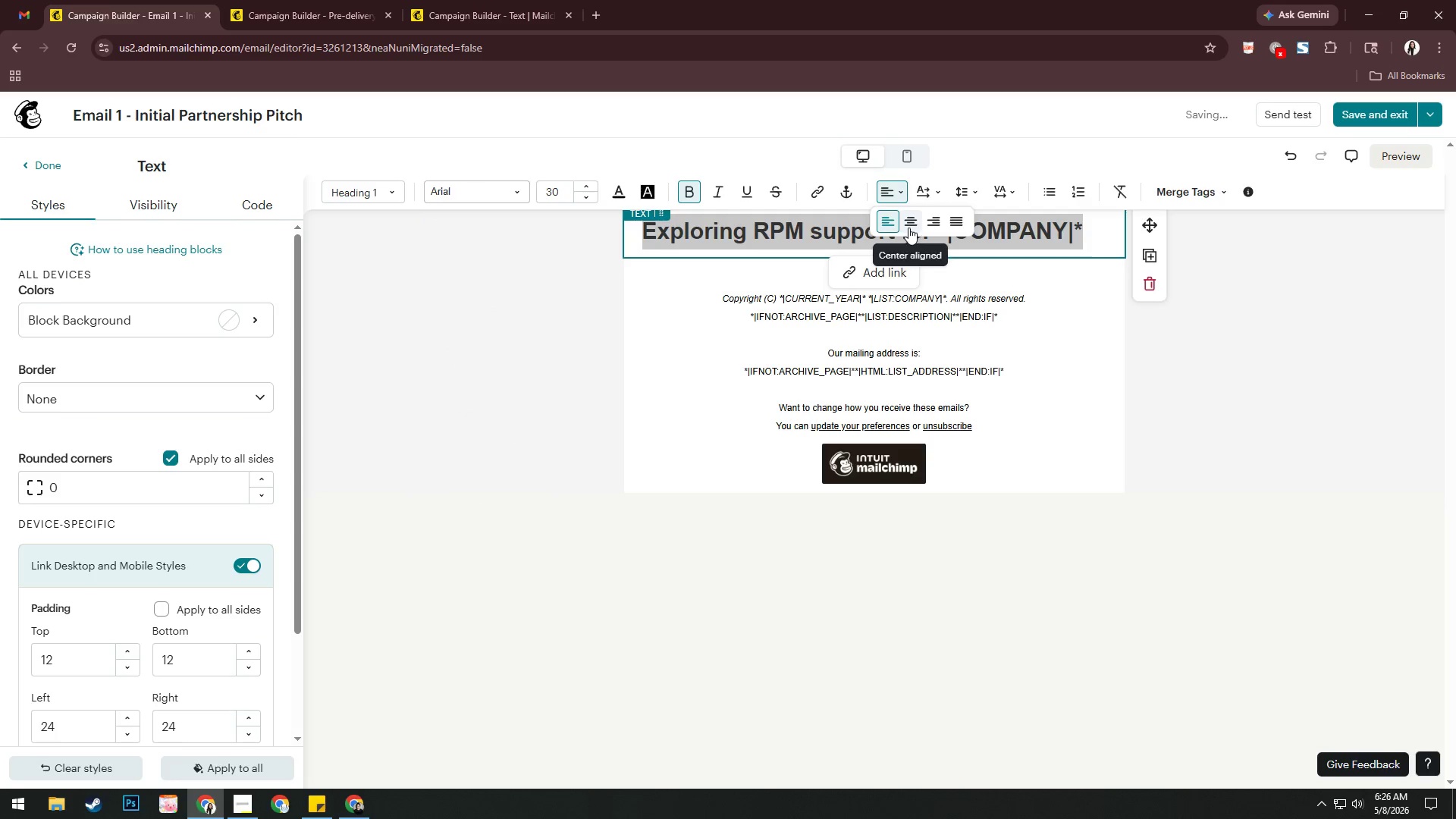 
left_click([907, 225])
 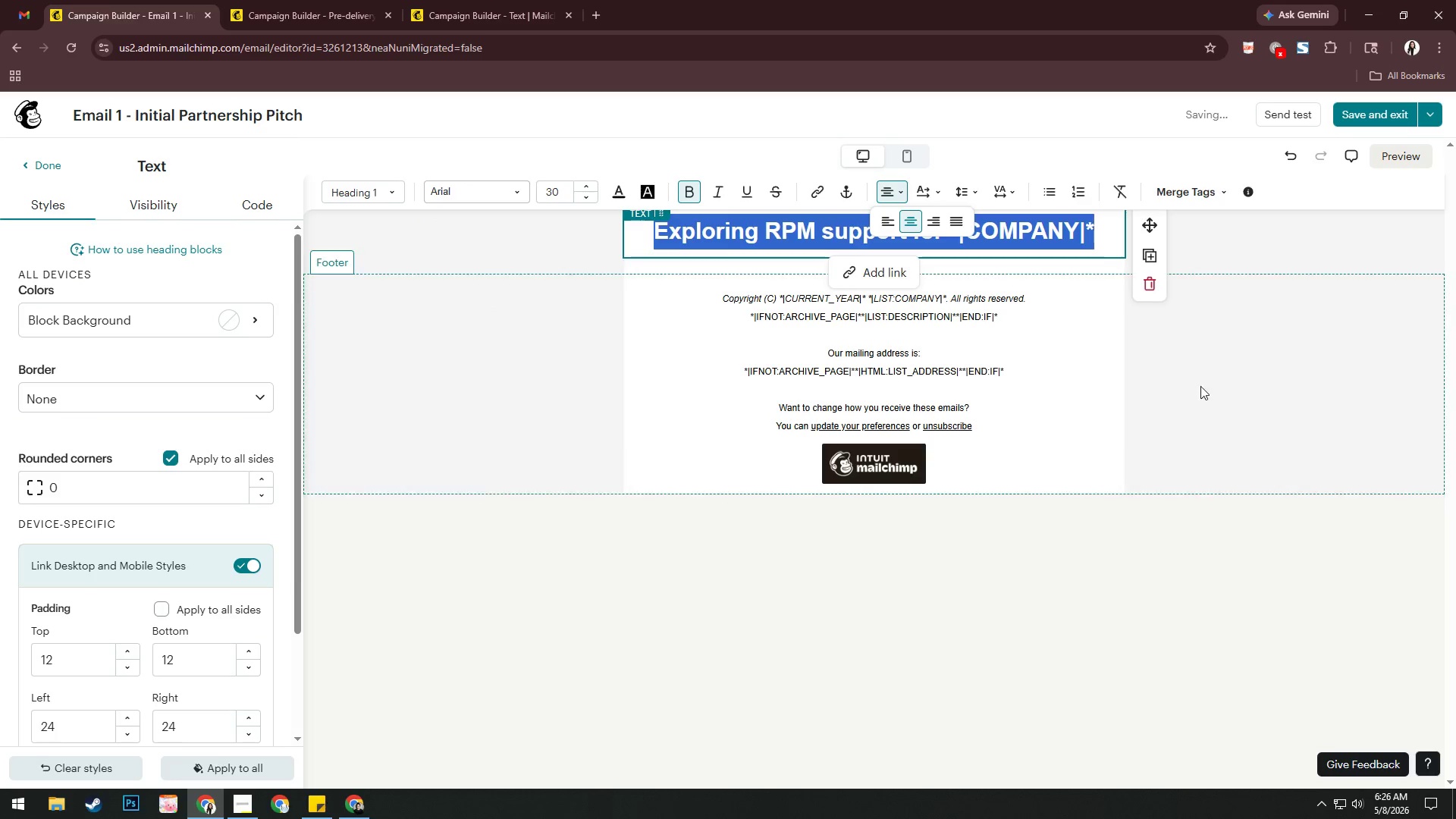 
left_click([1245, 391])
 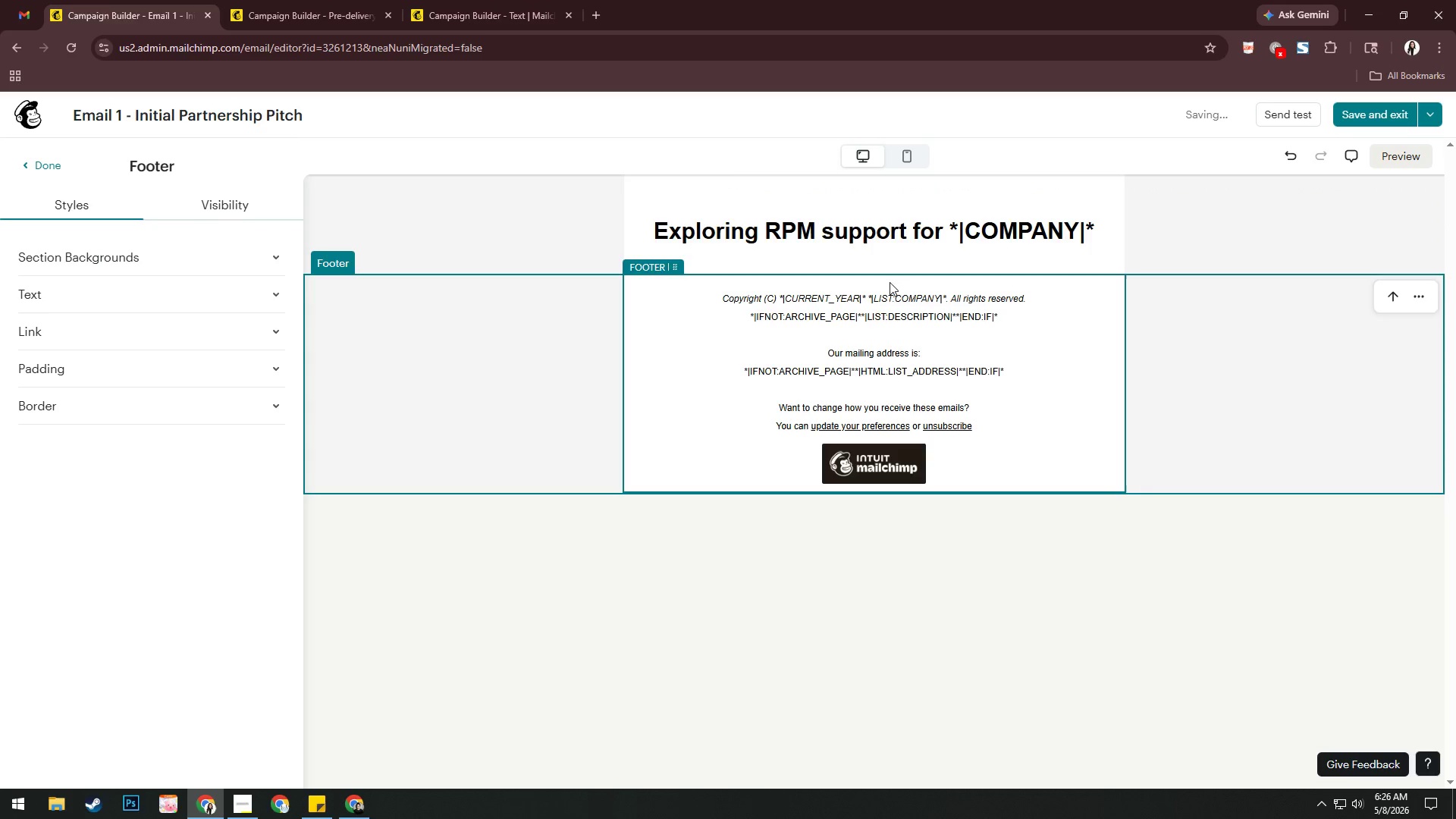 
left_click([42, 155])
 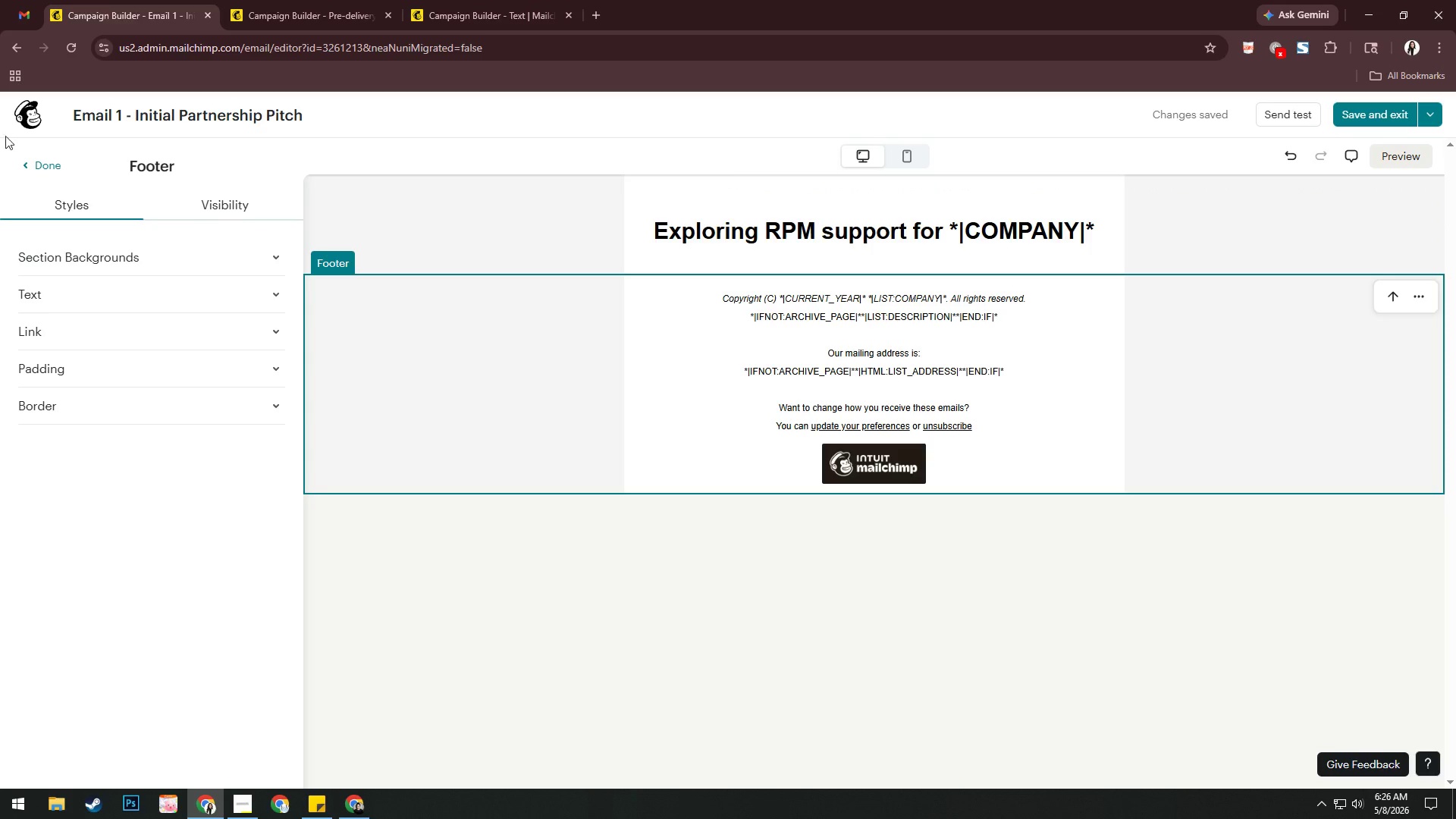 
double_click([49, 160])
 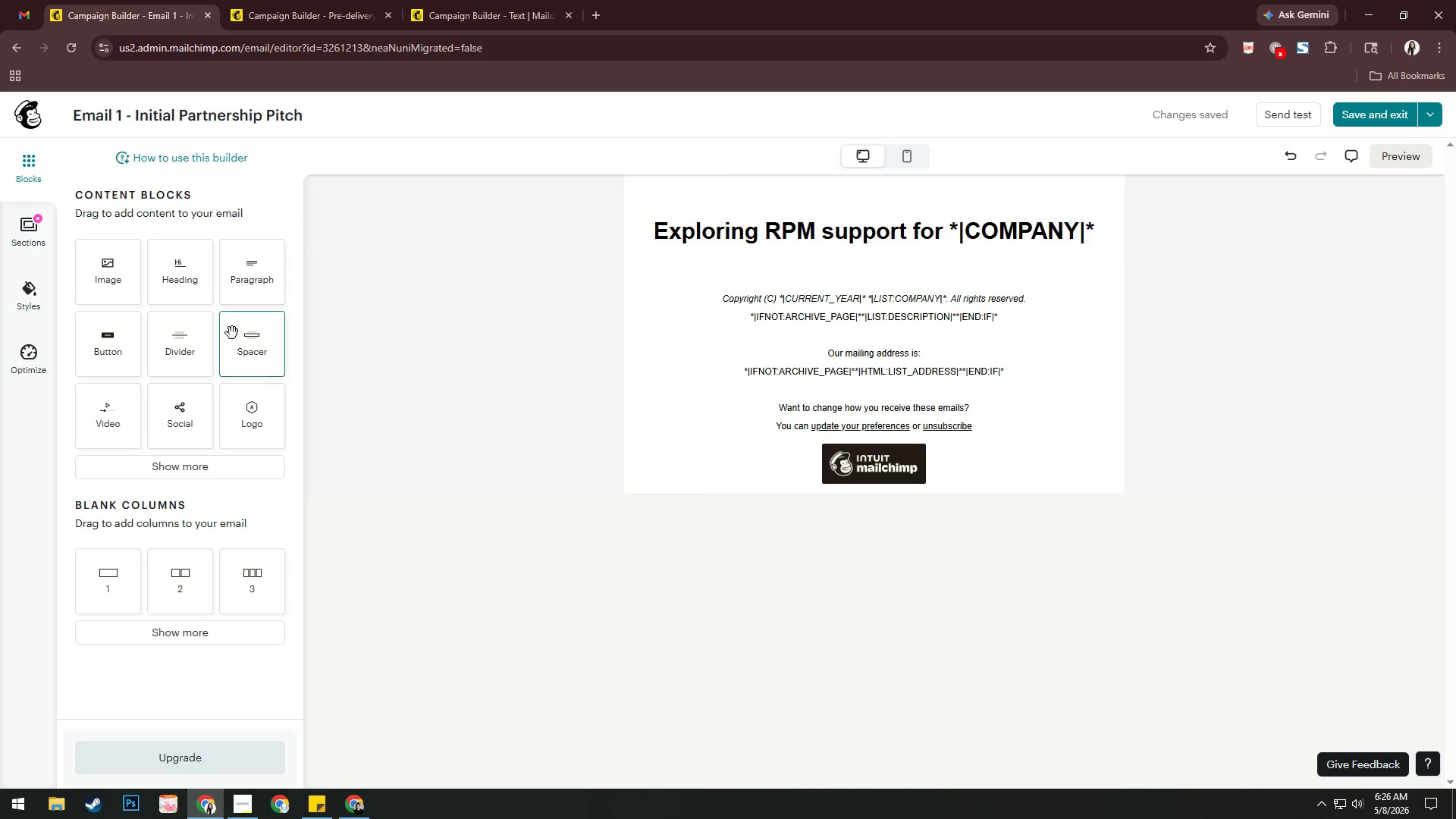 
left_click_drag(start_coordinate=[193, 344], to_coordinate=[842, 273])
 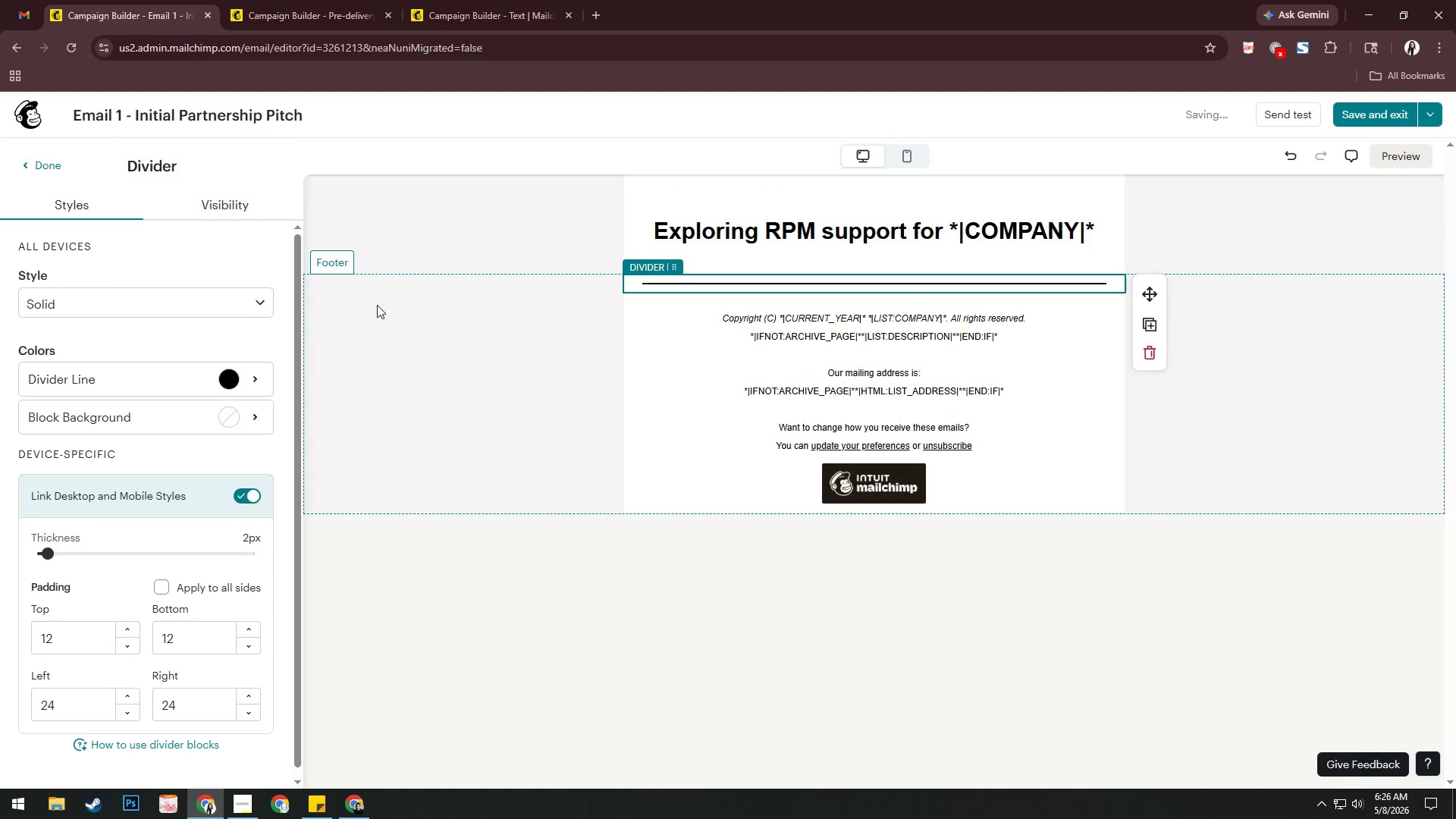 
left_click([234, 384])
 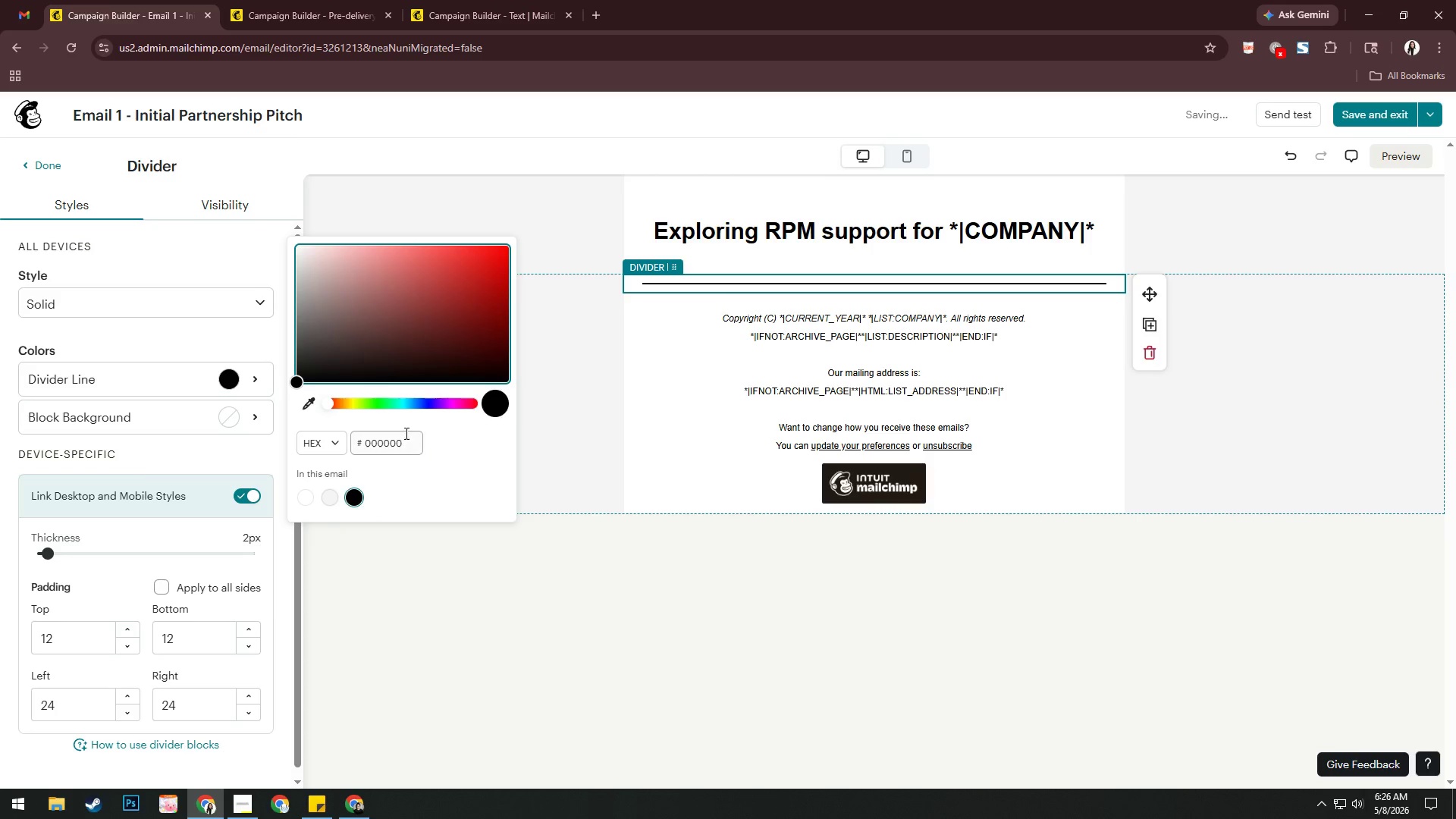 
left_click([405, 437])
 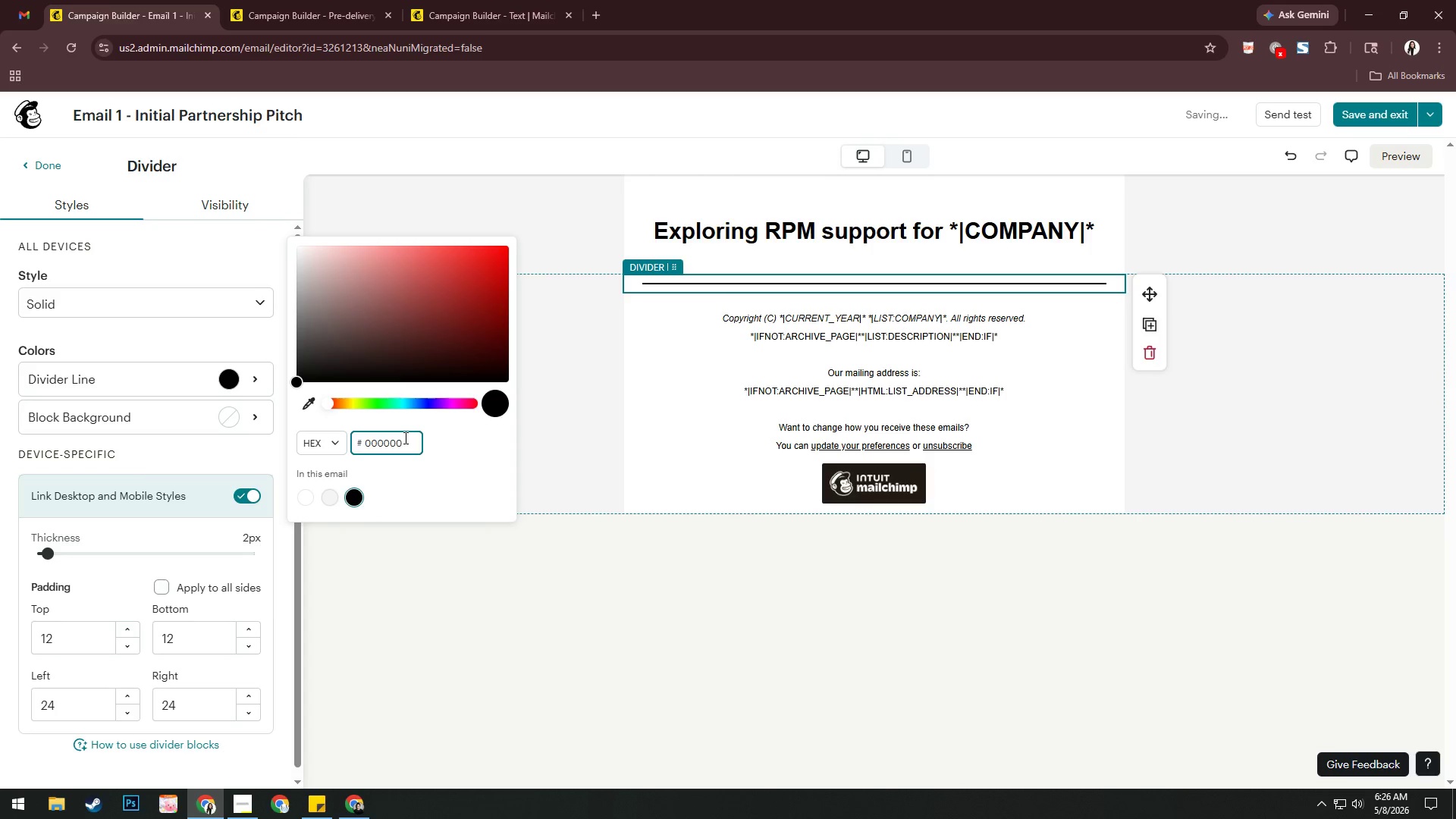 
key(Control+A)
 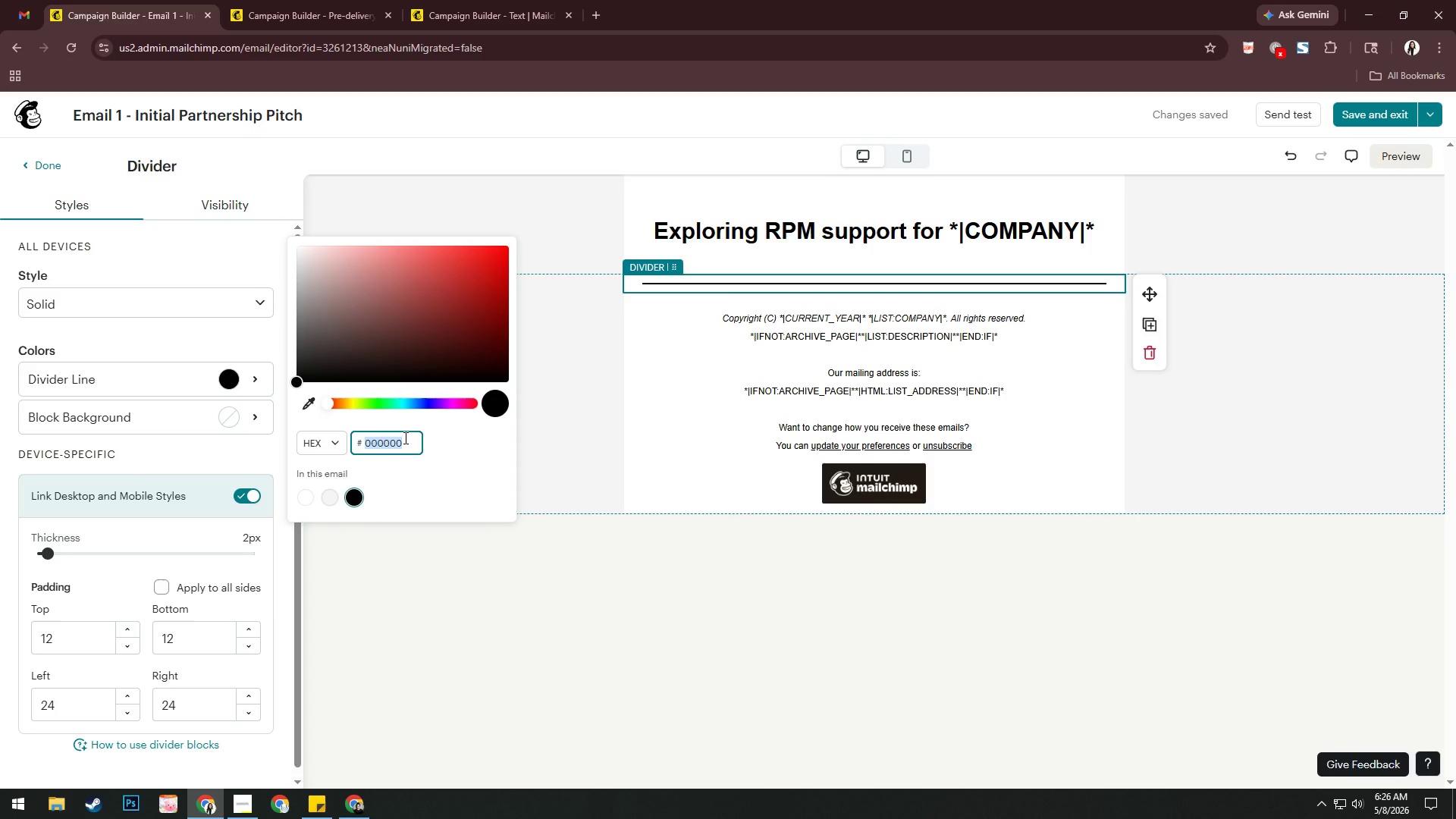 
type(d1d5db)
 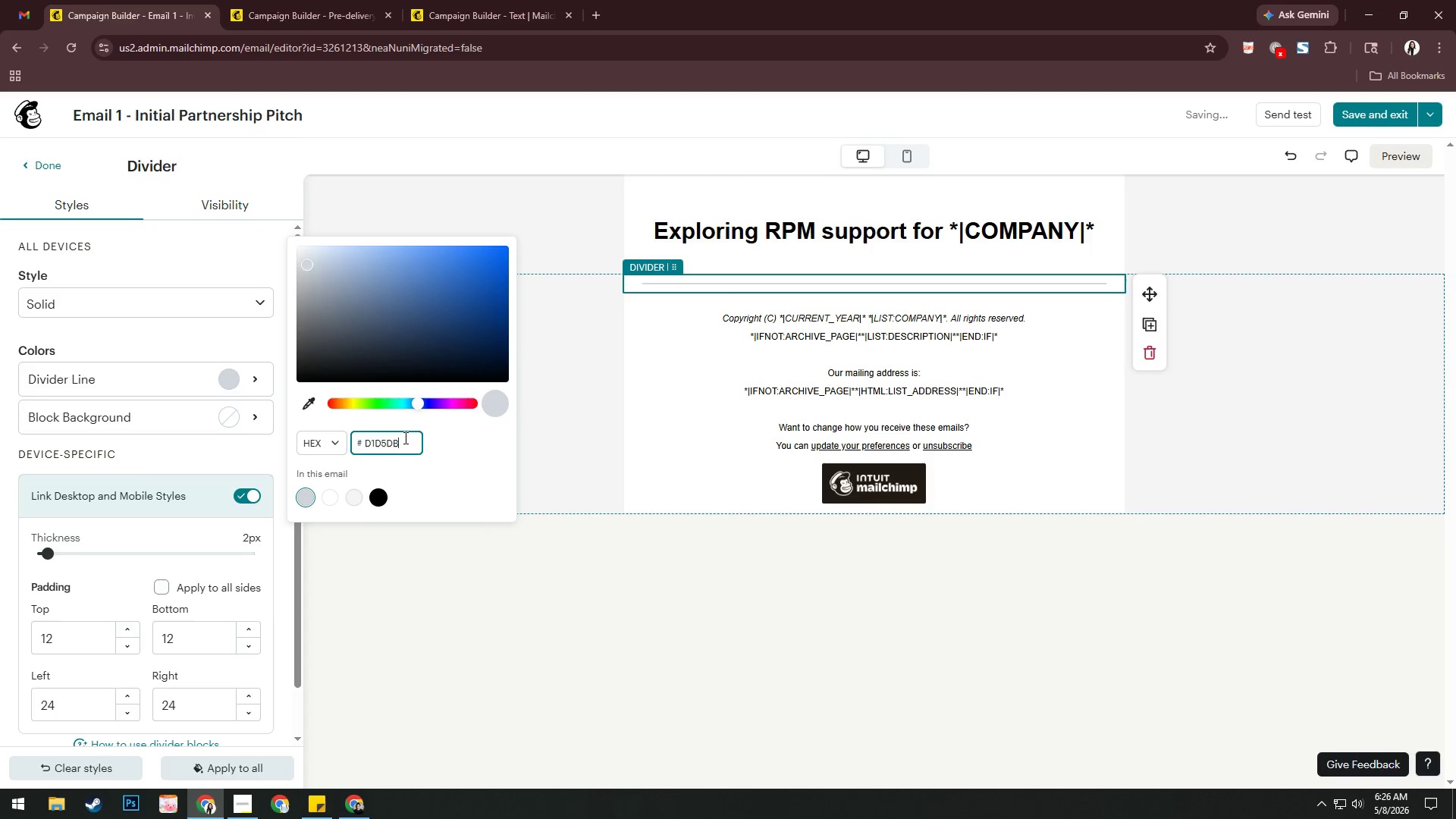 
key(Enter)
 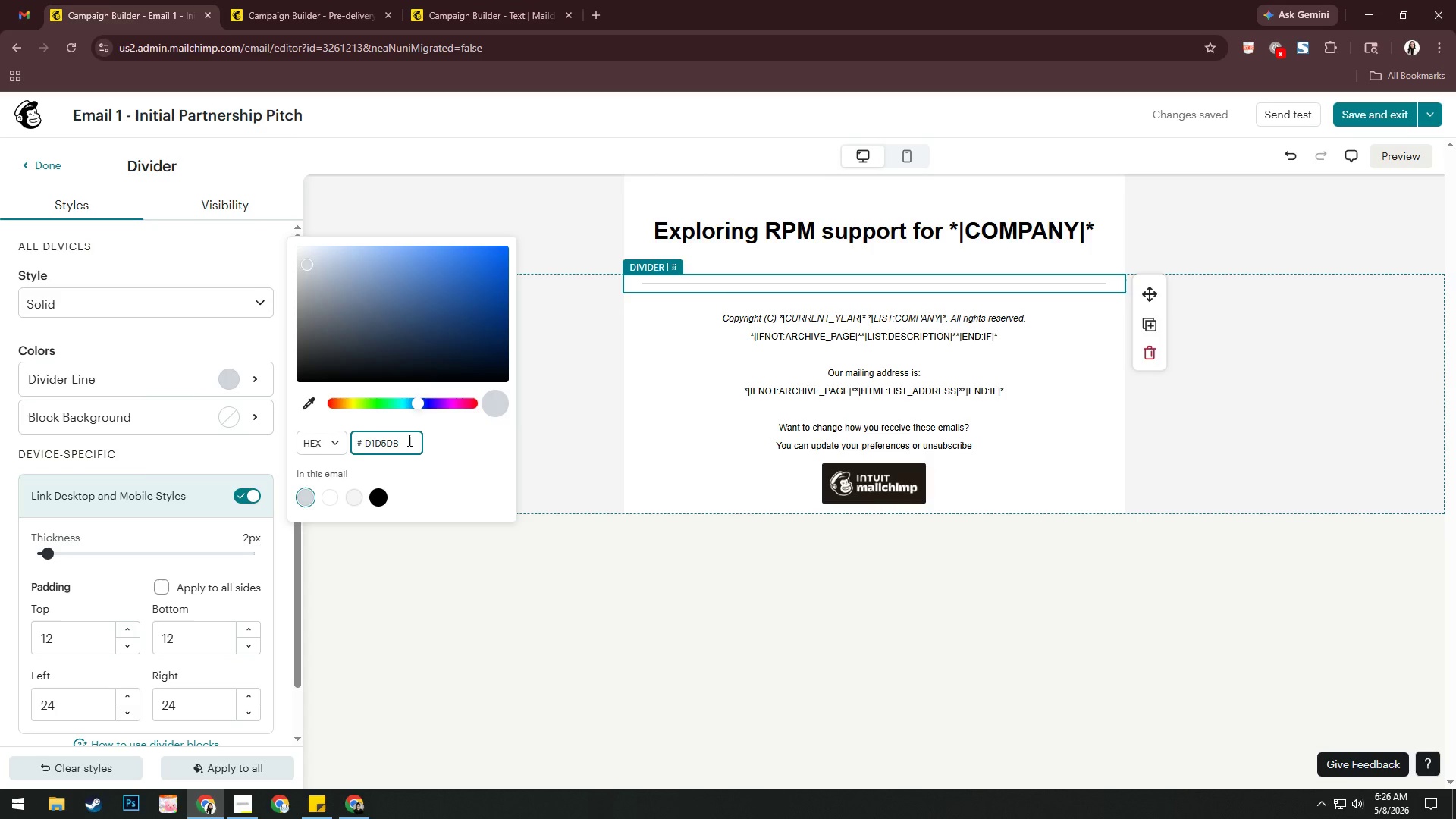 
left_click([1161, 567])
 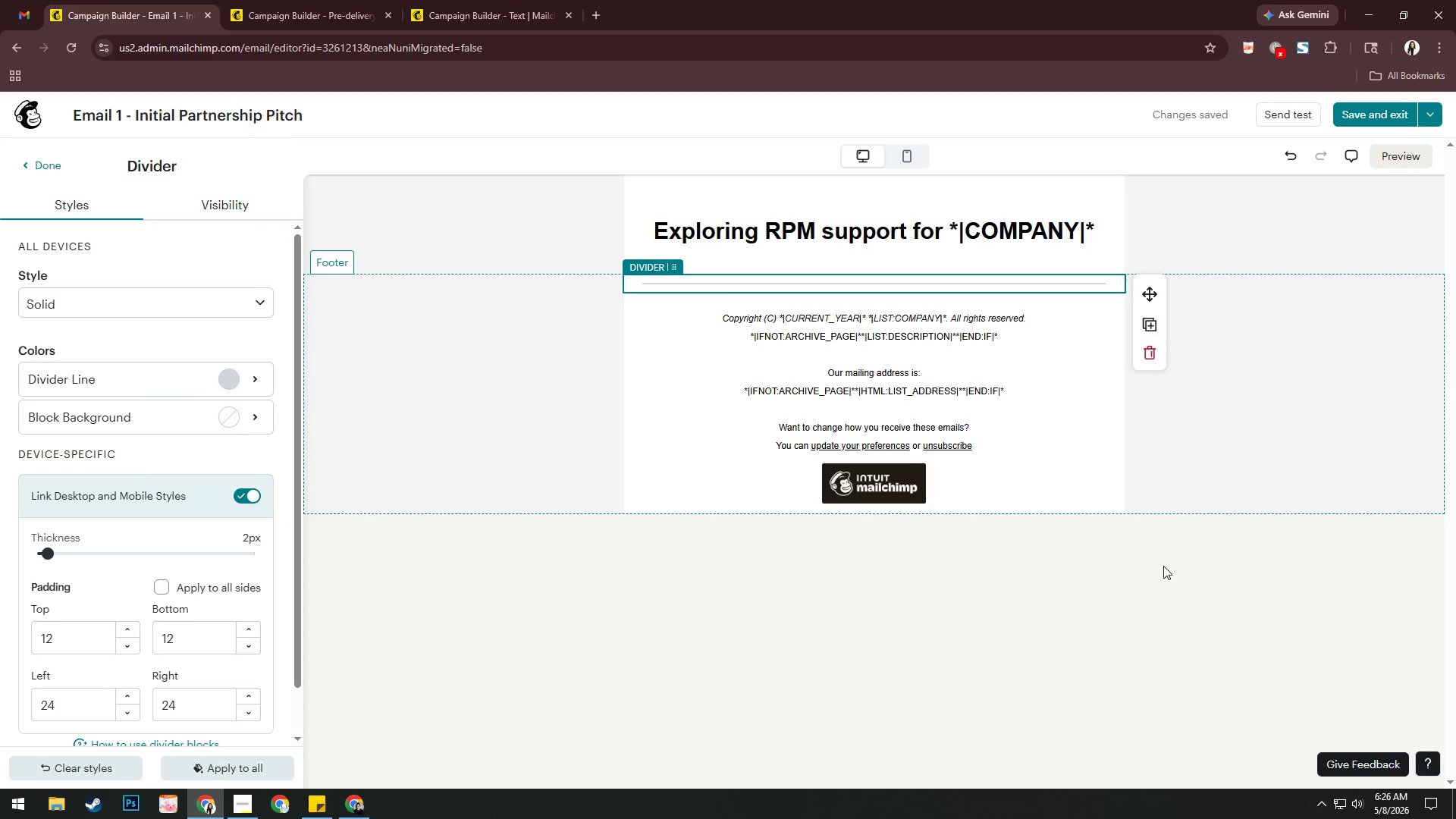 
left_click([1178, 482])
 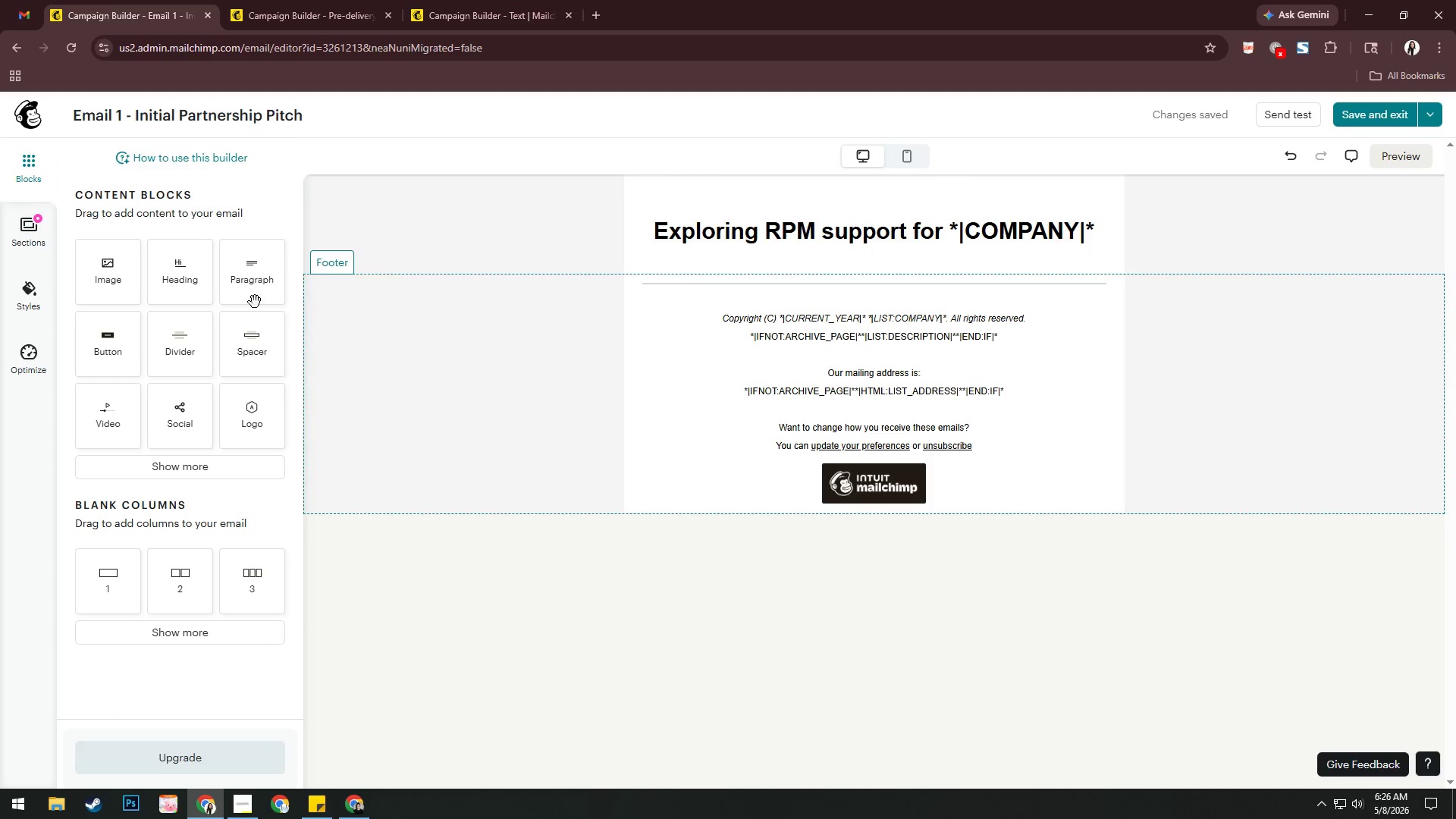 
left_click_drag(start_coordinate=[258, 278], to_coordinate=[989, 315])
 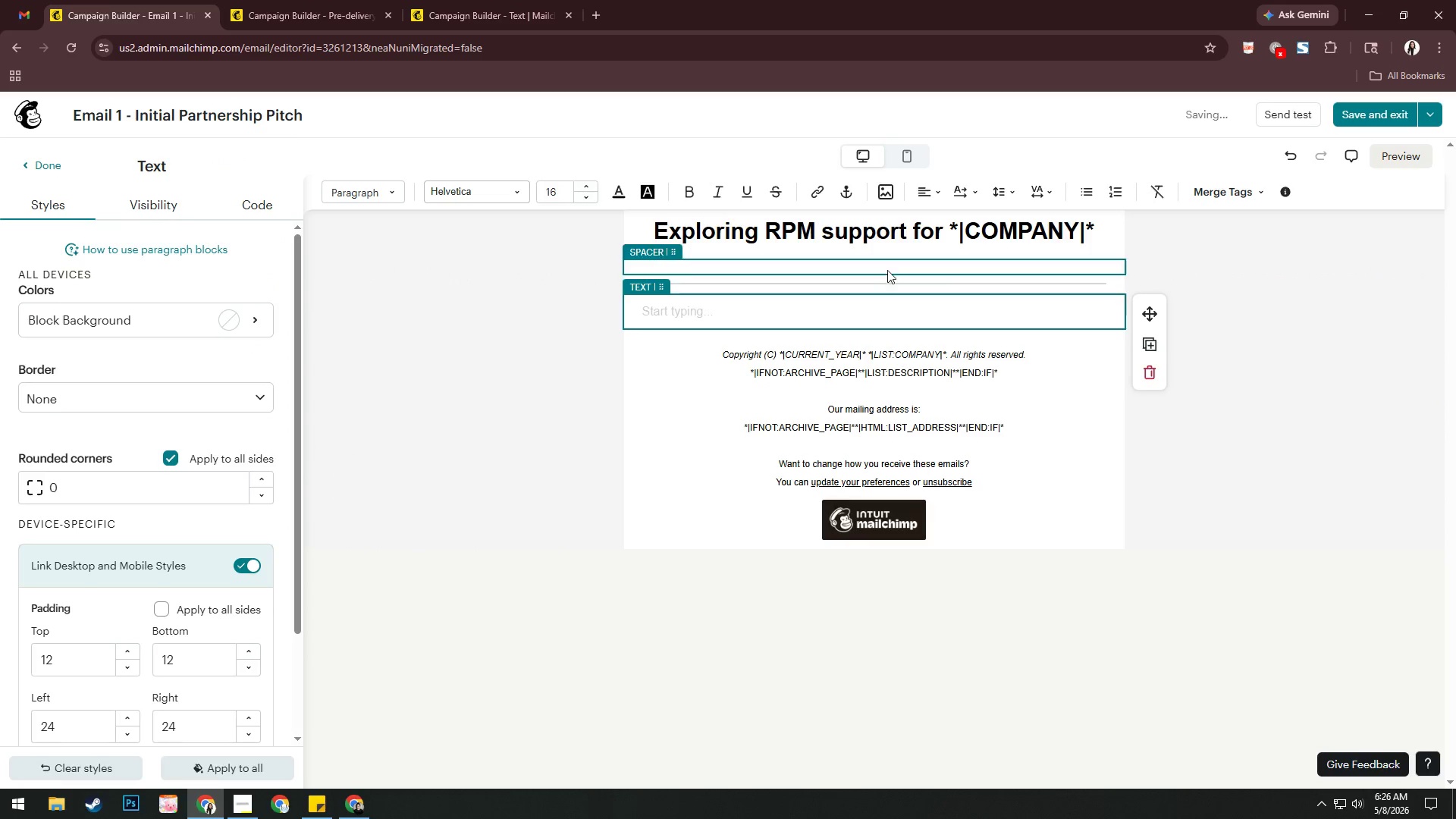 
left_click([889, 281])
 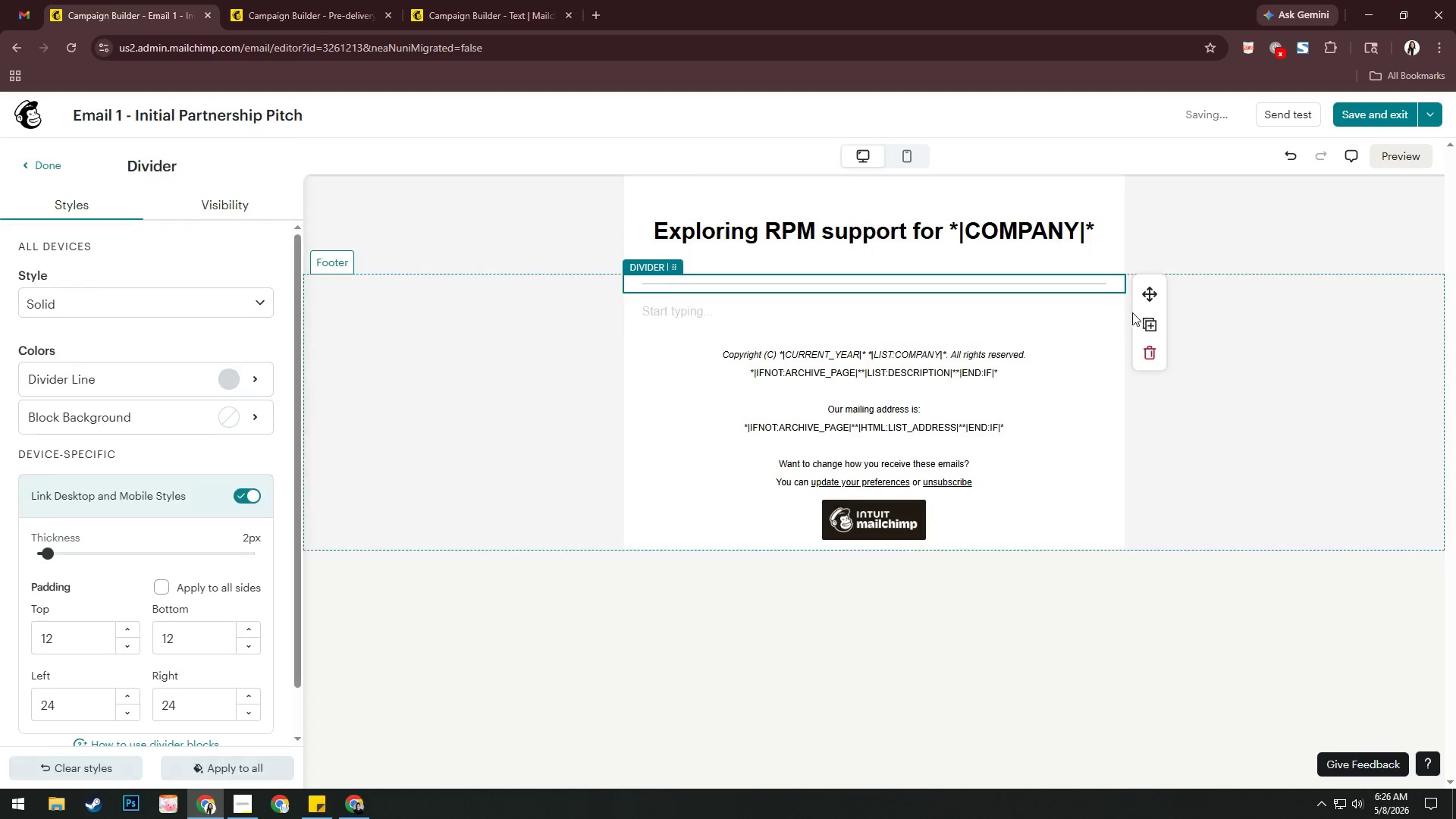 
left_click([1142, 314])
 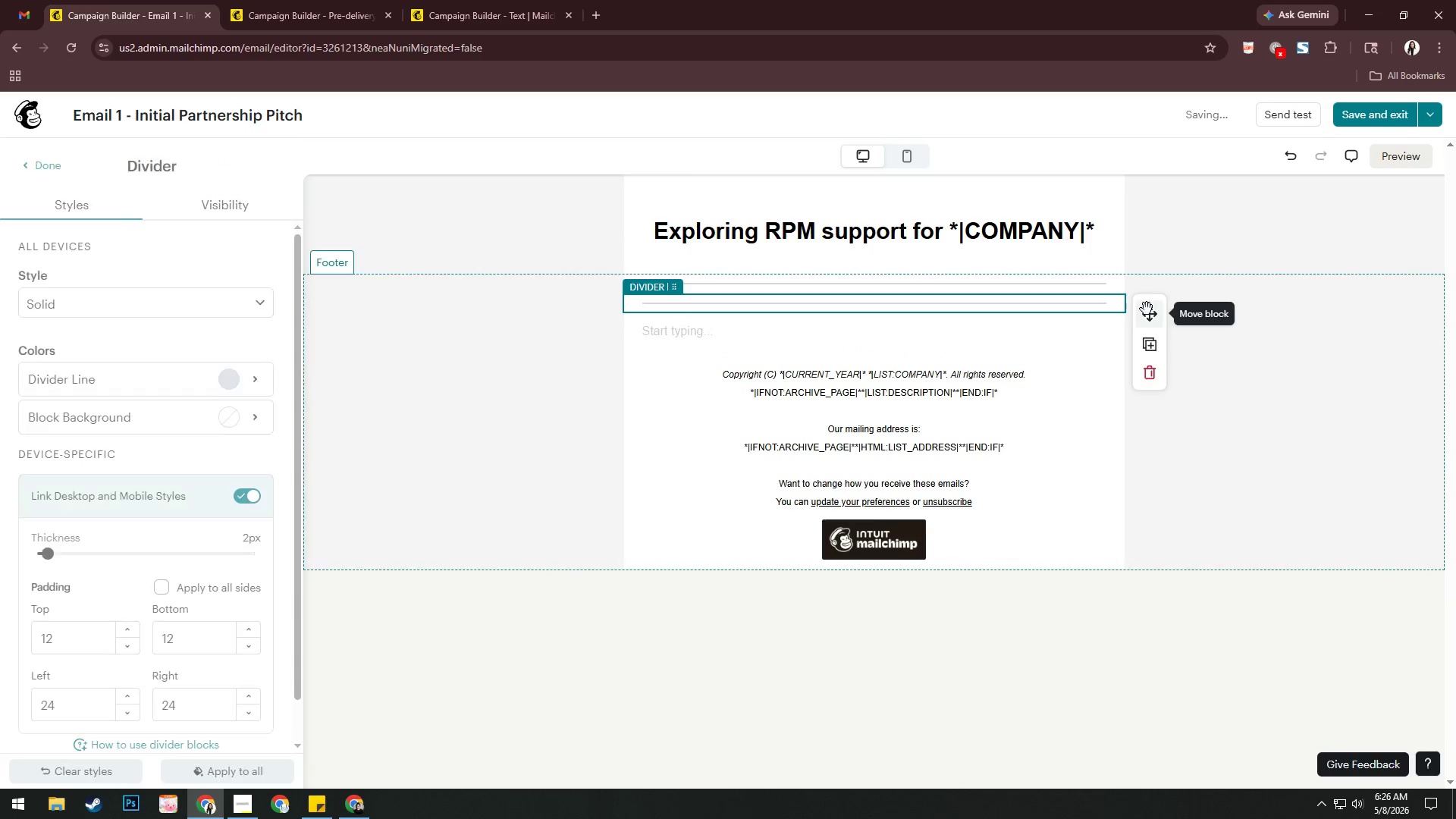 
left_click_drag(start_coordinate=[1148, 307], to_coordinate=[918, 362])
 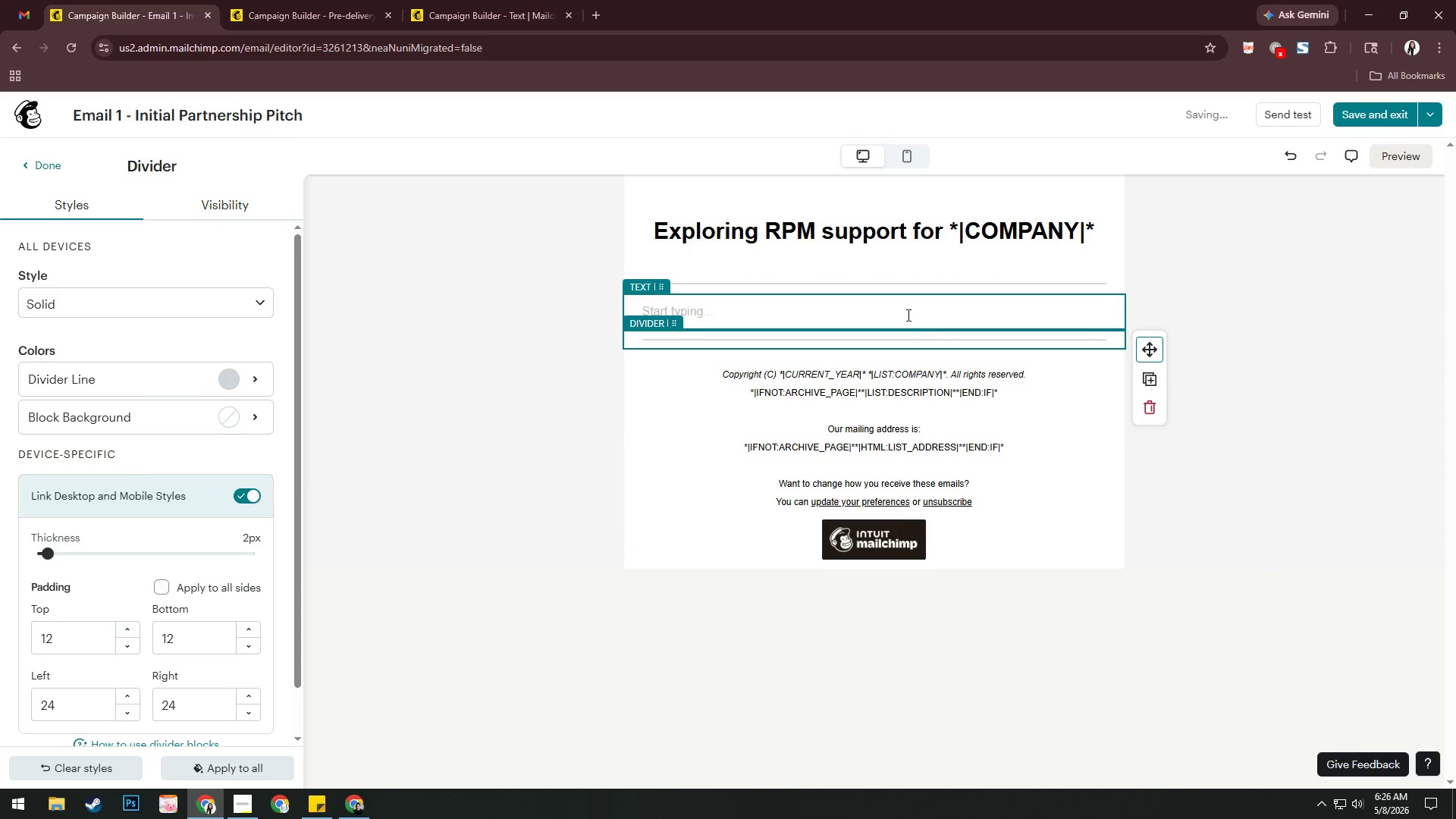 
left_click([907, 312])
 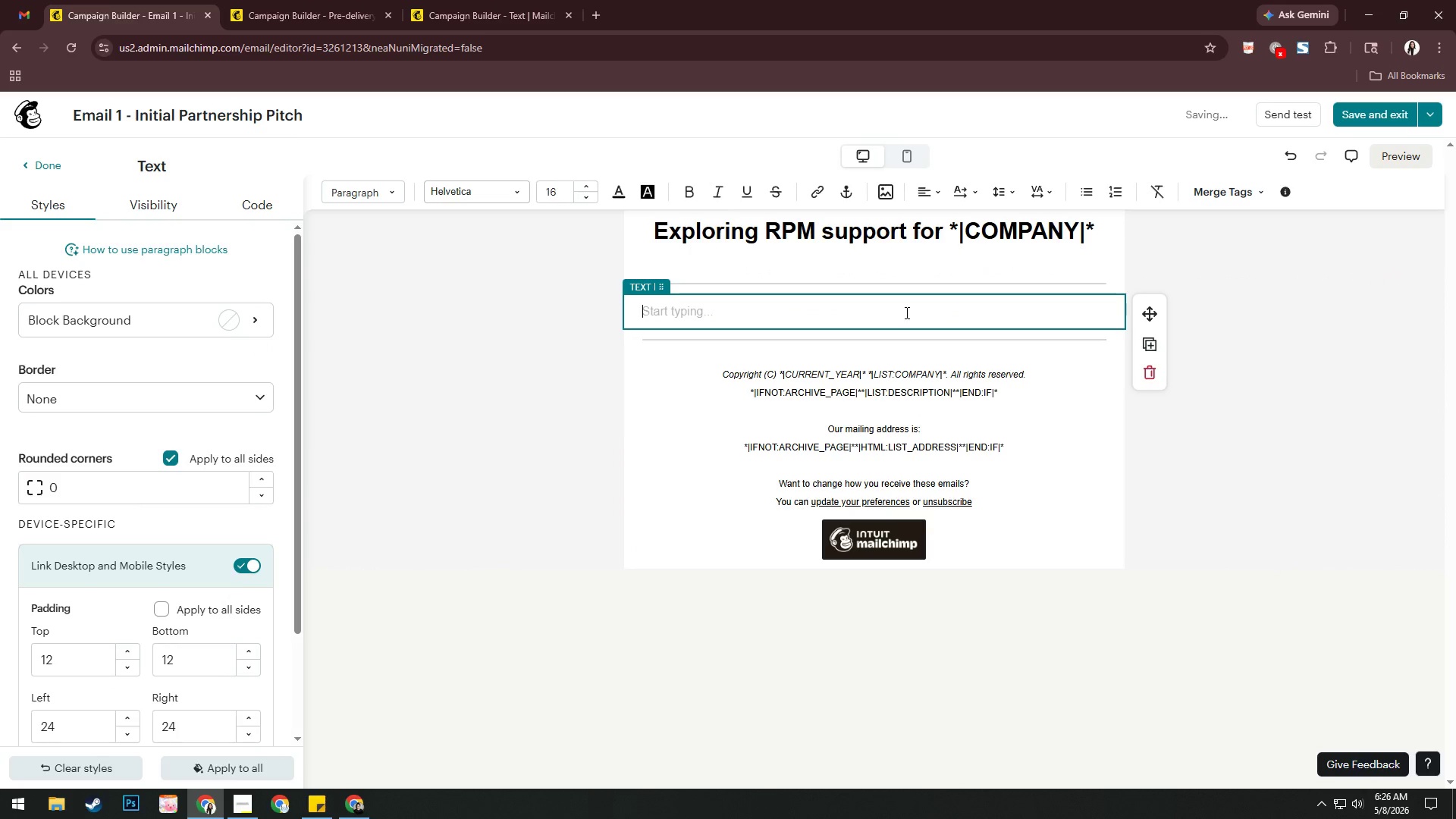 
key(Alt+AltLeft)
 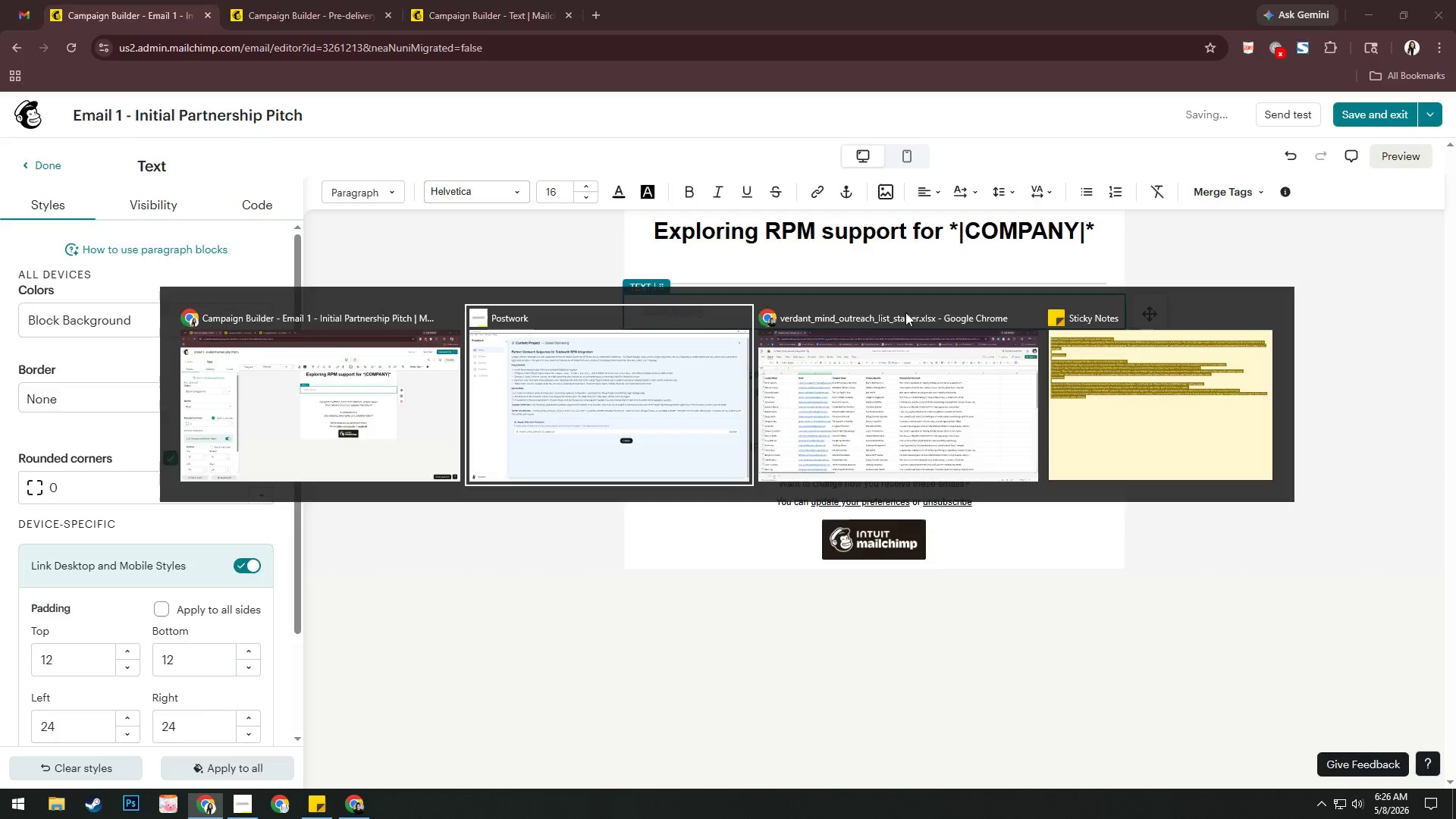 
key(Alt+Tab)